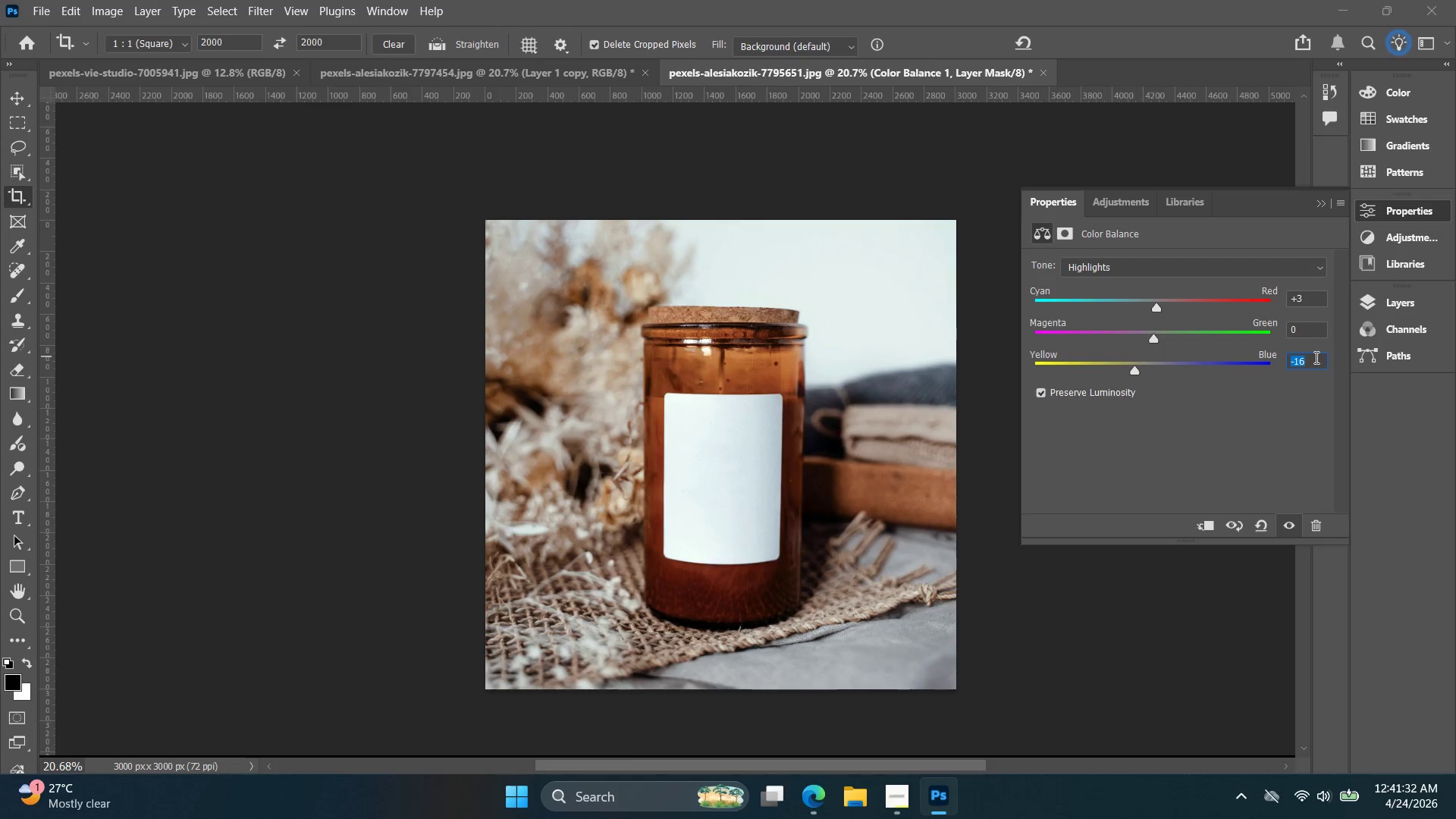 
key(ArrowDown)
 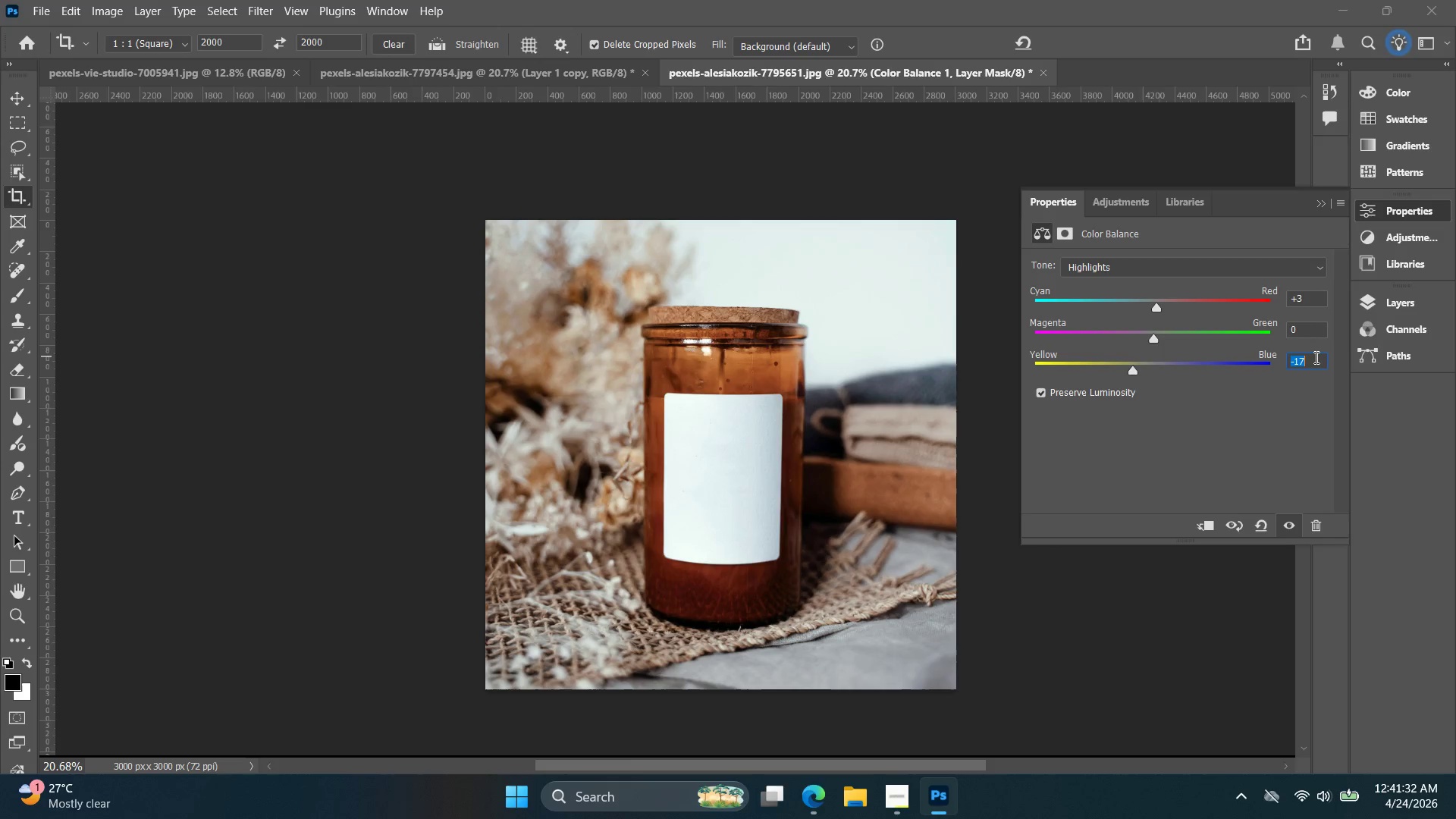 
hold_key(key=ArrowDown, duration=0.52)
 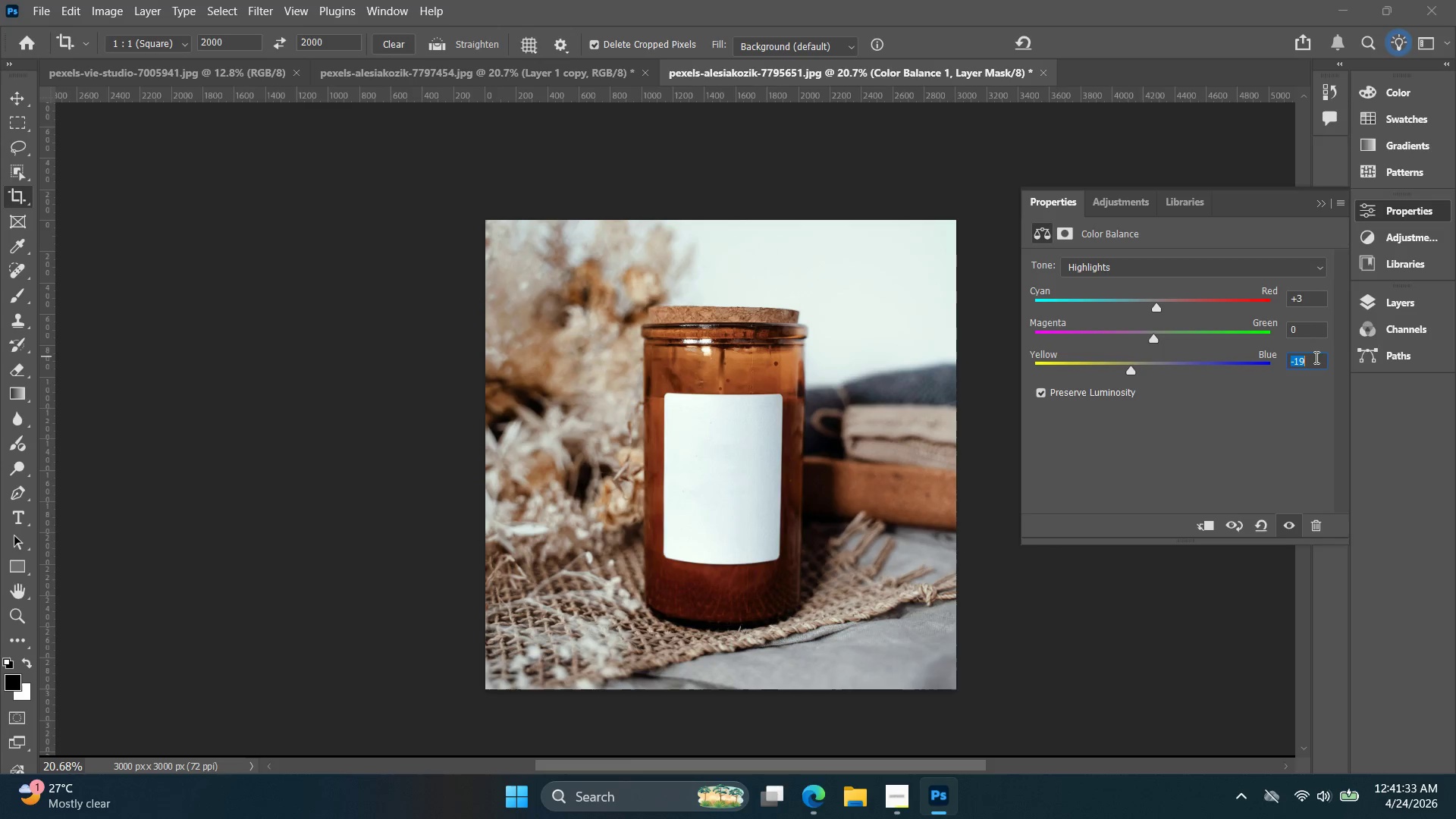 
key(ArrowDown)
 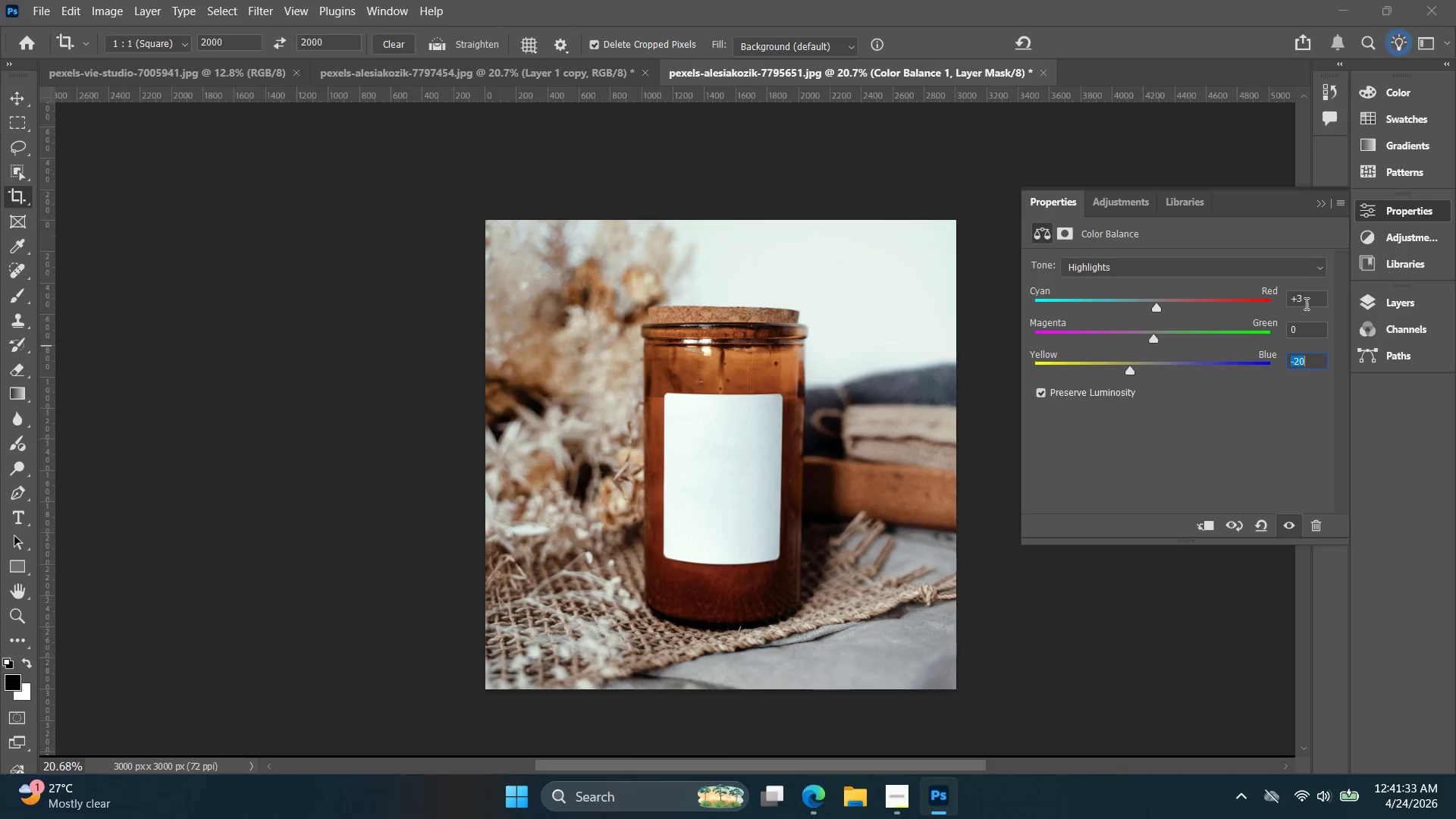 
left_click([1305, 302])
 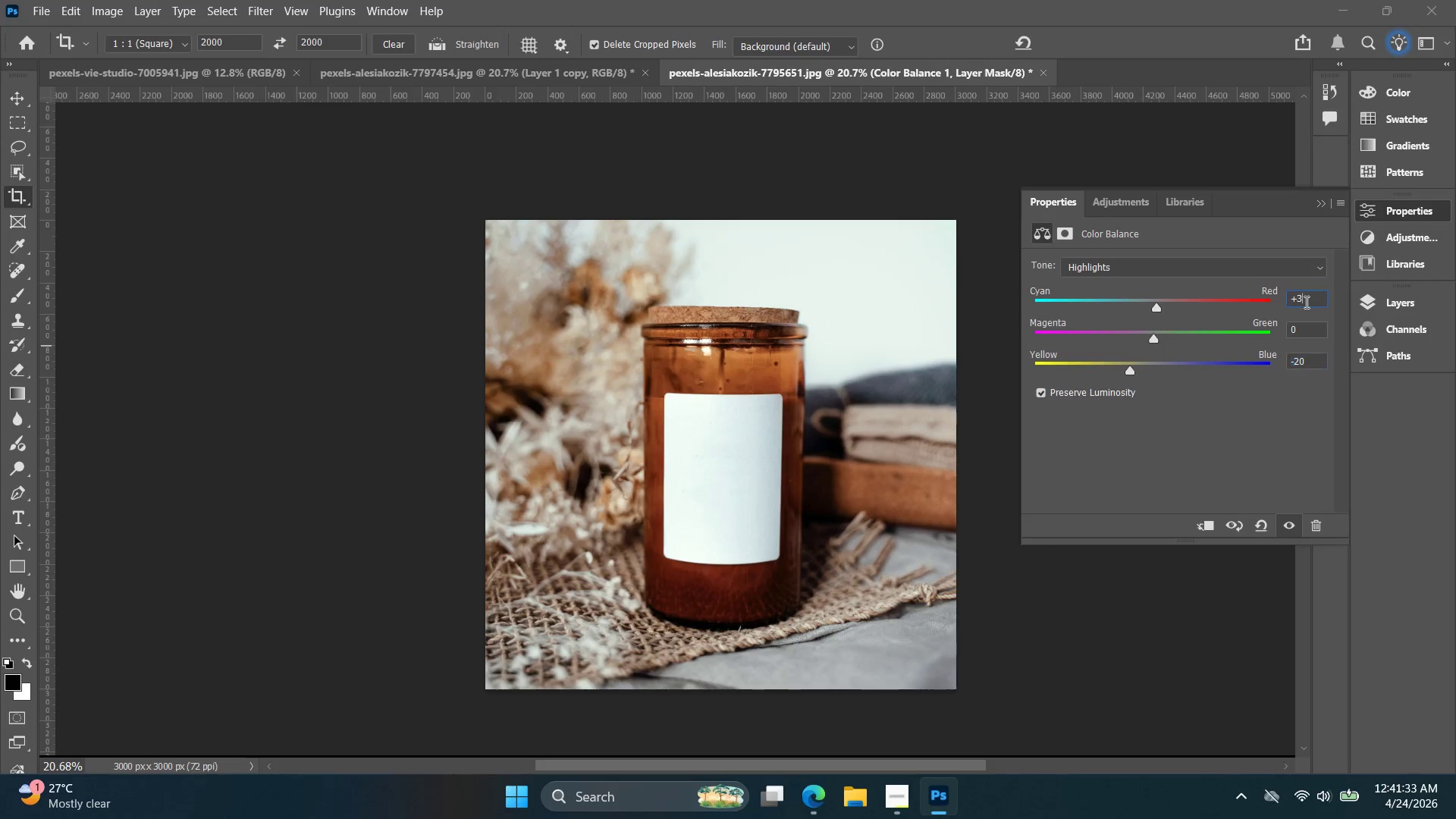 
key(ArrowUp)
 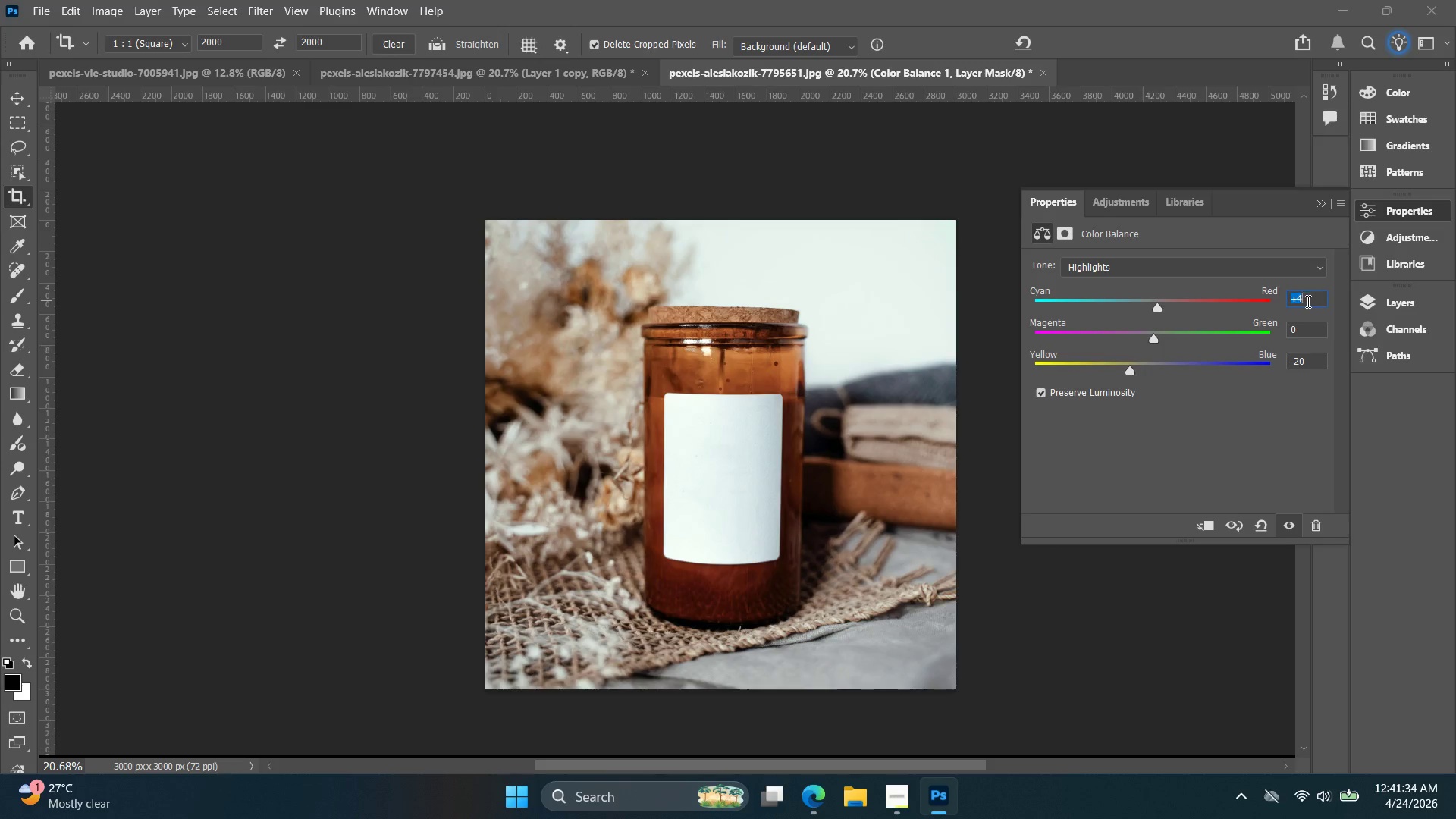 
key(ArrowUp)
 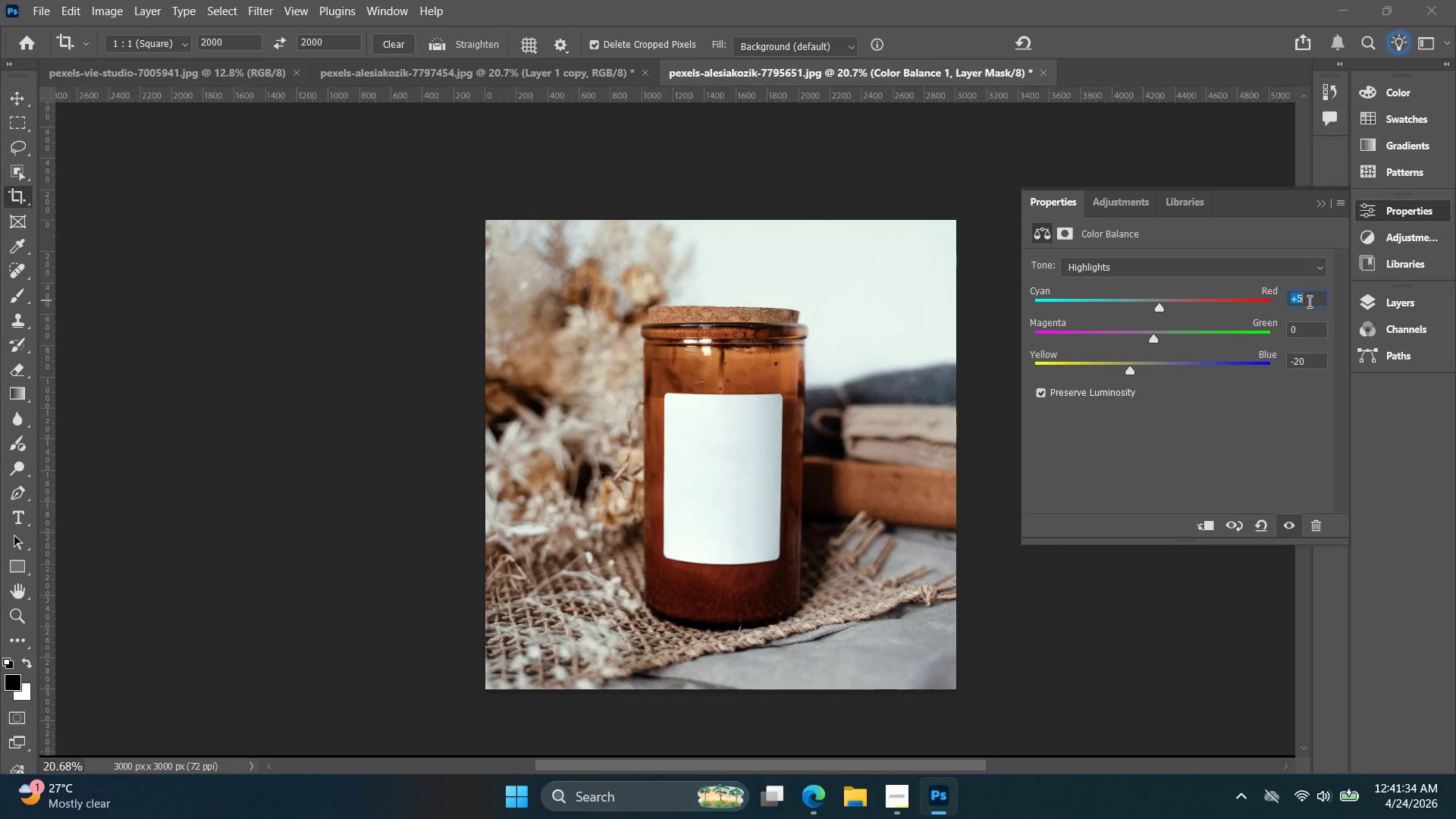 
key(ArrowUp)
 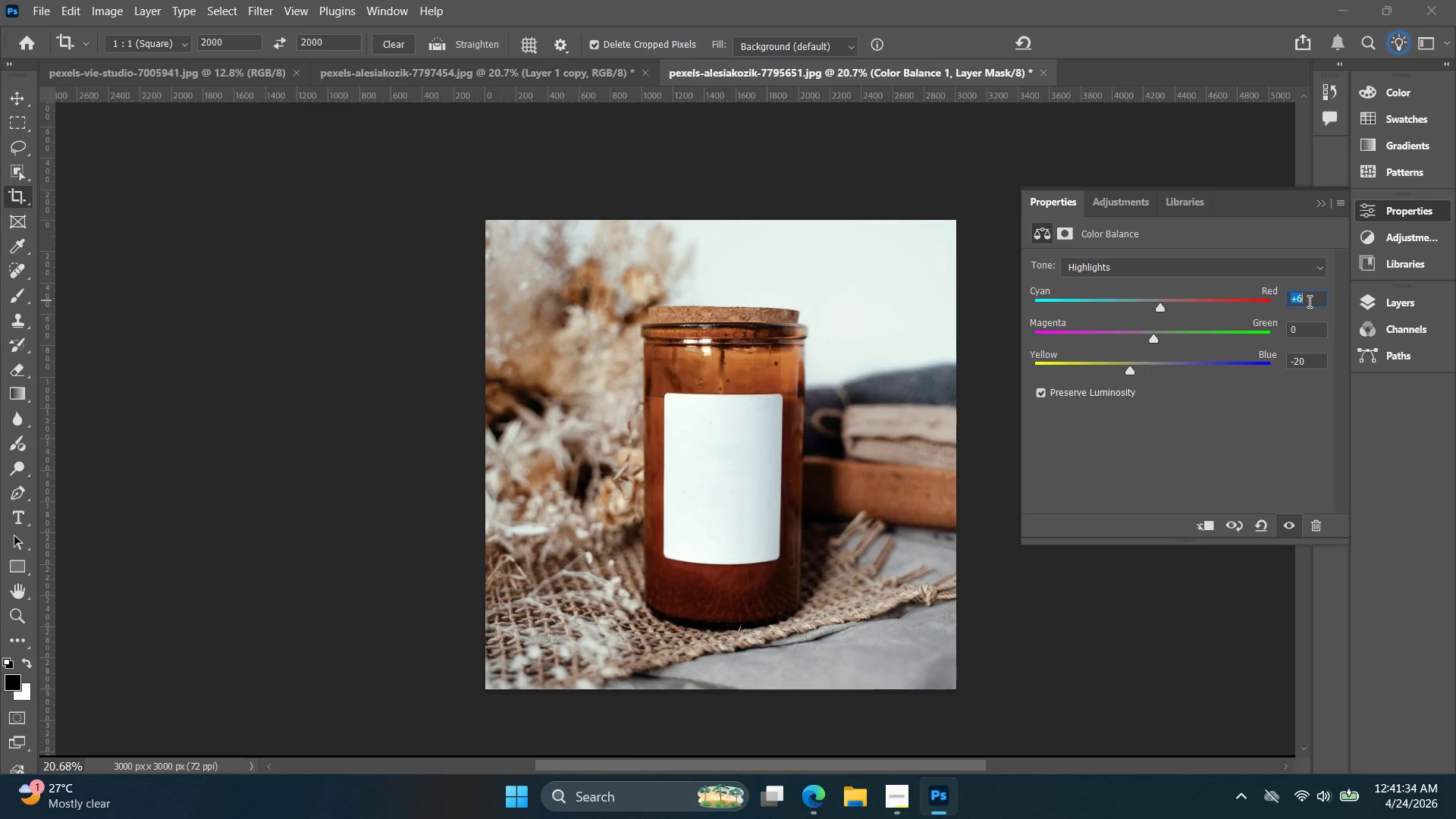 
key(ArrowUp)
 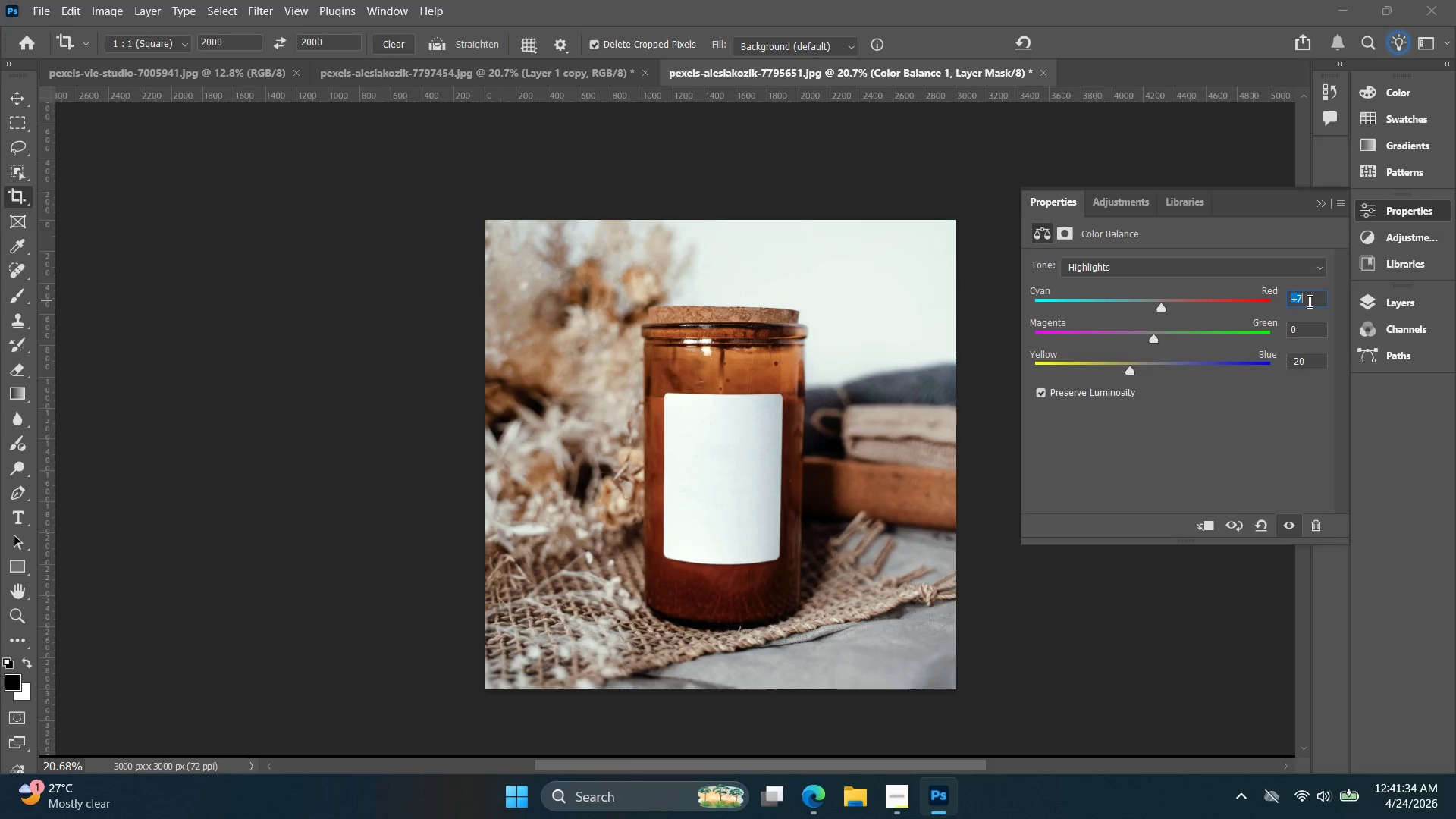 
key(ArrowUp)
 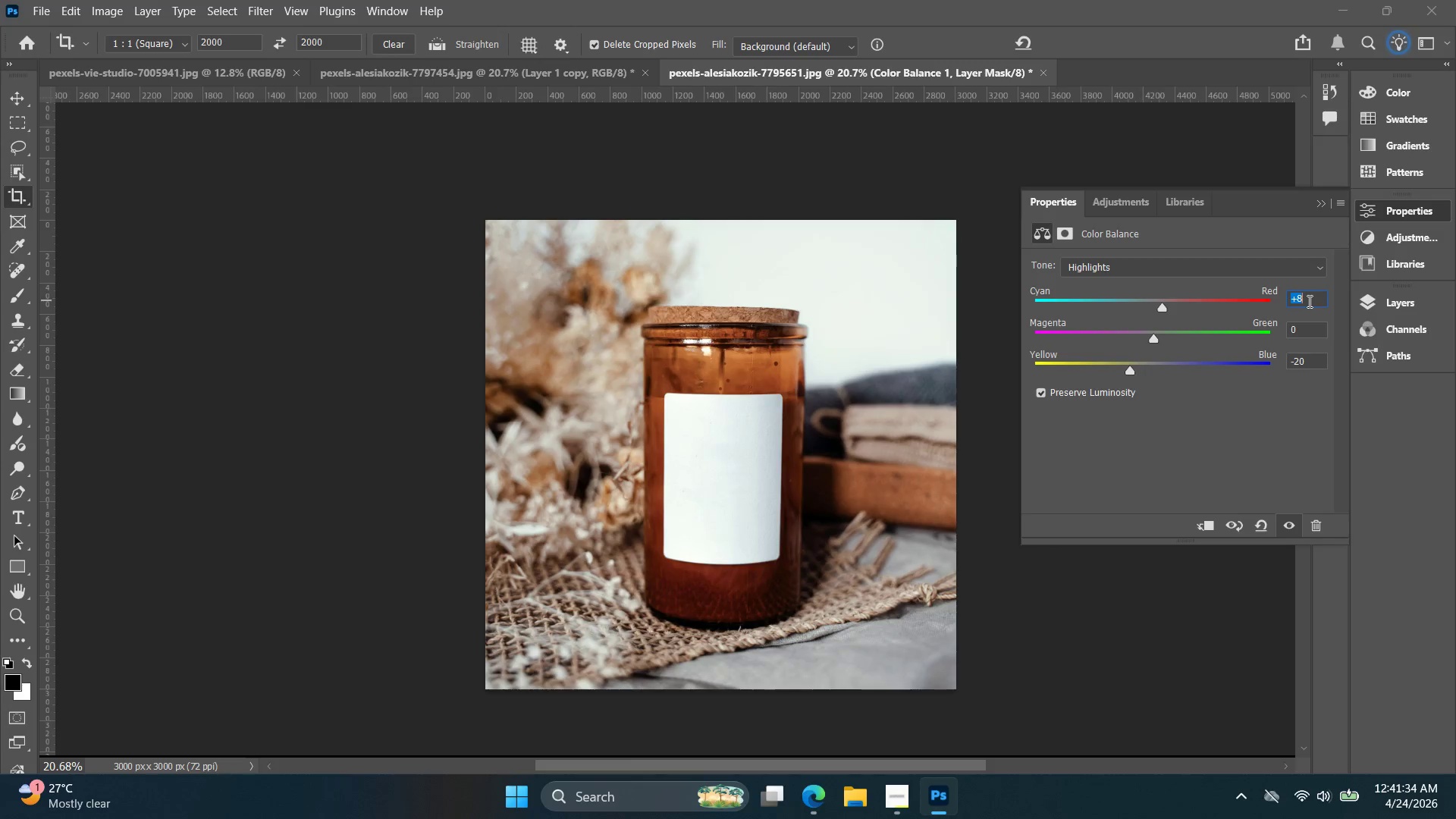 
key(ArrowUp)
 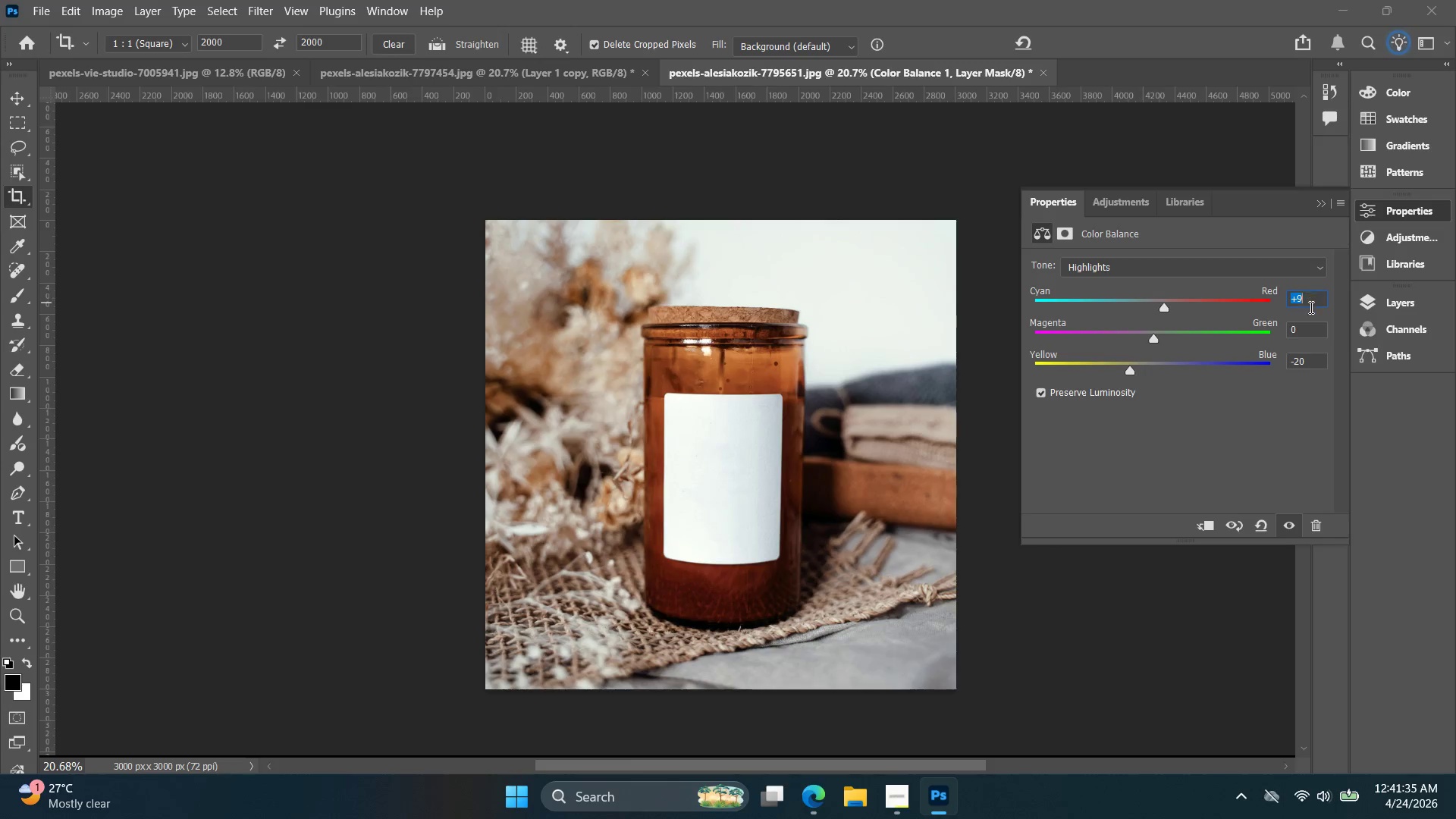 
key(ArrowUp)
 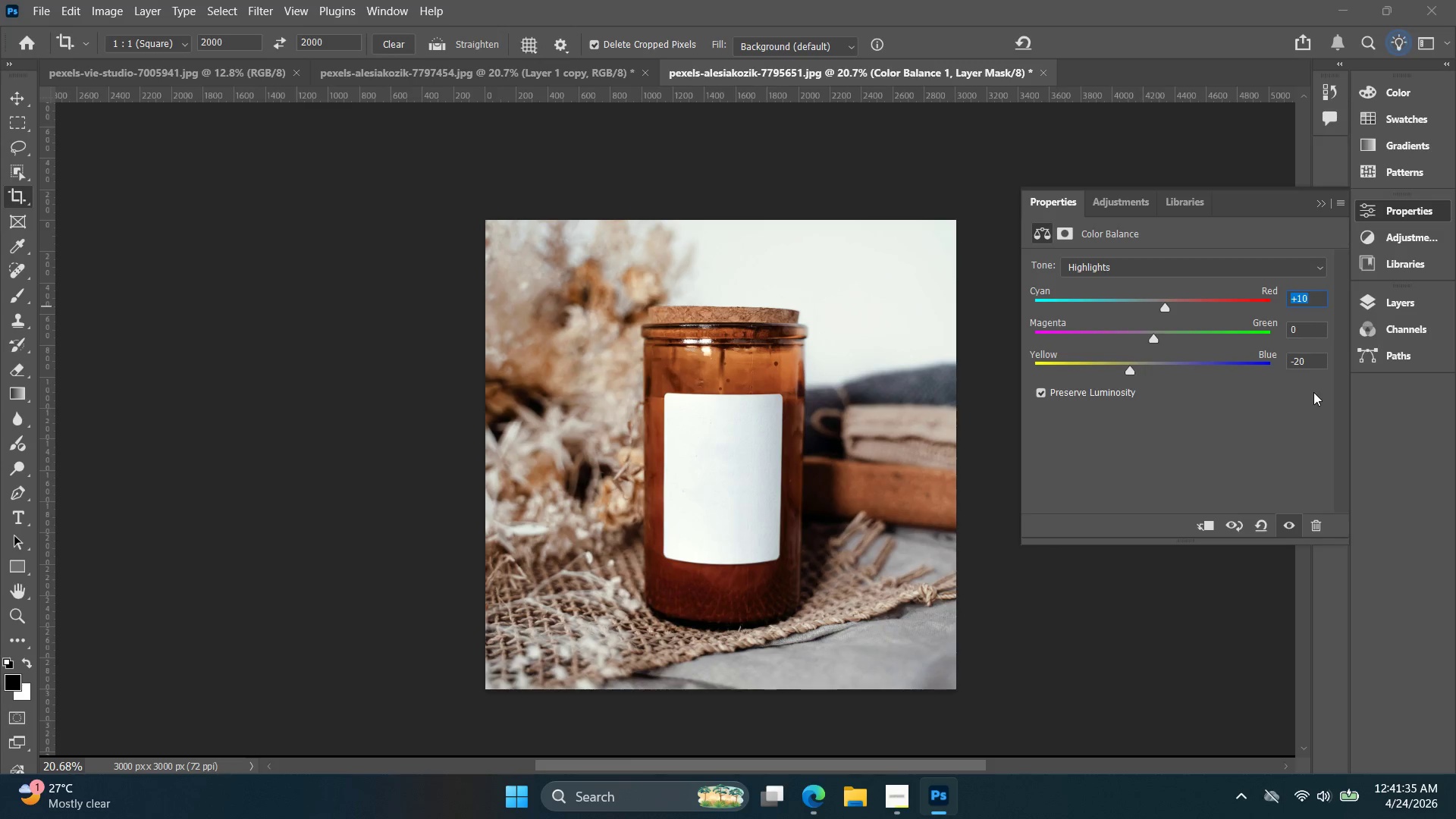 
left_click([1313, 367])
 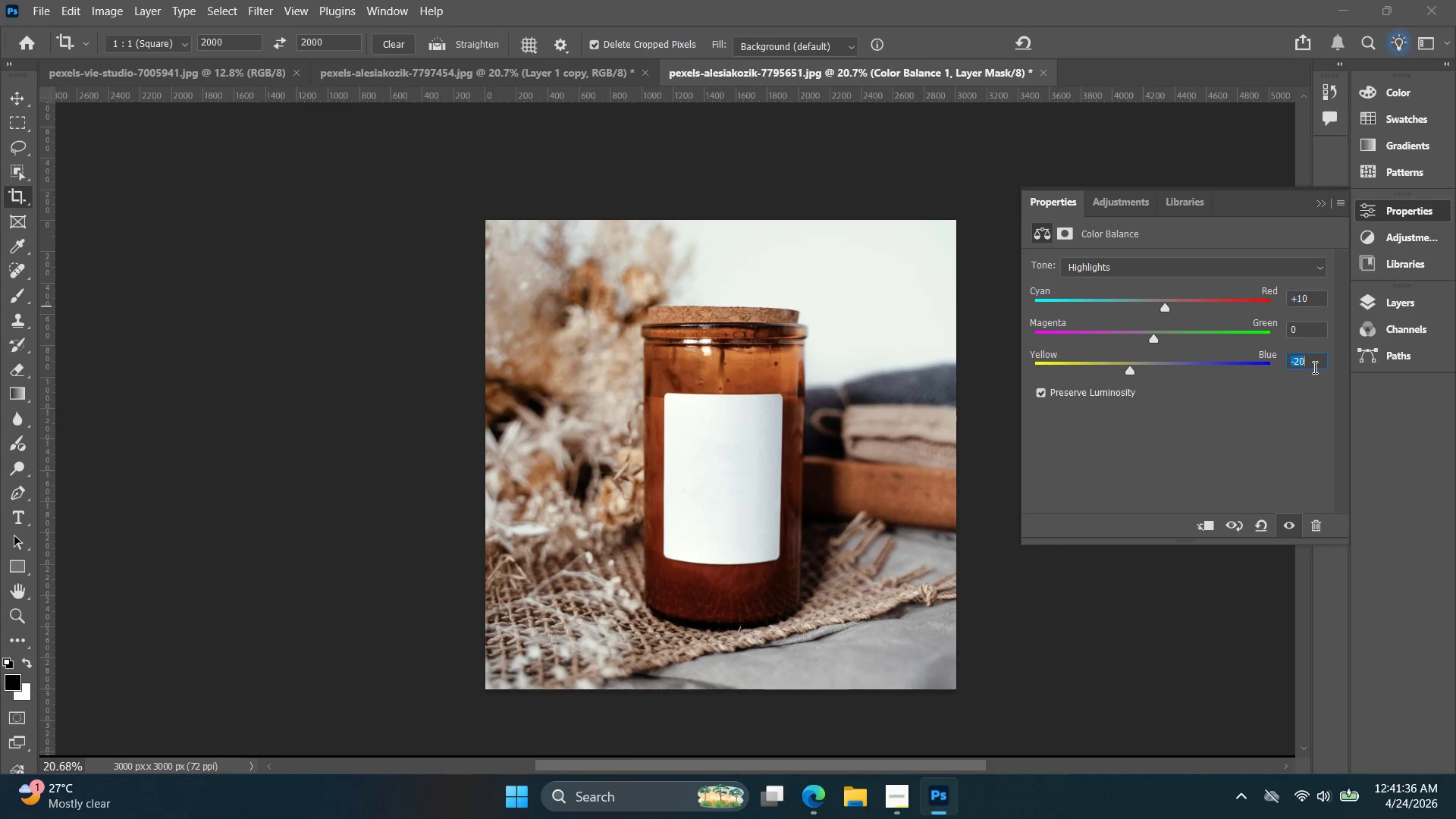 
key(ArrowUp)
 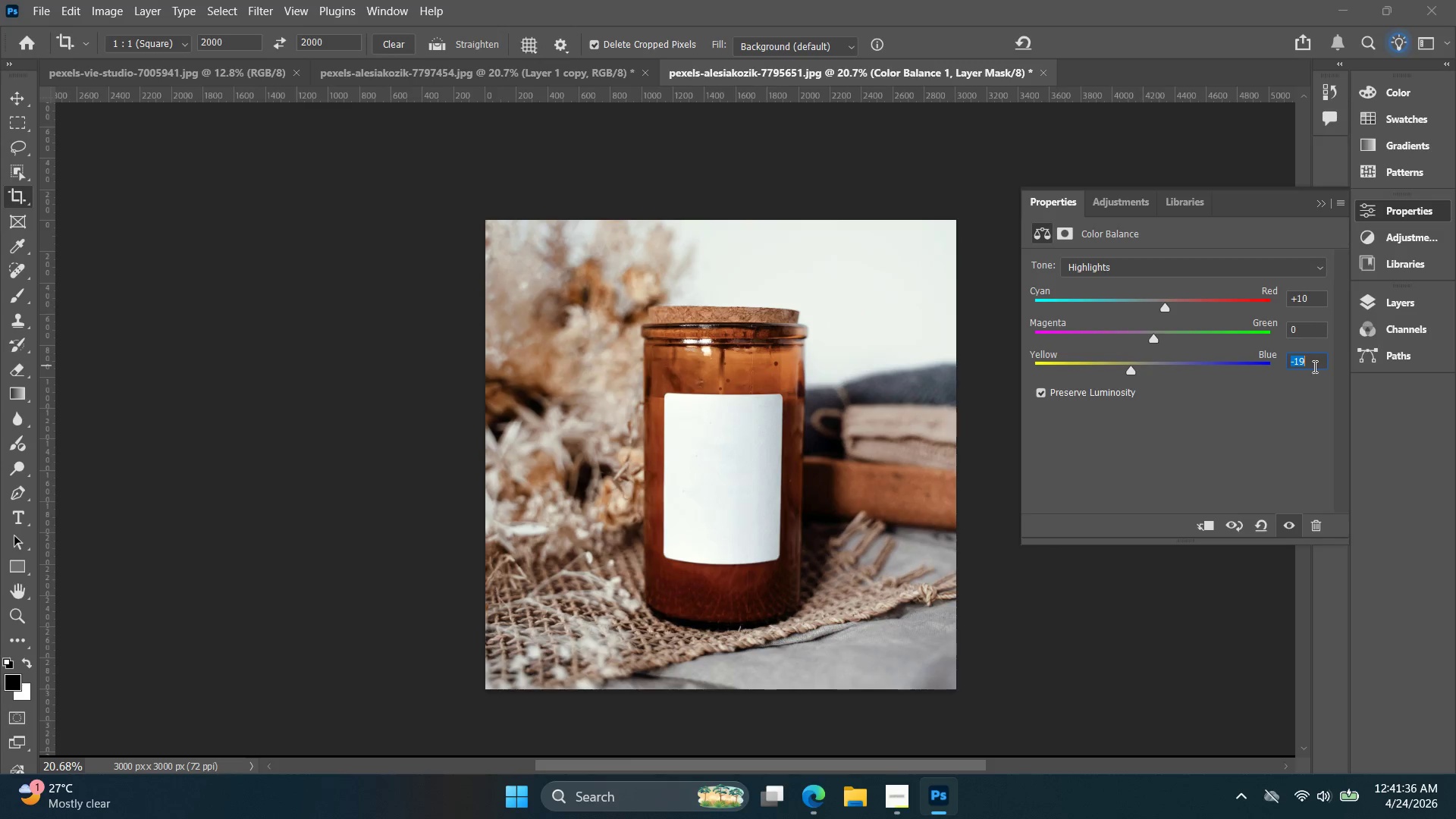 
key(ArrowUp)
 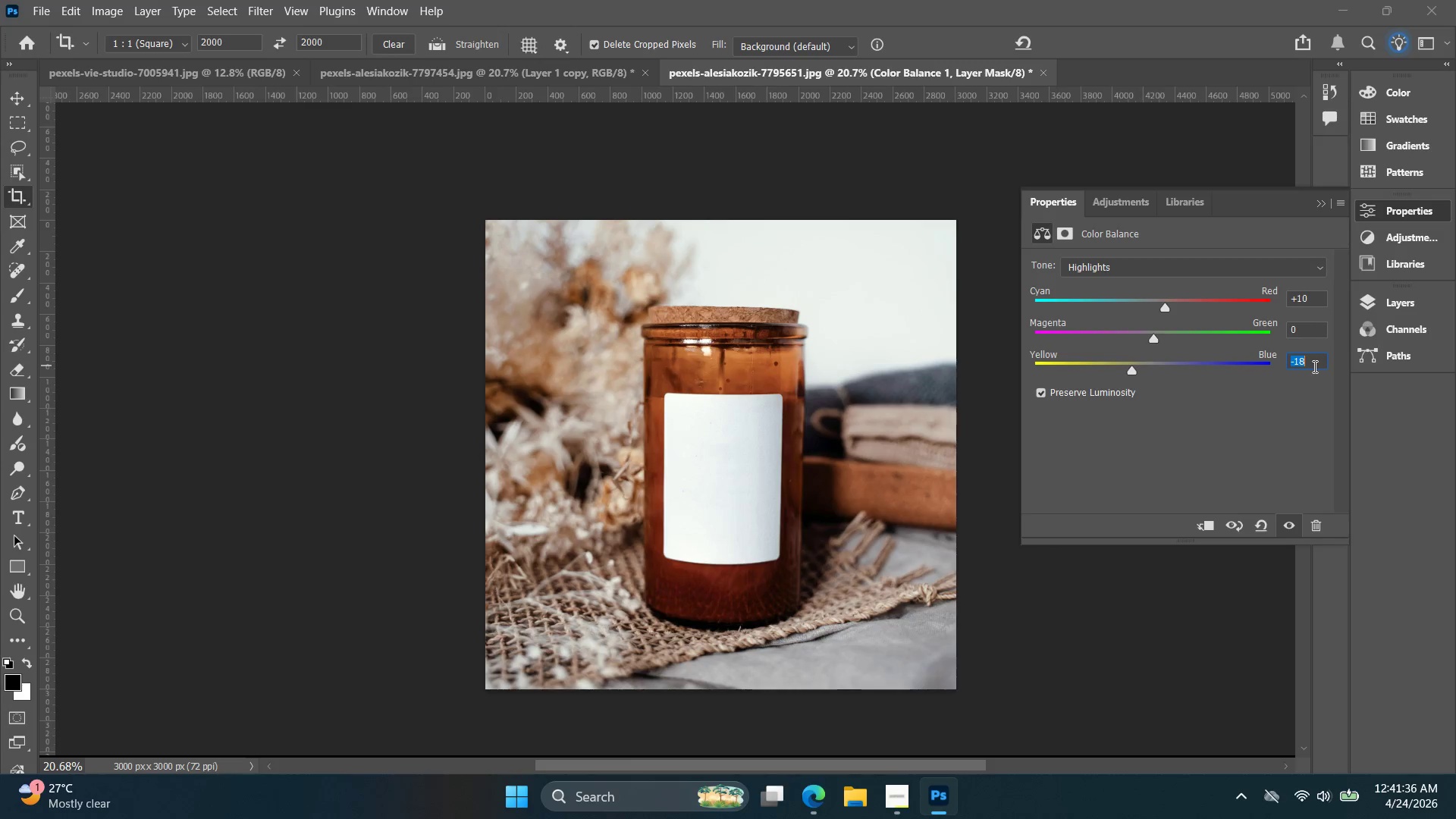 
key(ArrowUp)
 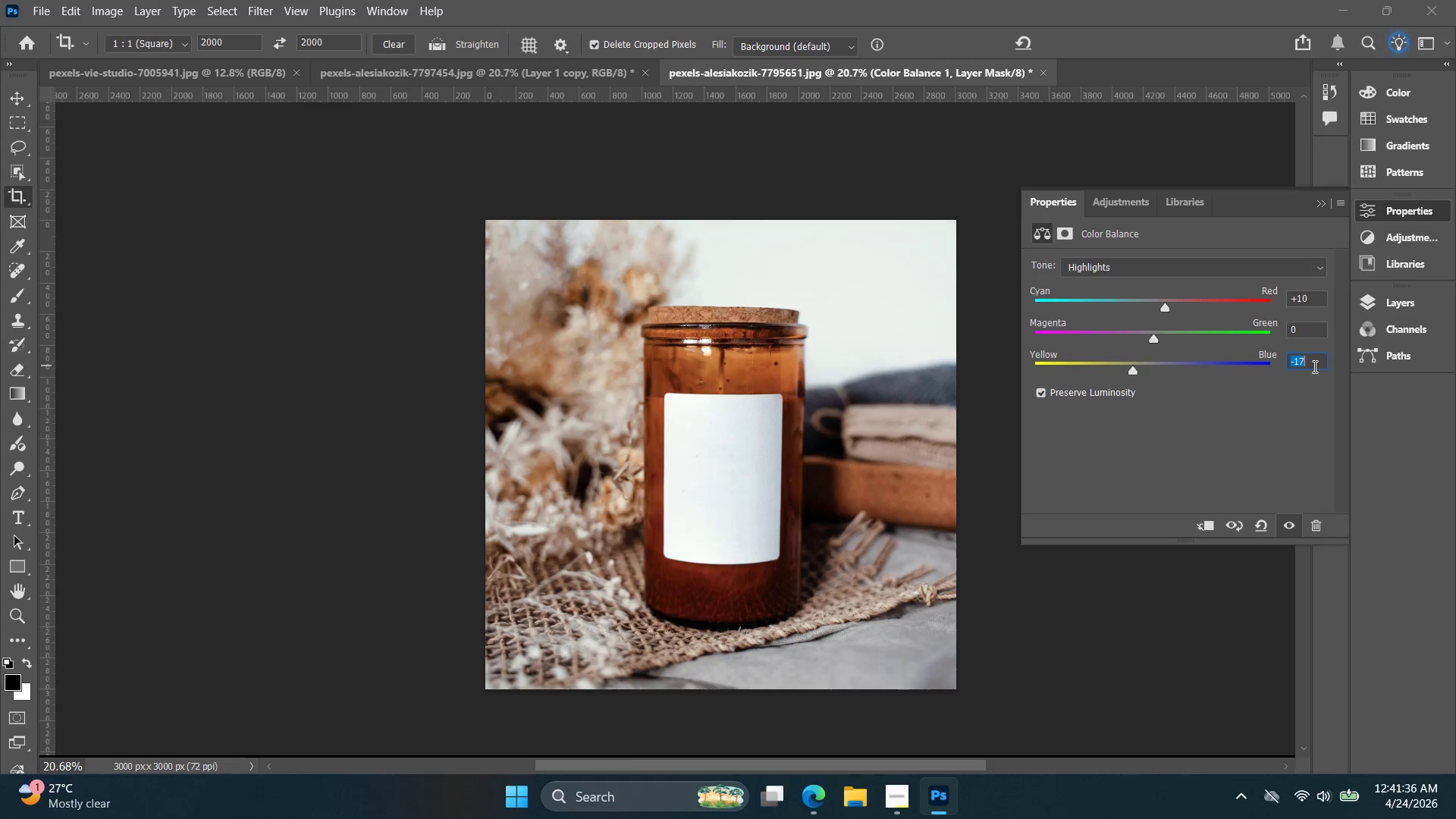 
key(ArrowUp)
 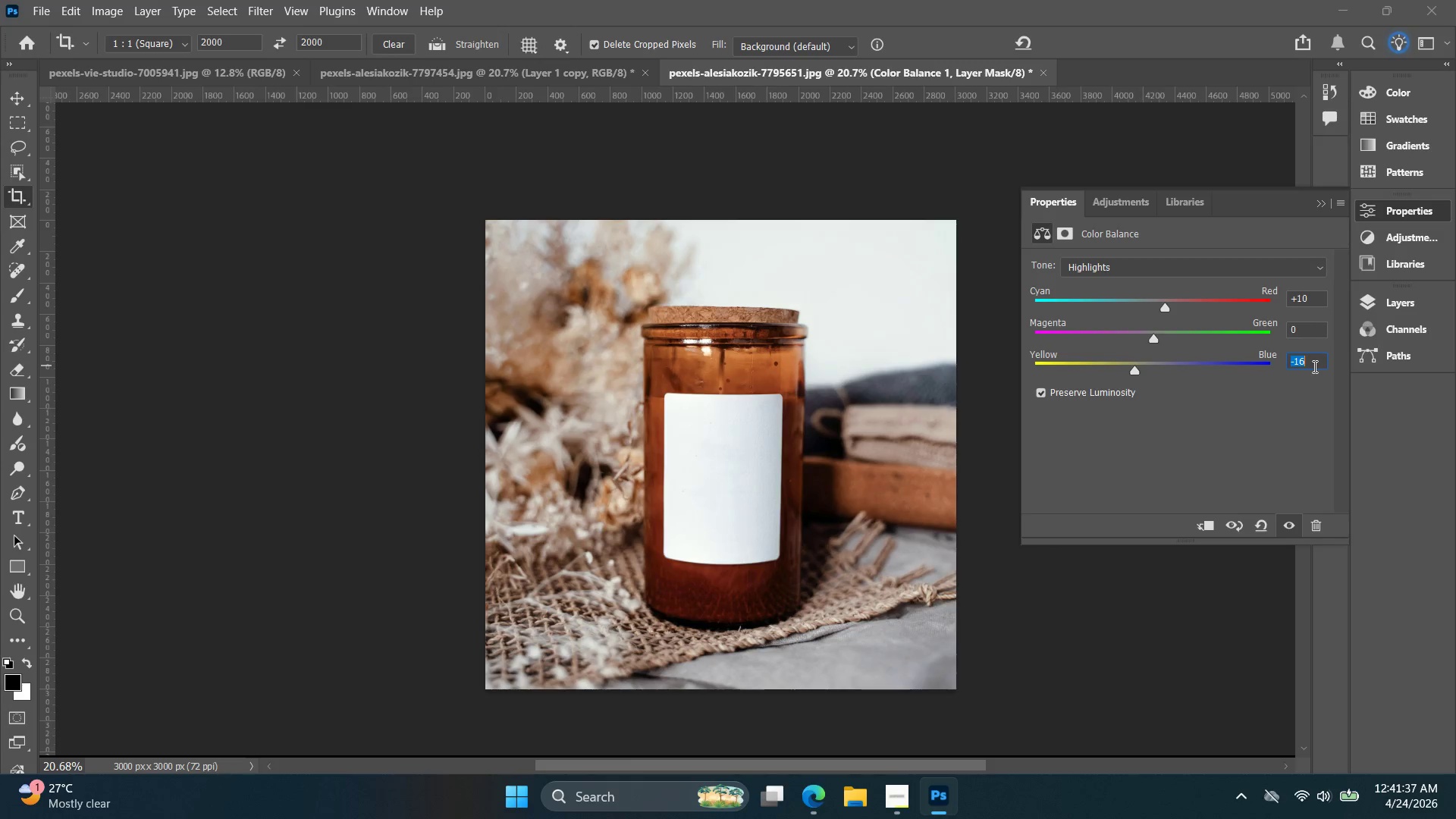 
key(ArrowUp)
 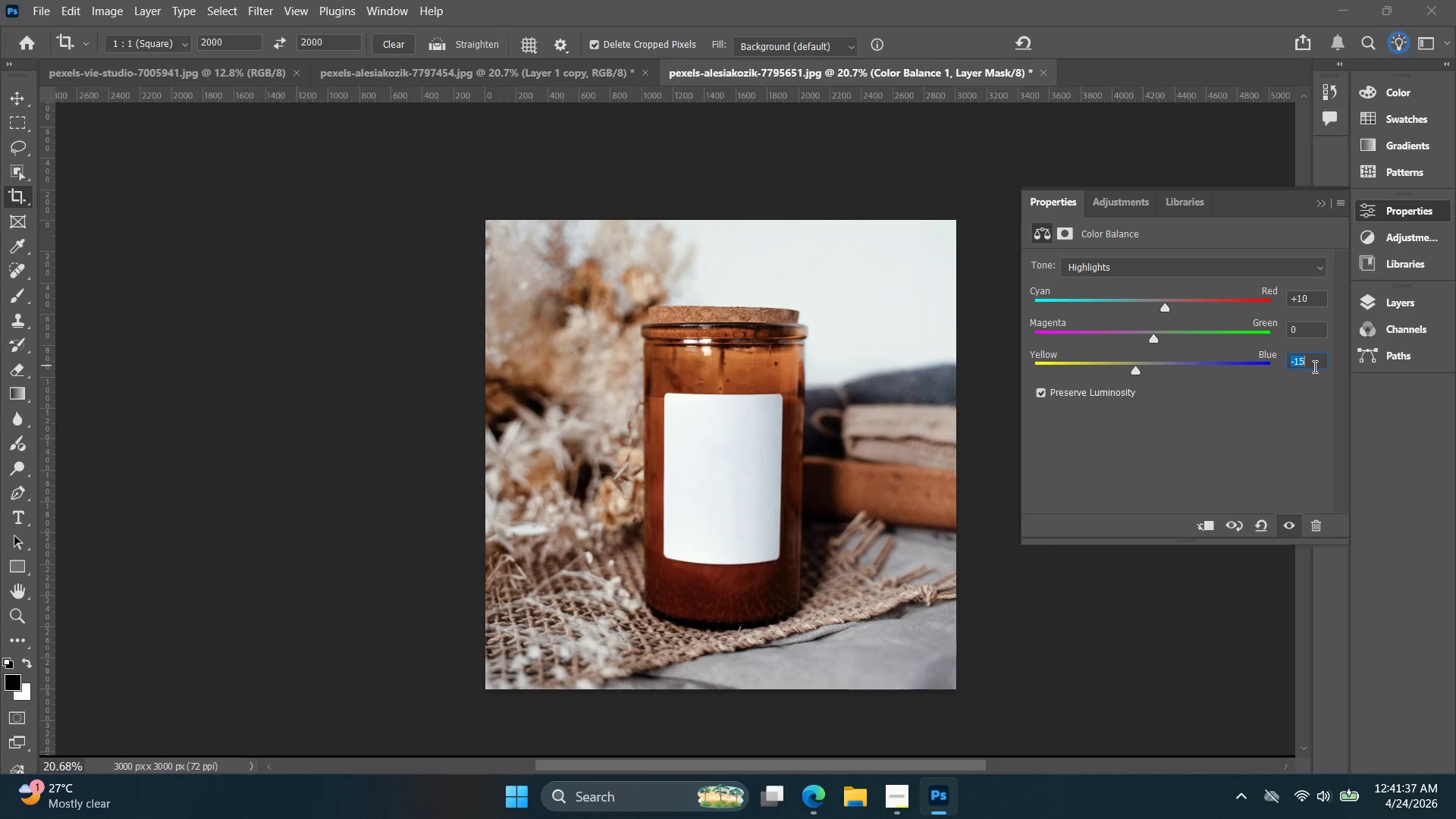 
key(ArrowUp)
 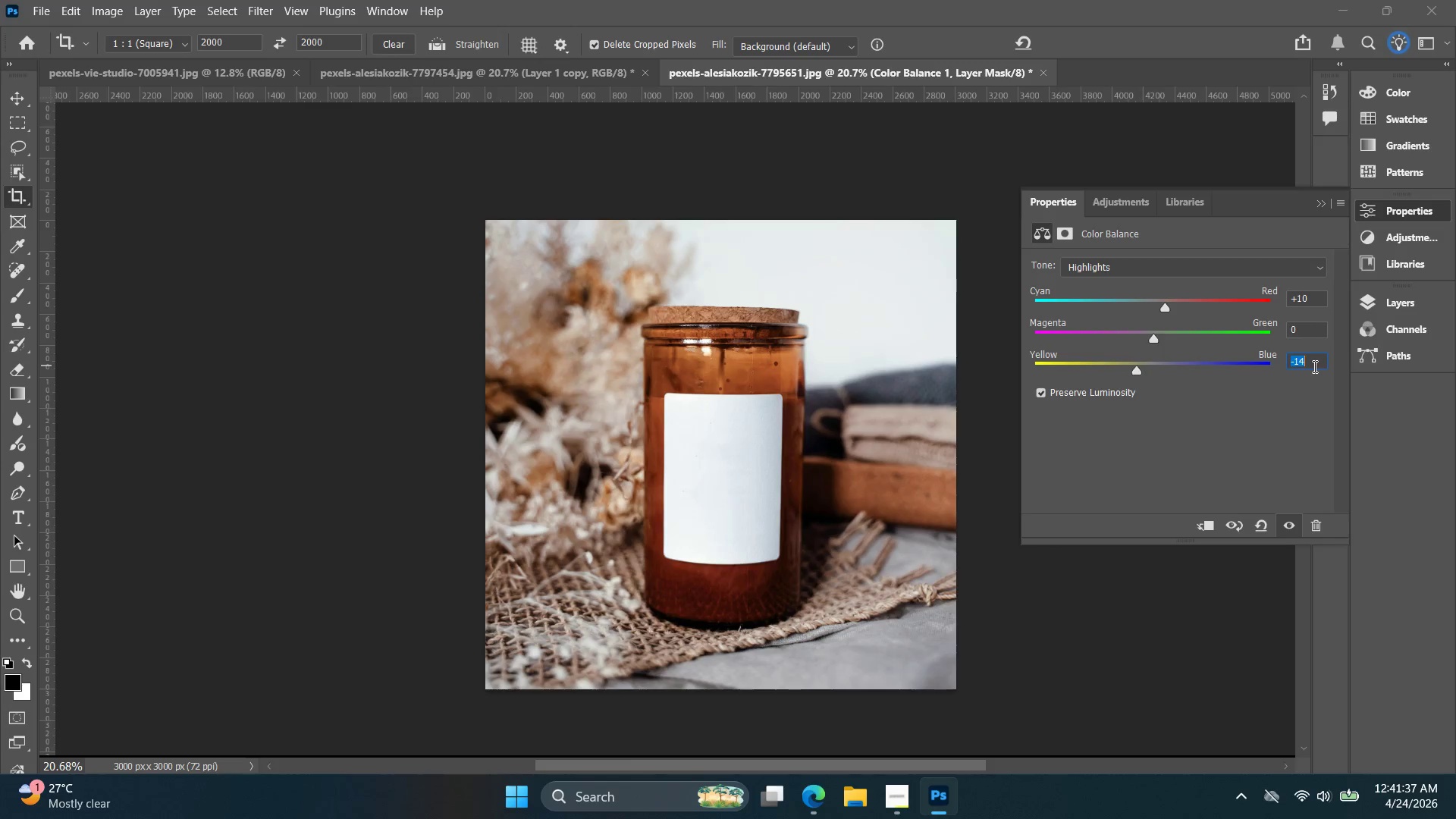 
key(ArrowUp)
 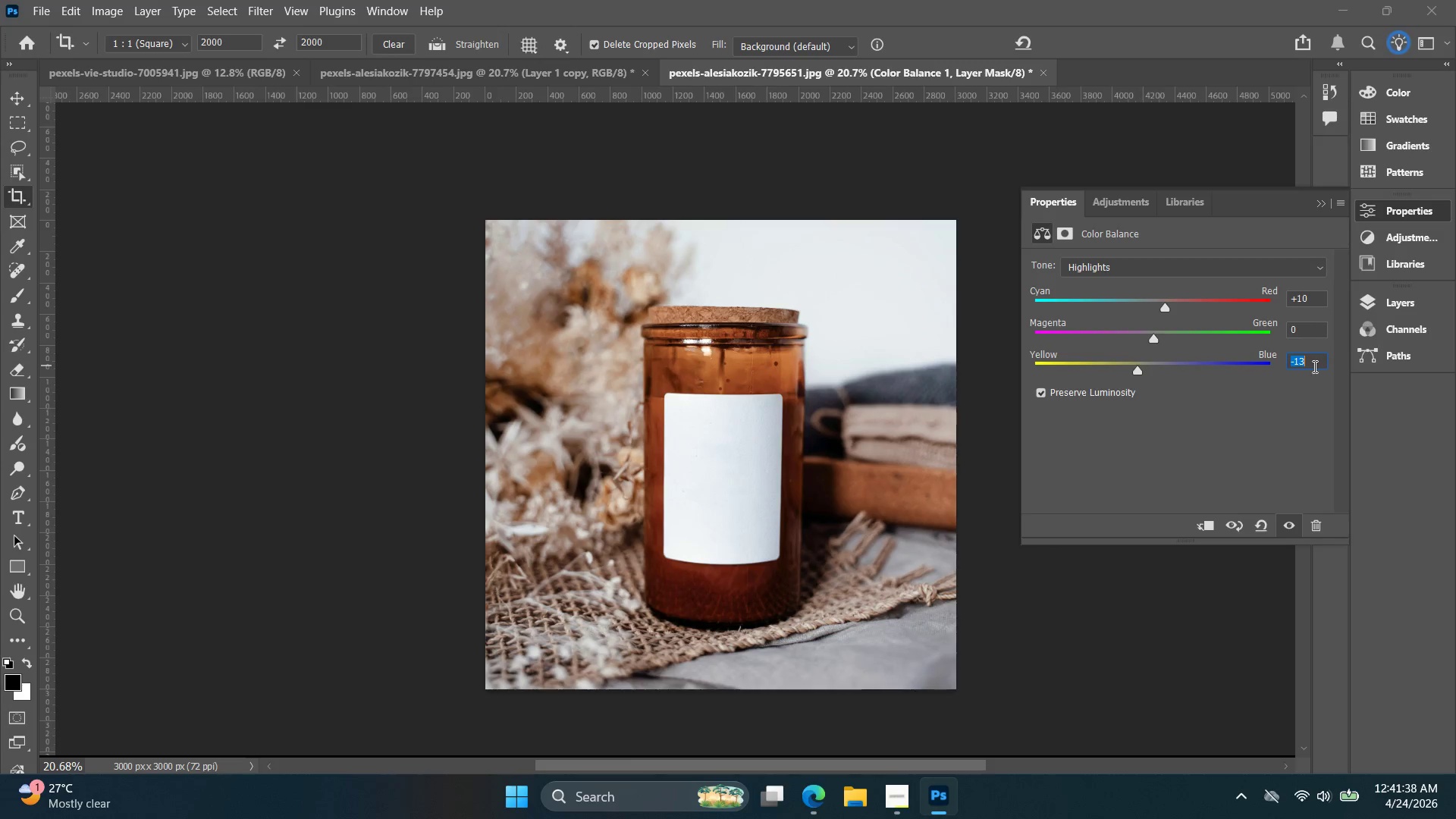 
hold_key(key=ArrowUp, duration=0.38)
 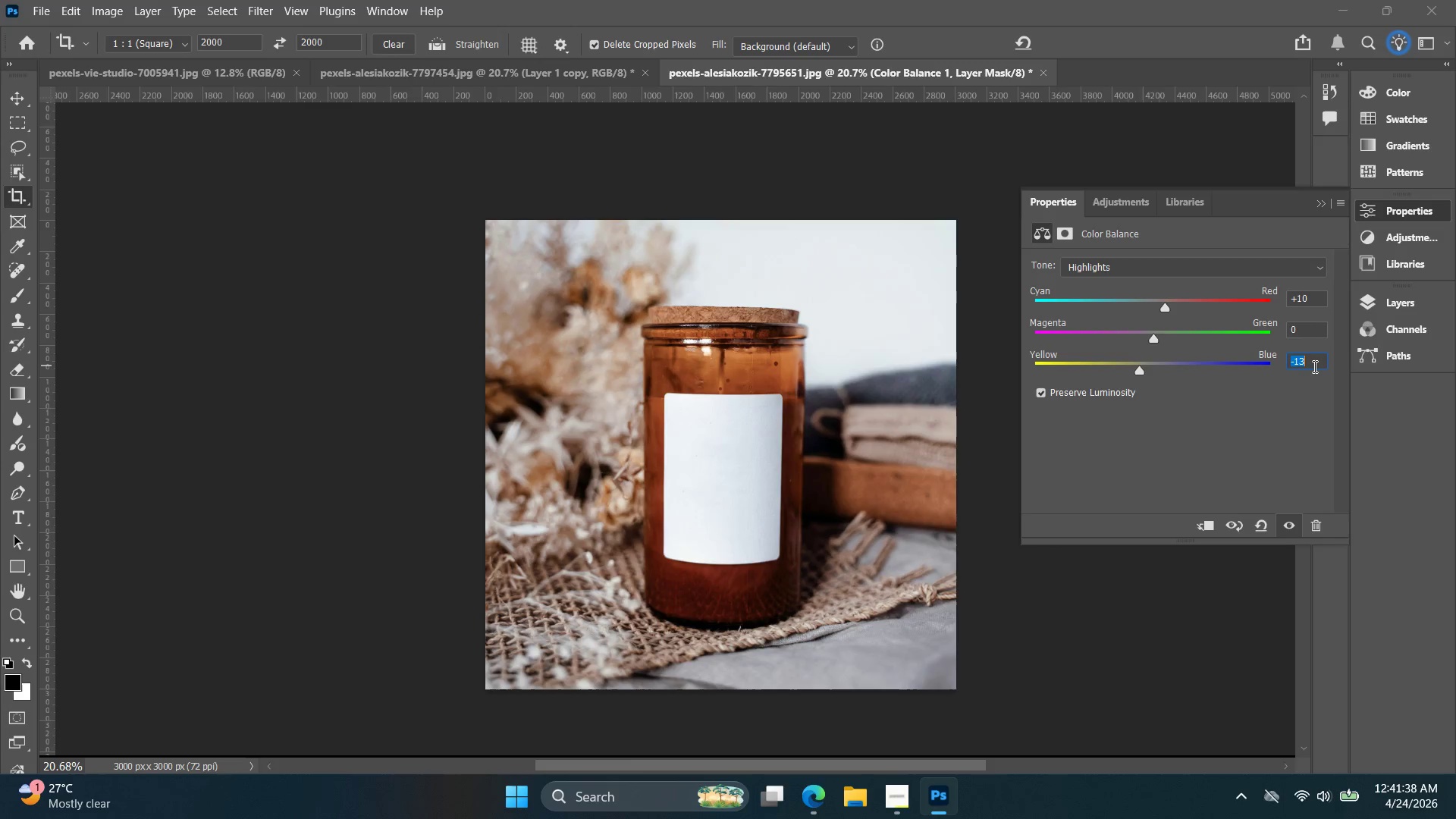 
hold_key(key=ArrowDown, duration=1.06)
 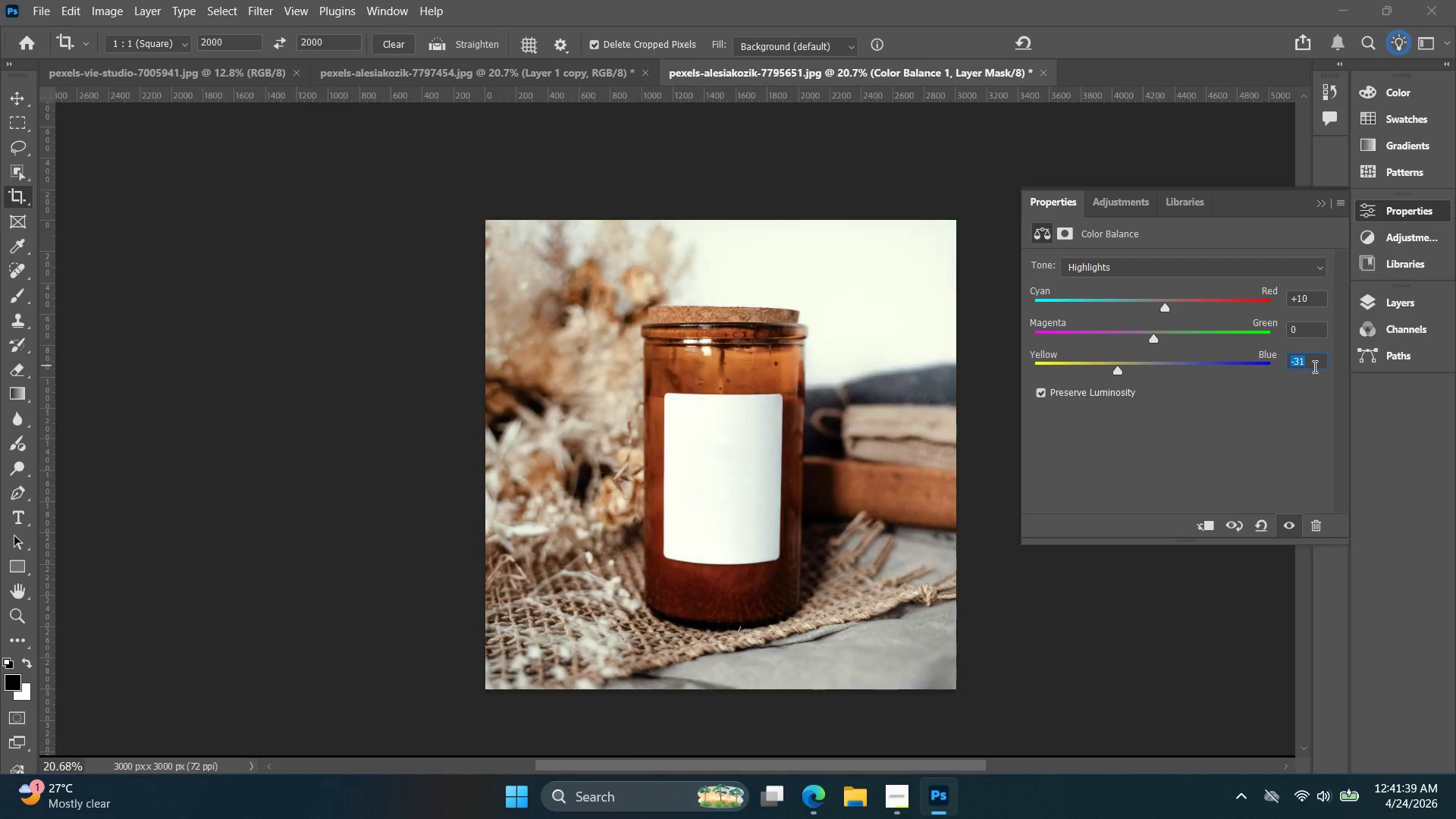 
key(ArrowDown)
 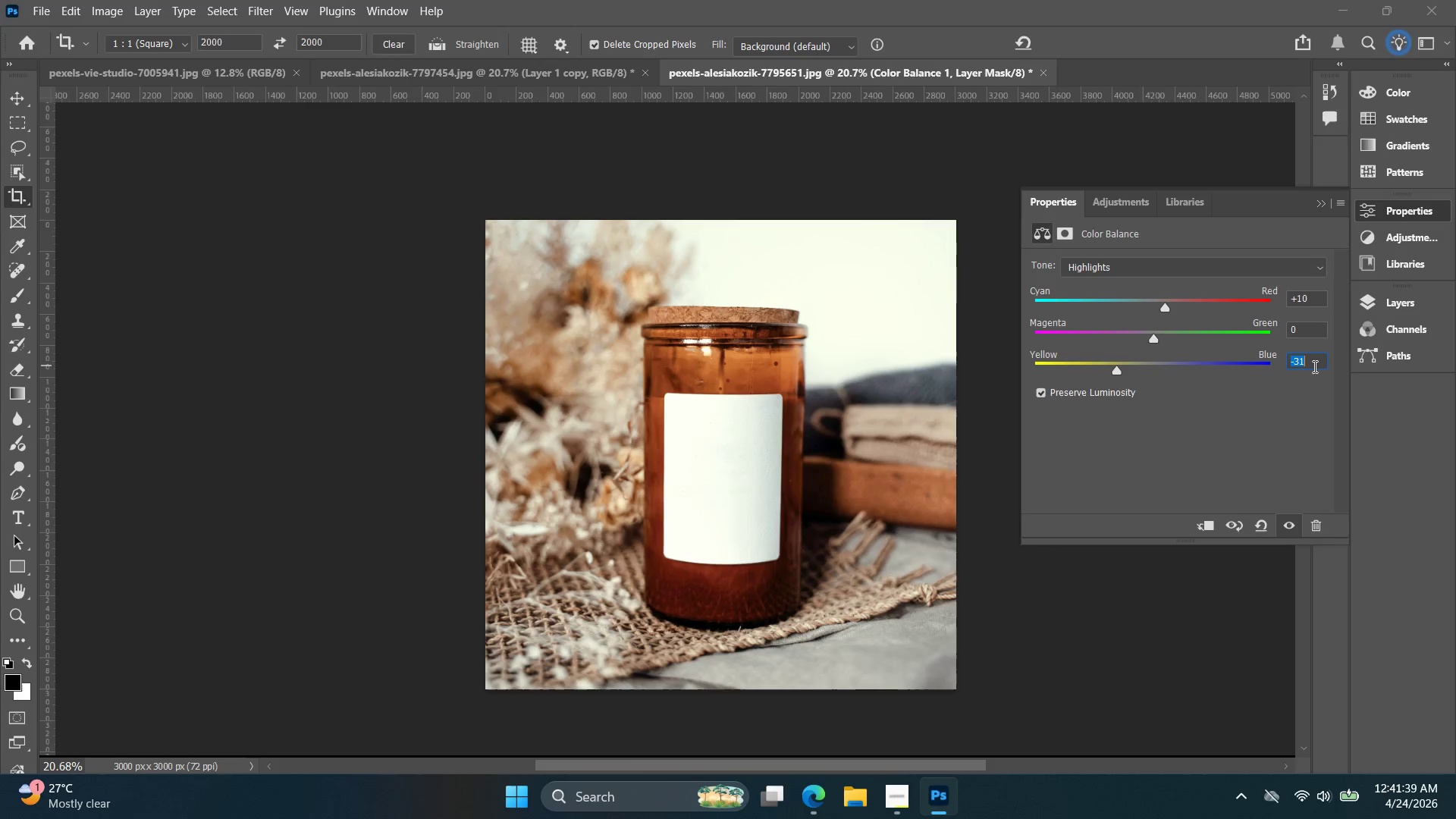 
key(ArrowDown)
 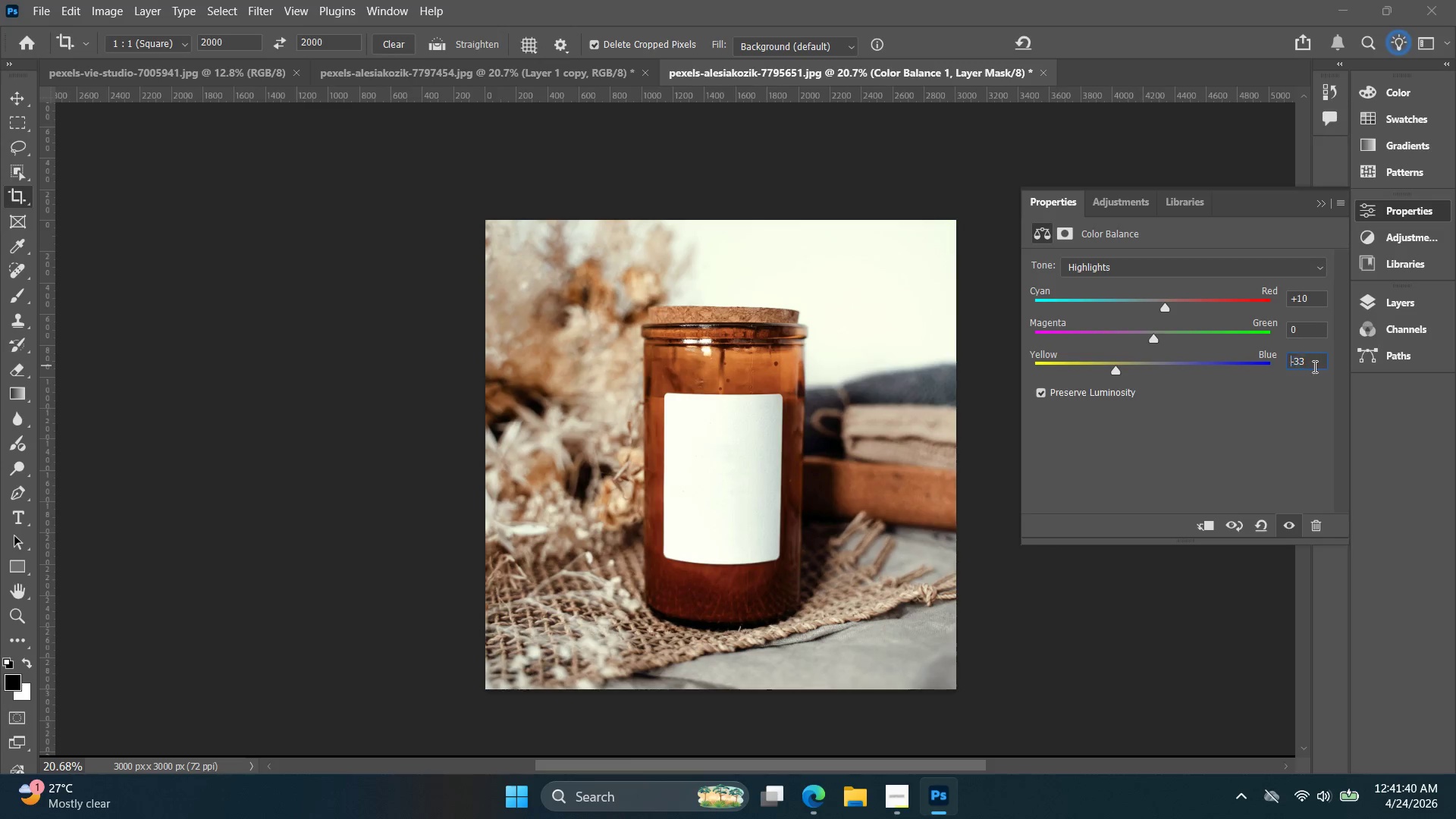 
key(ArrowDown)
 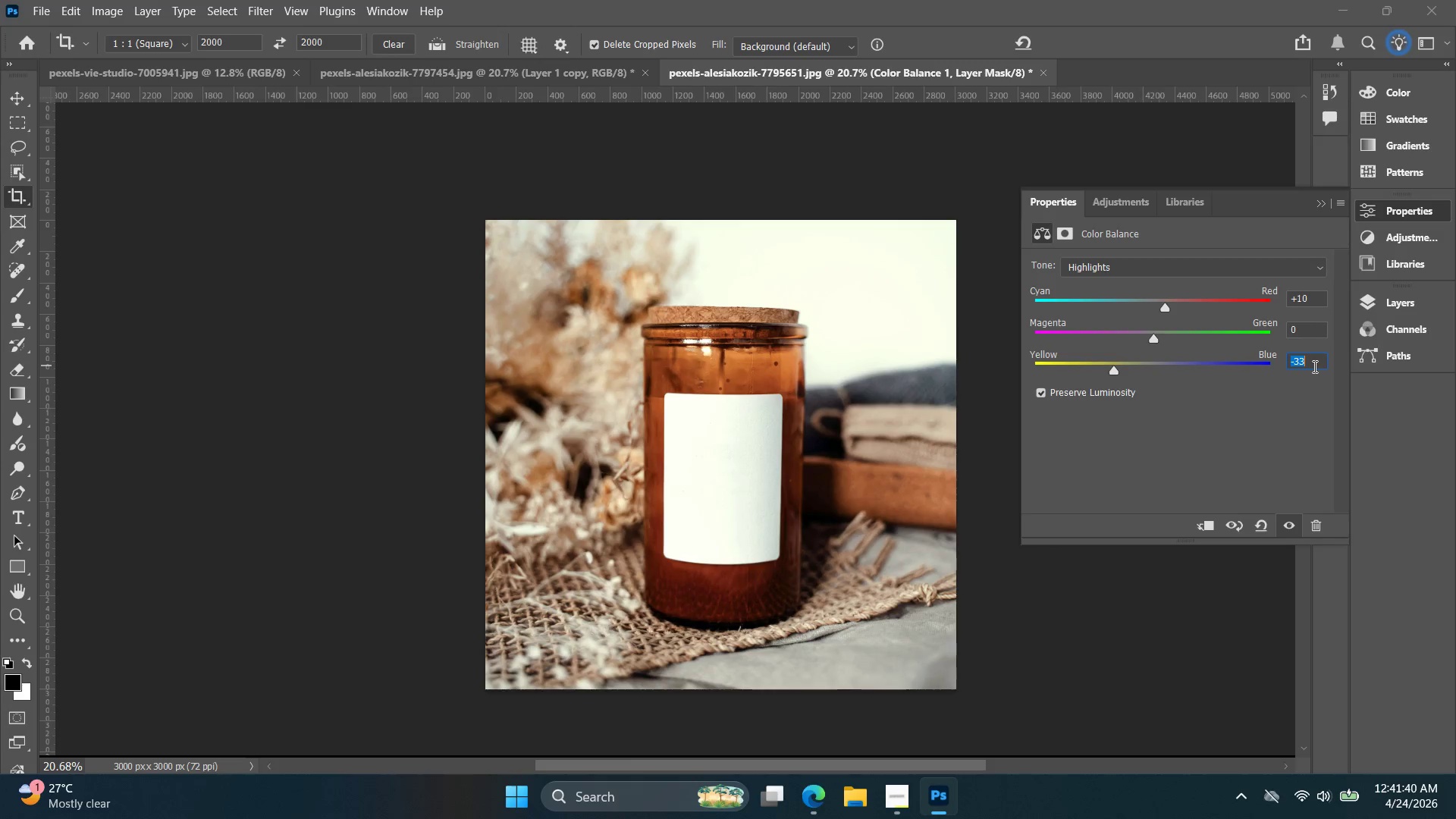 
key(ArrowDown)
 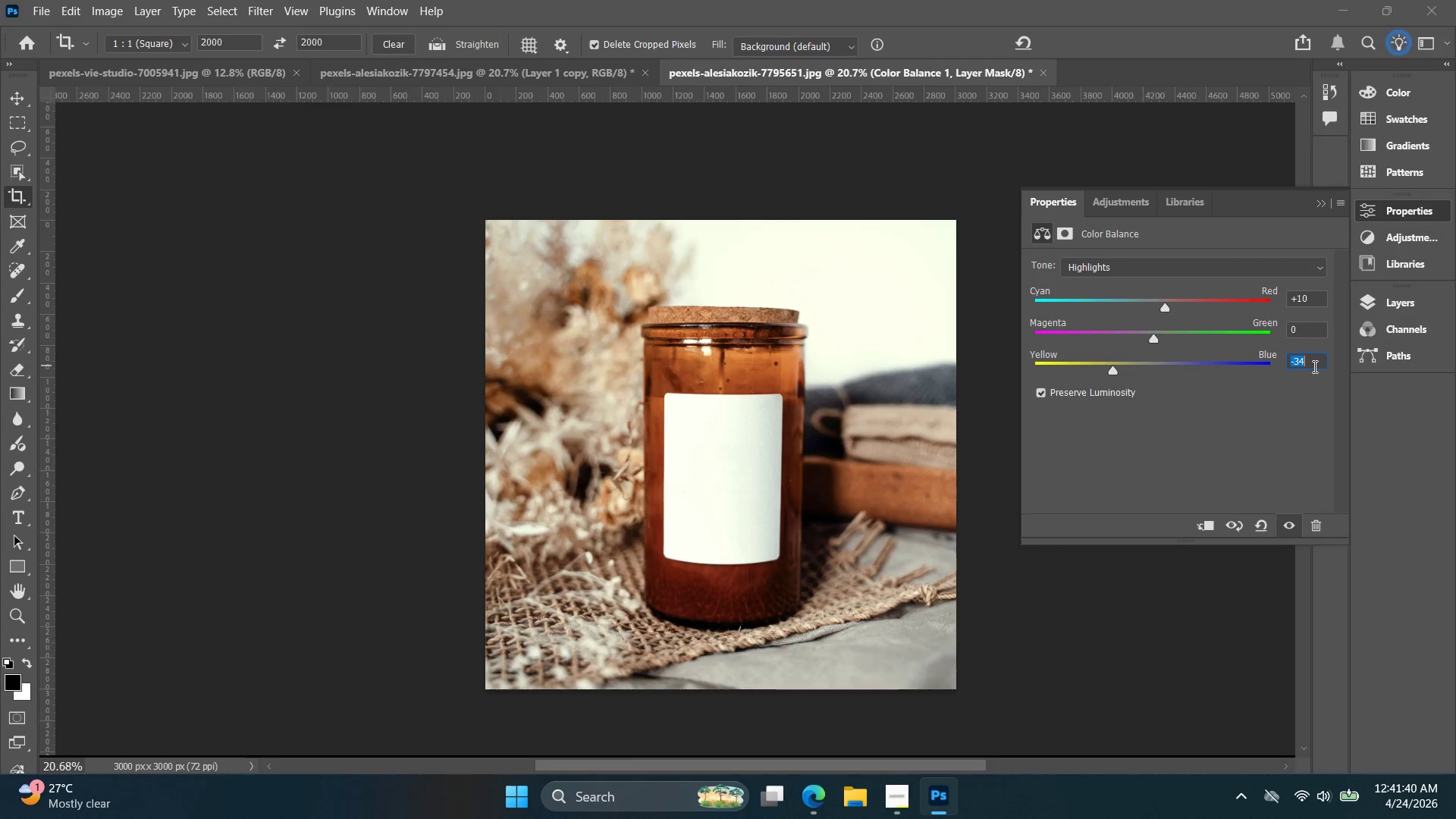 
key(ArrowDown)
 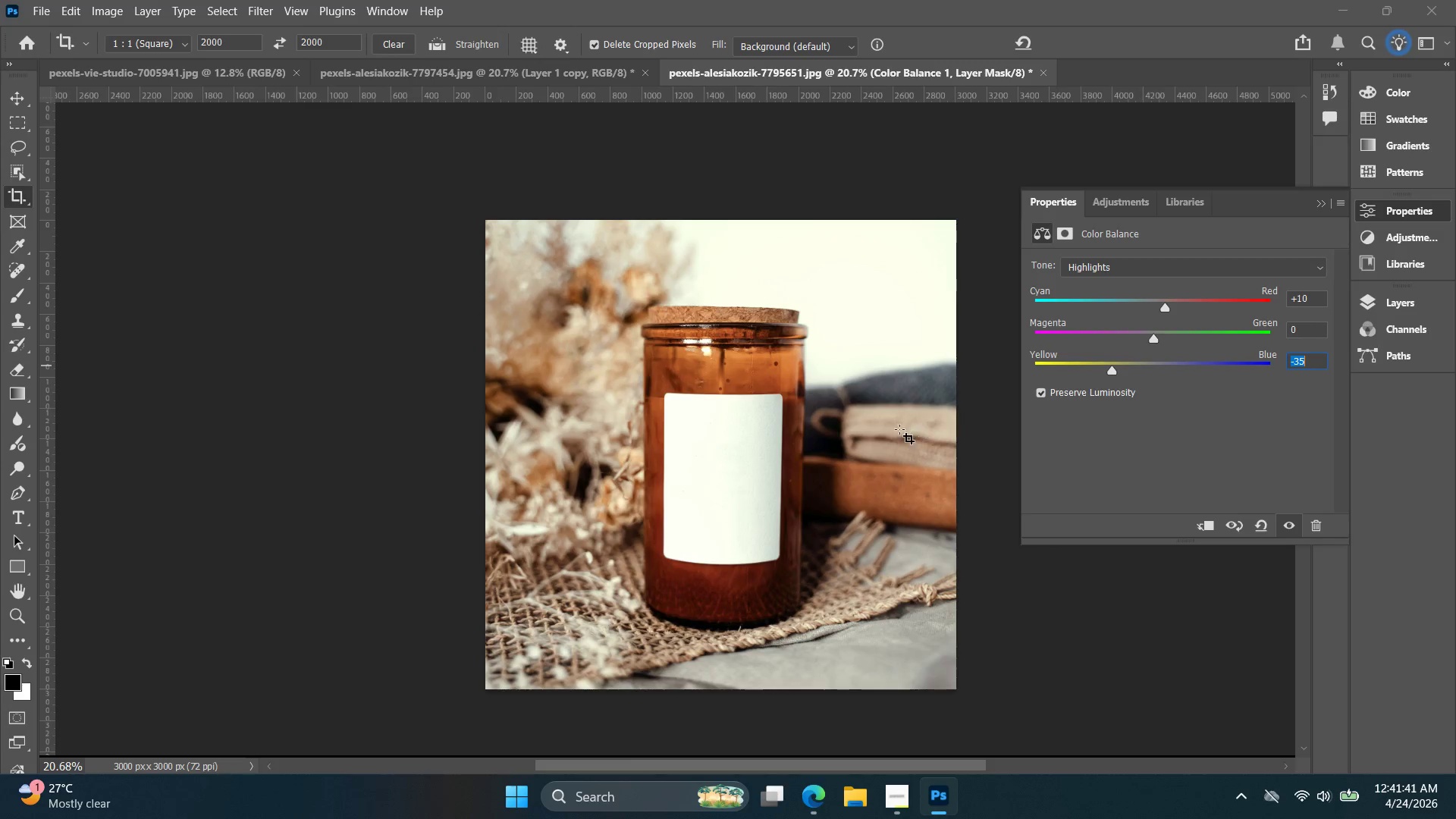 
hold_key(key=Space, duration=0.42)
 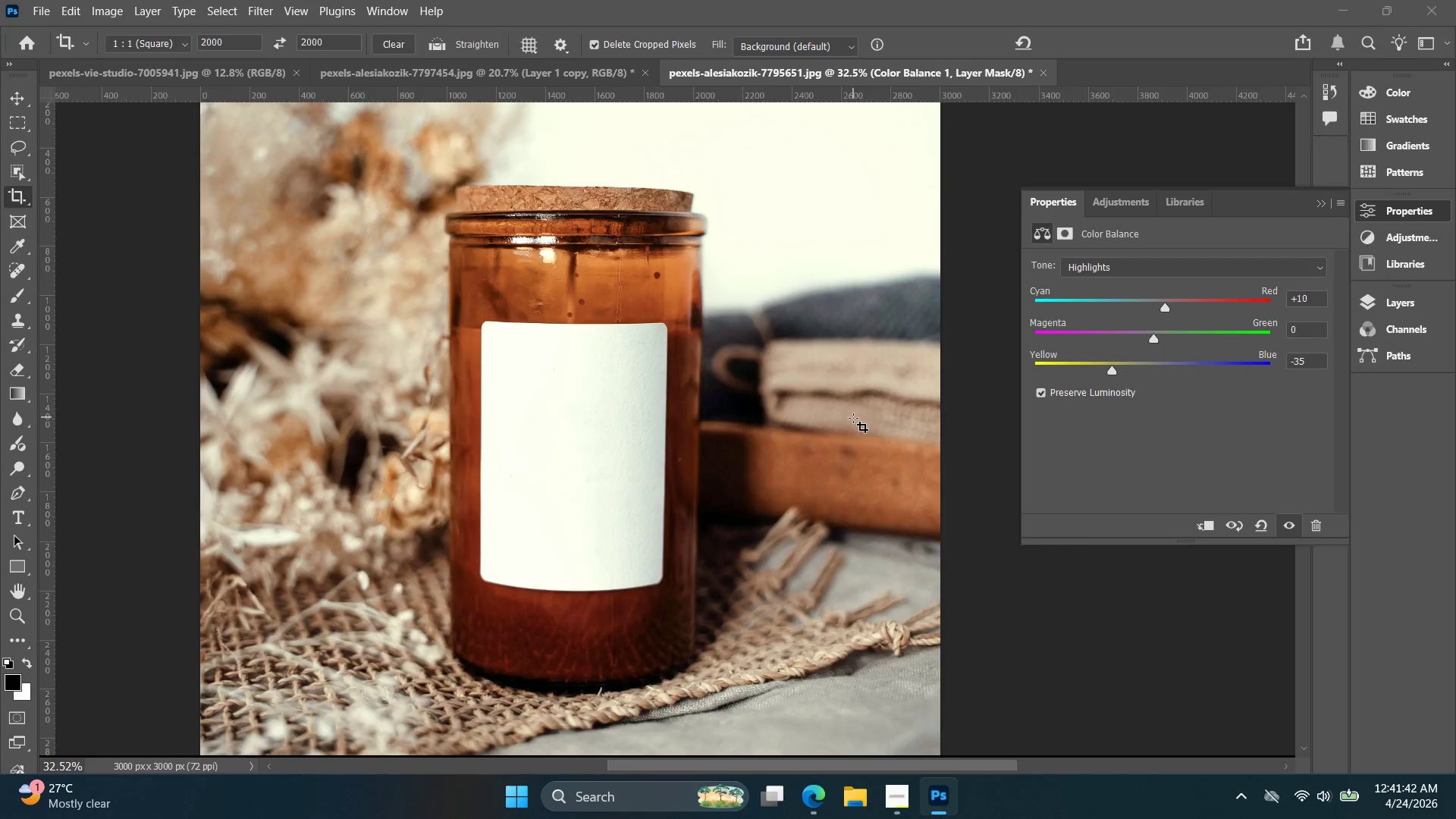 
left_click_drag(start_coordinate=[893, 450], to_coordinate=[840, 416])
 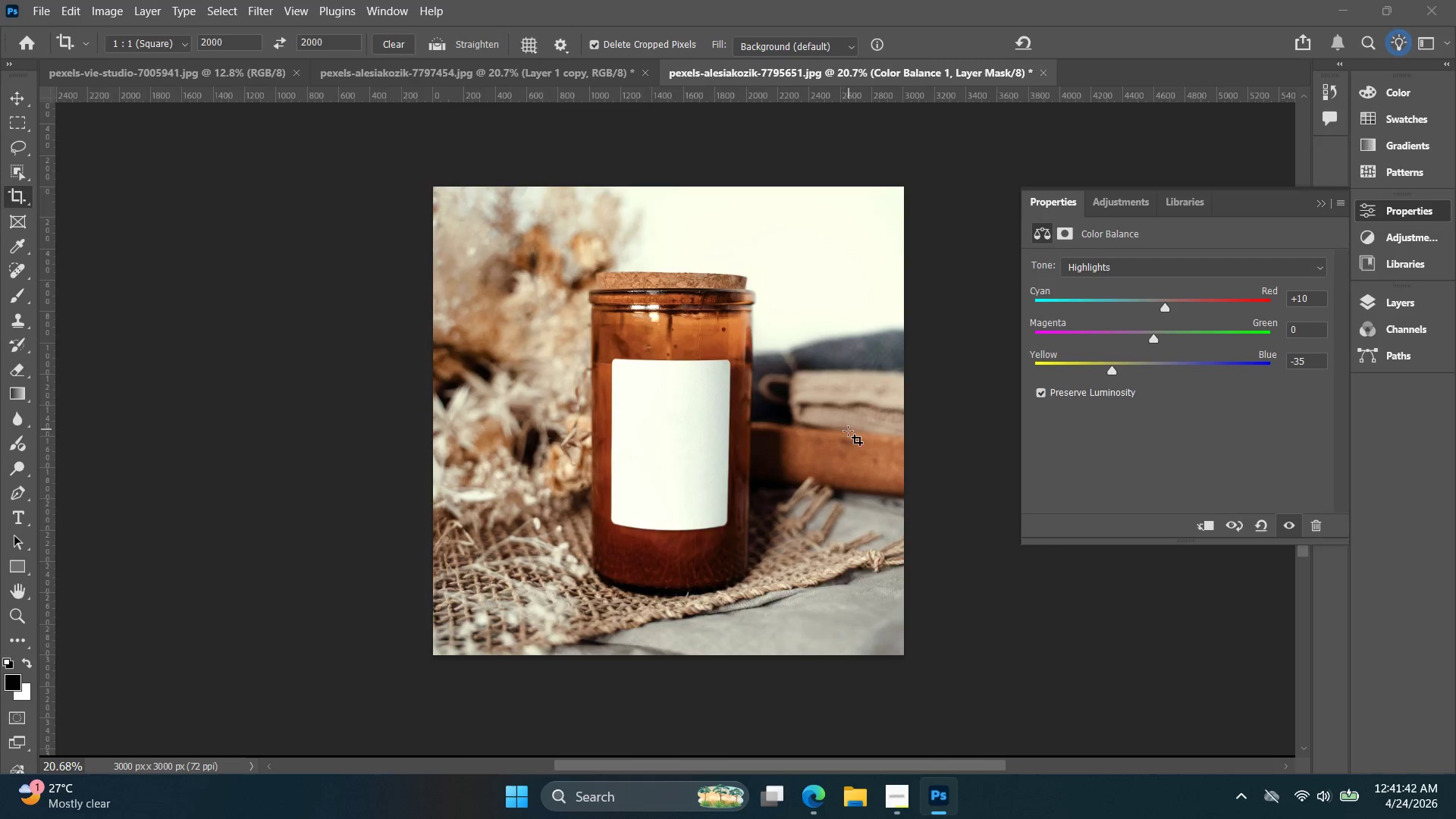 
hold_key(key=AltLeft, duration=1.55)
scroll: coordinate [856, 409], scroll_direction: up, amount: 3.0
 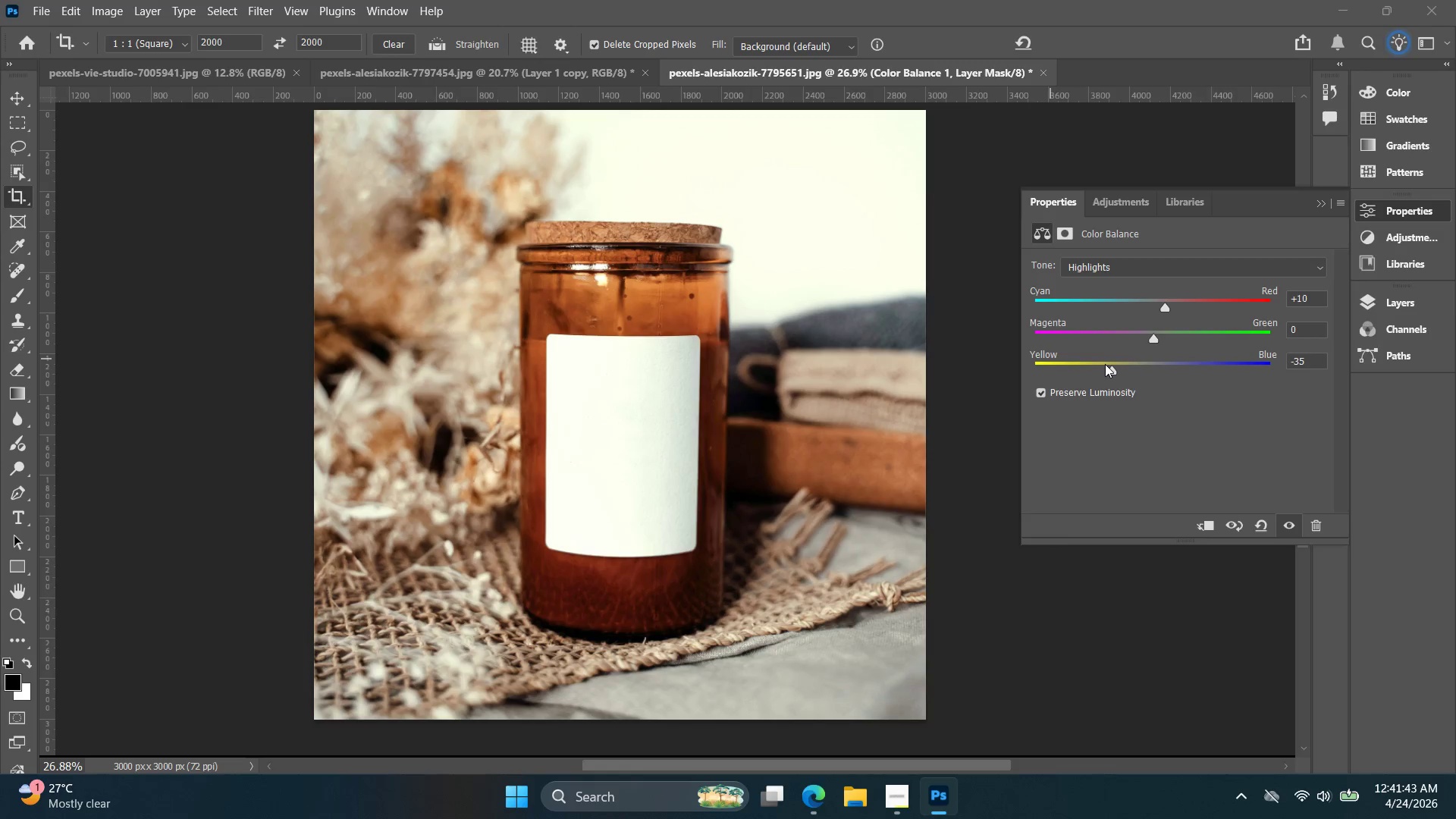 
left_click_drag(start_coordinate=[1106, 363], to_coordinate=[1096, 362])
 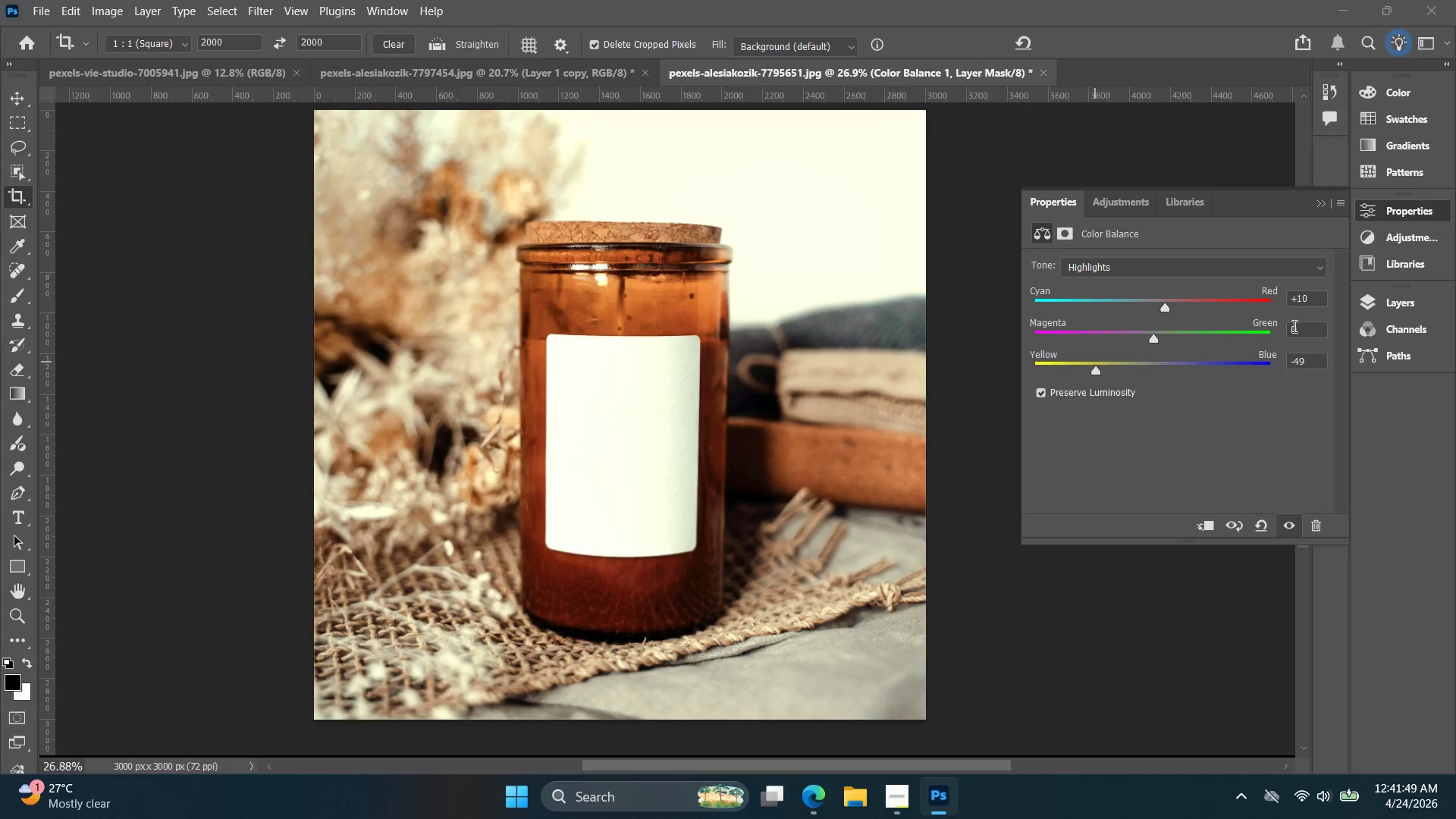 
hold_key(key=ArrowUp, duration=1.11)
 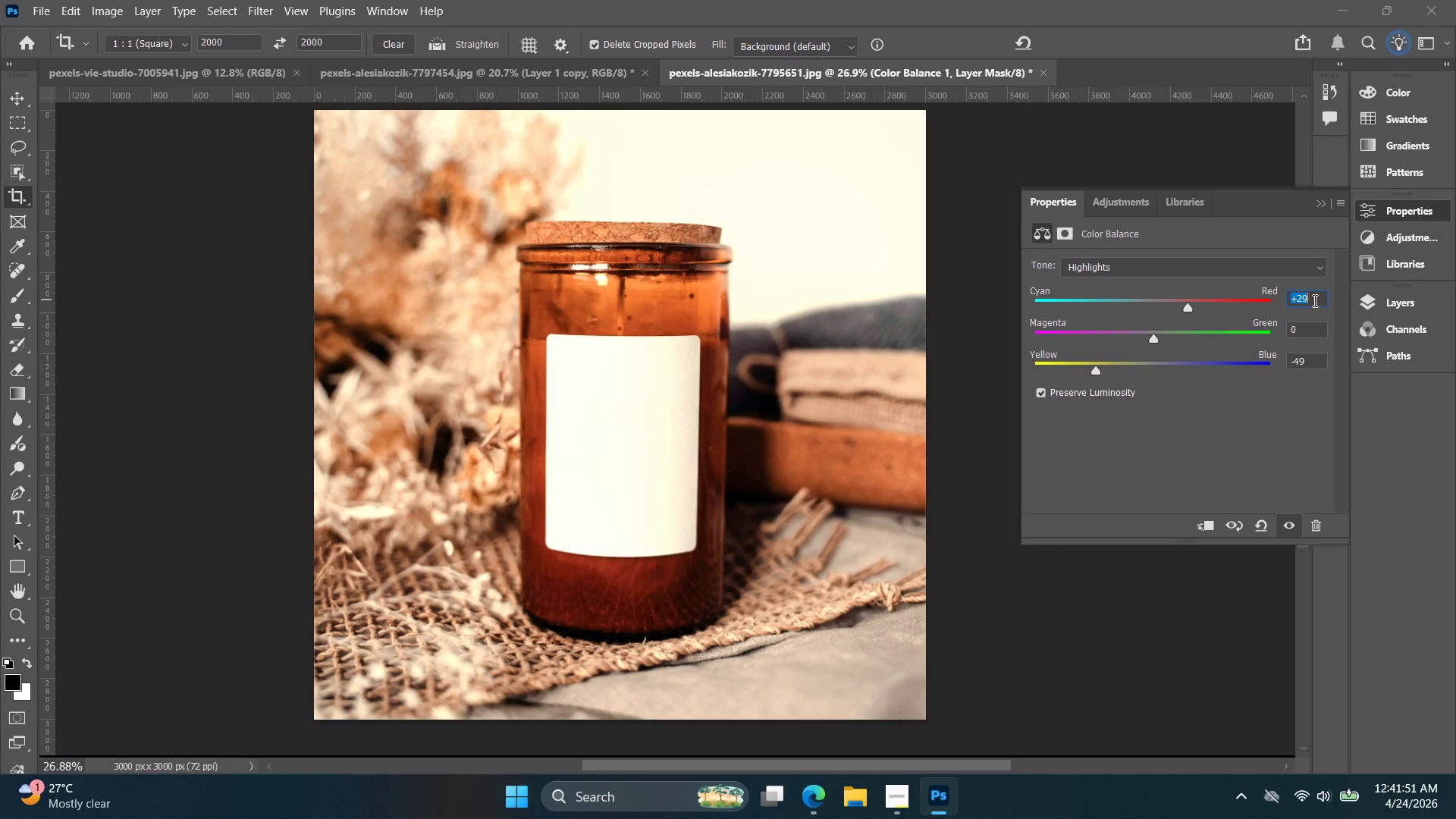 
hold_key(key=ArrowDown, duration=0.98)
 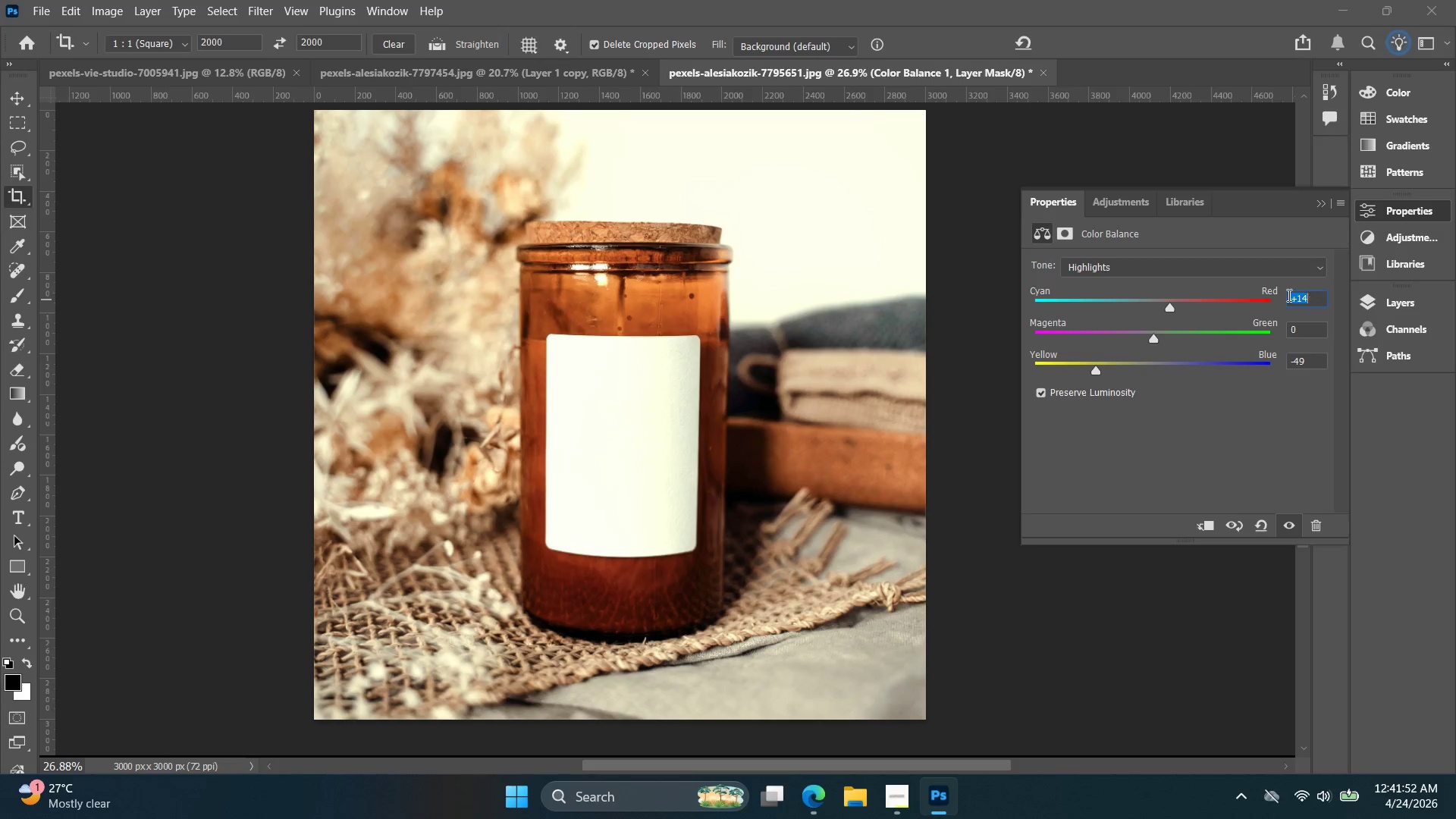 
key(ArrowDown)
 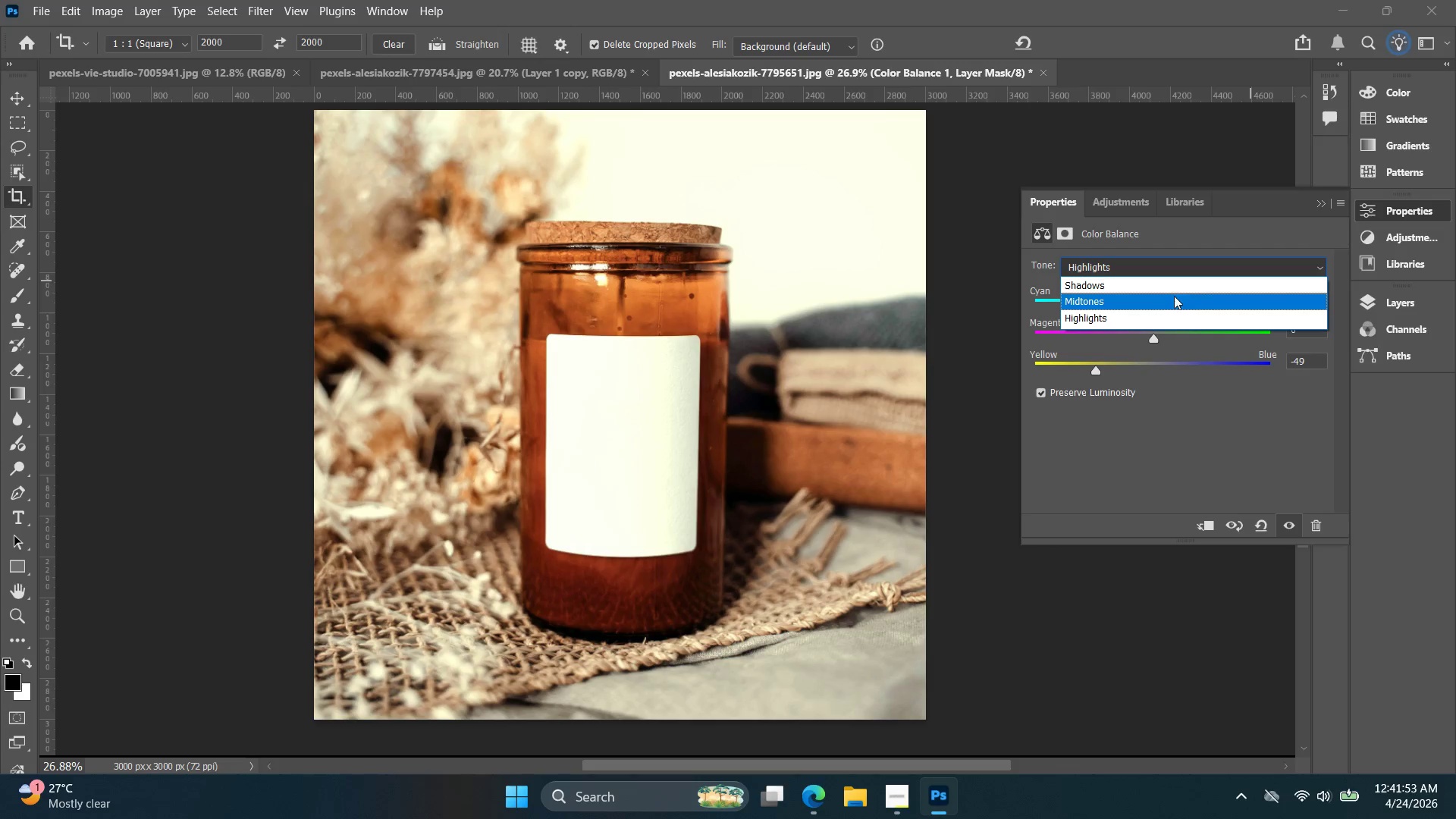 
left_click([1169, 297])
 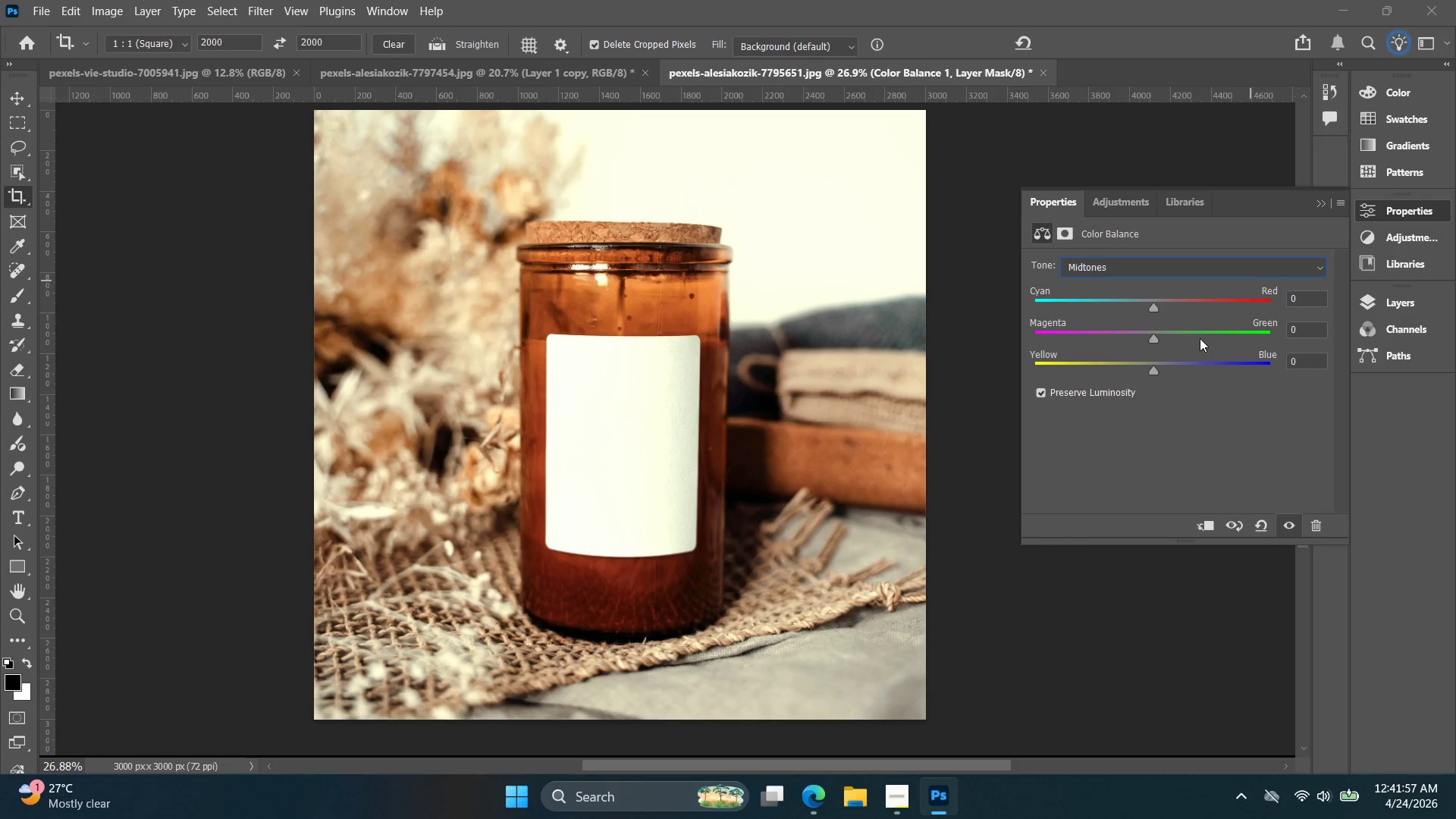 
wait(5.5)
 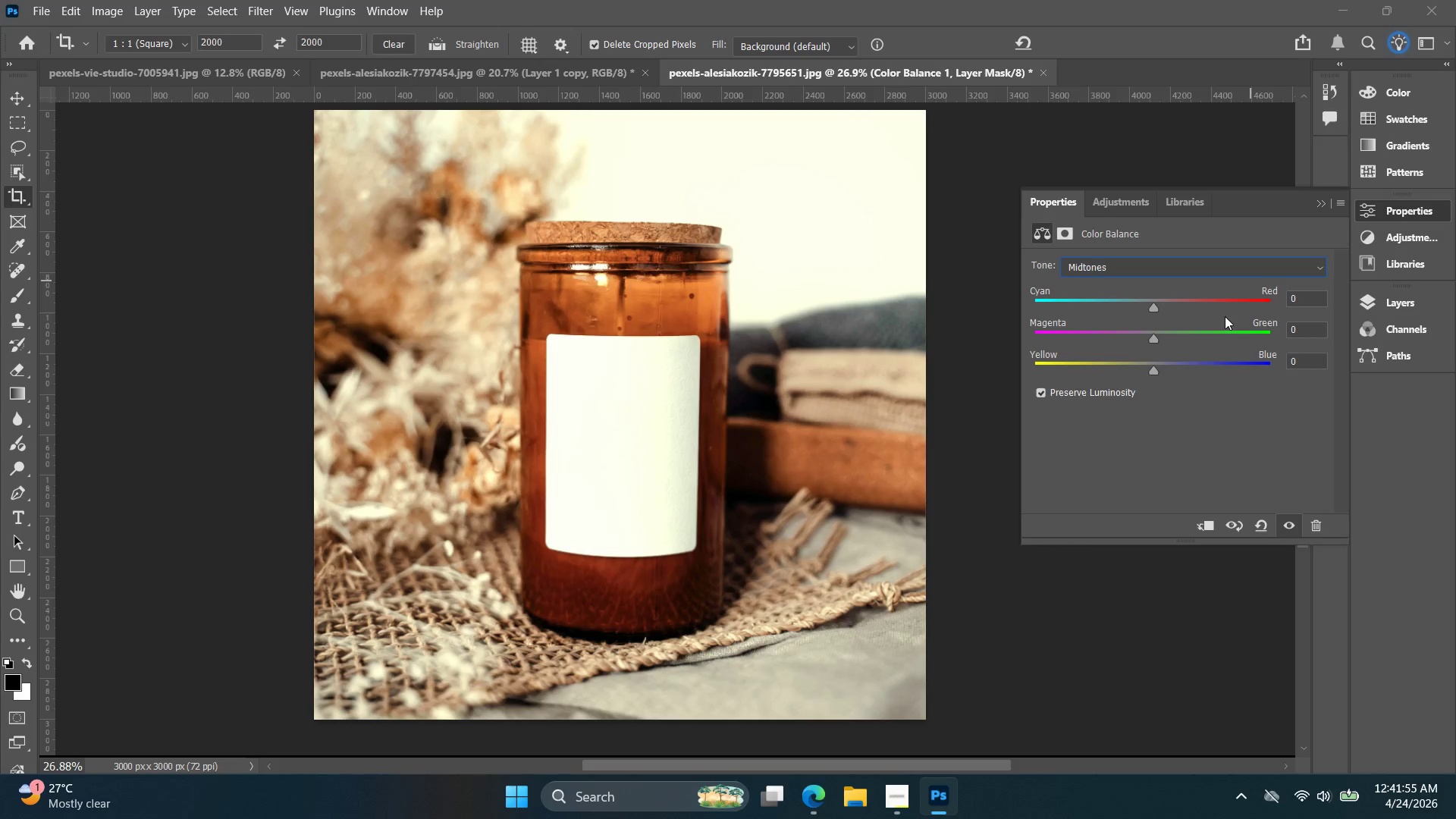 
double_click([1175, 300])
 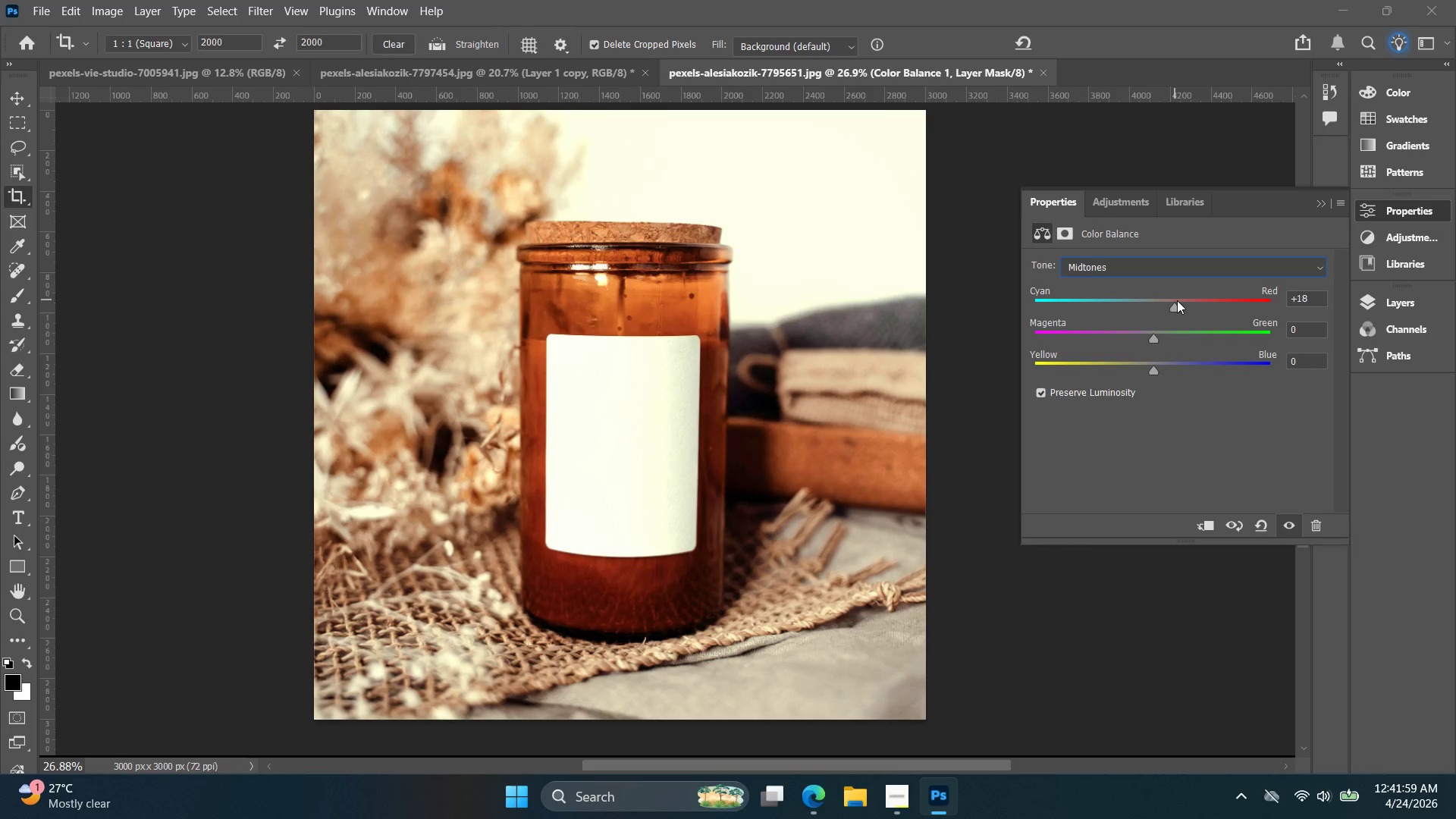 
triple_click([1177, 300])
 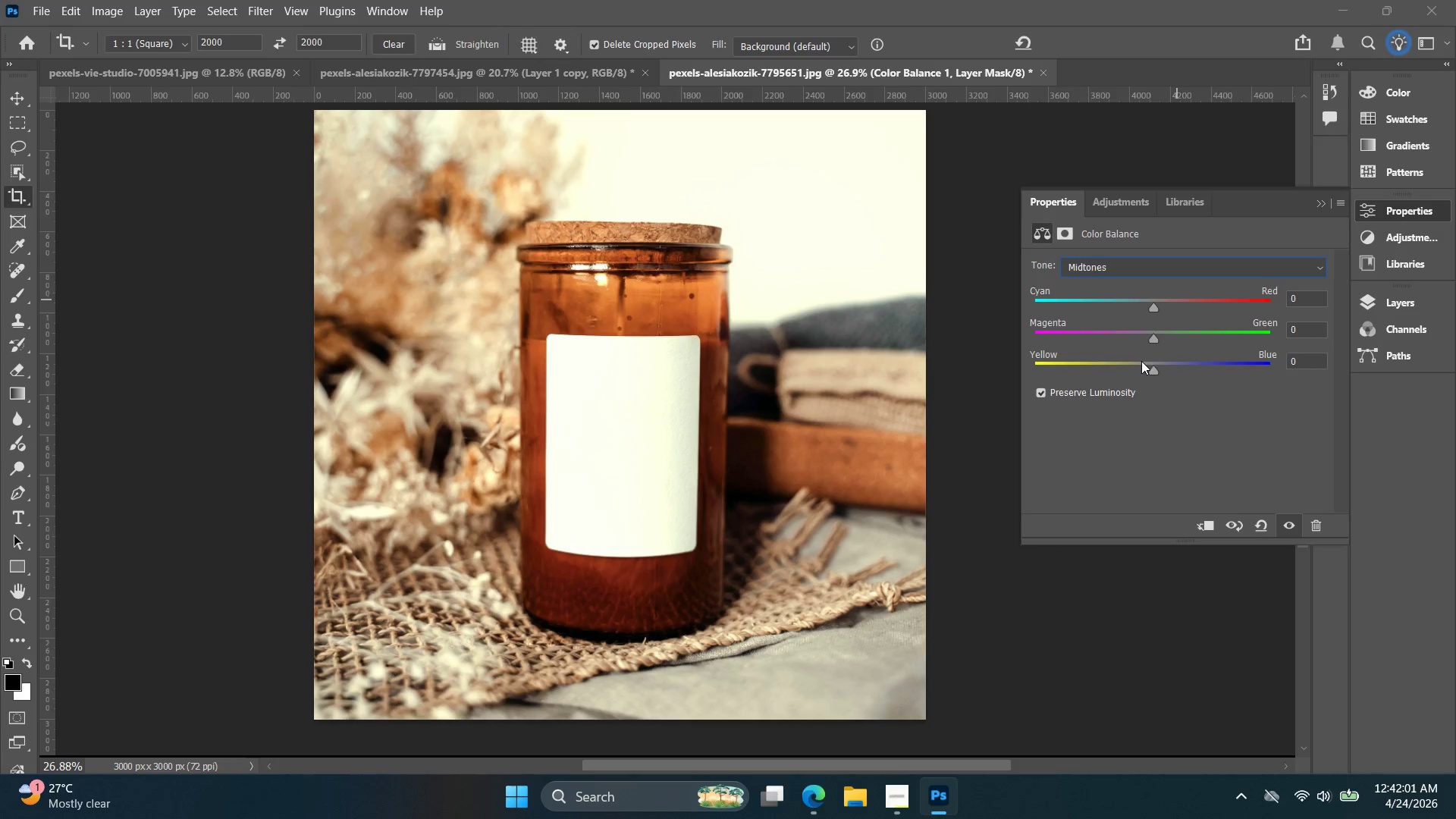 
left_click([1138, 362])
 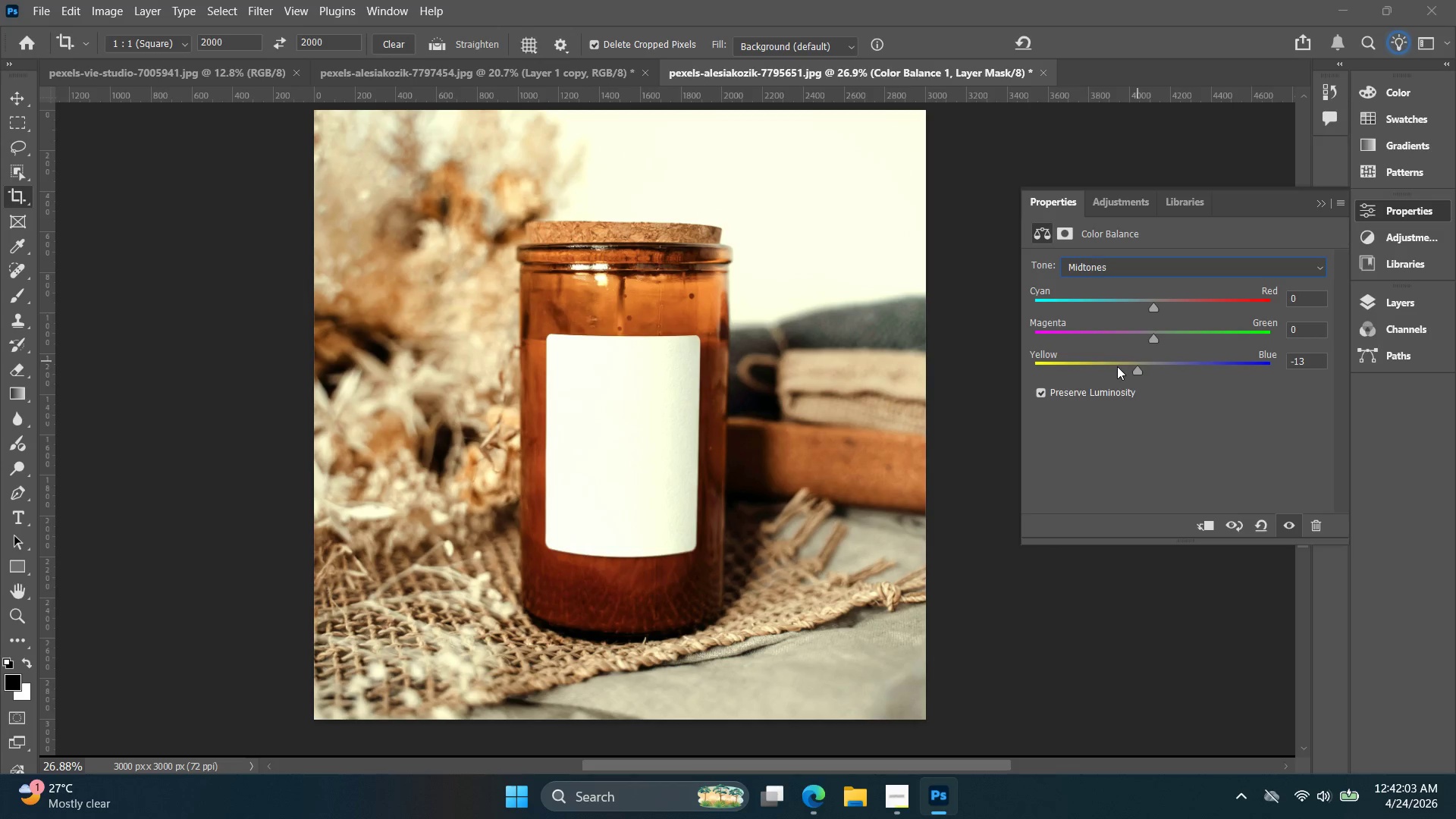 
hold_key(key=AltLeft, duration=0.42)
scroll: coordinate [860, 393], scroll_direction: down, amount: 3.0
 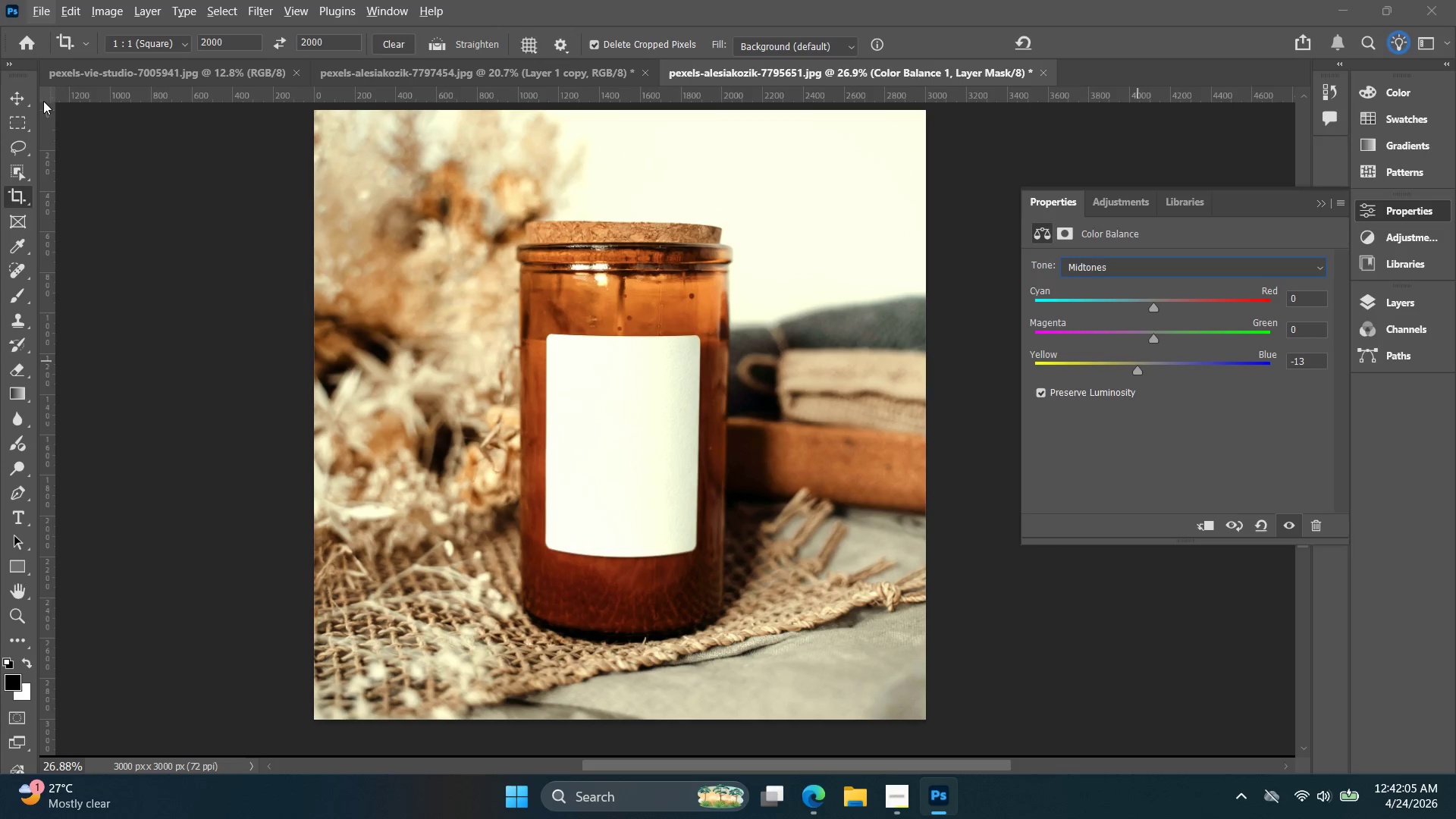 
left_click([8, 96])
 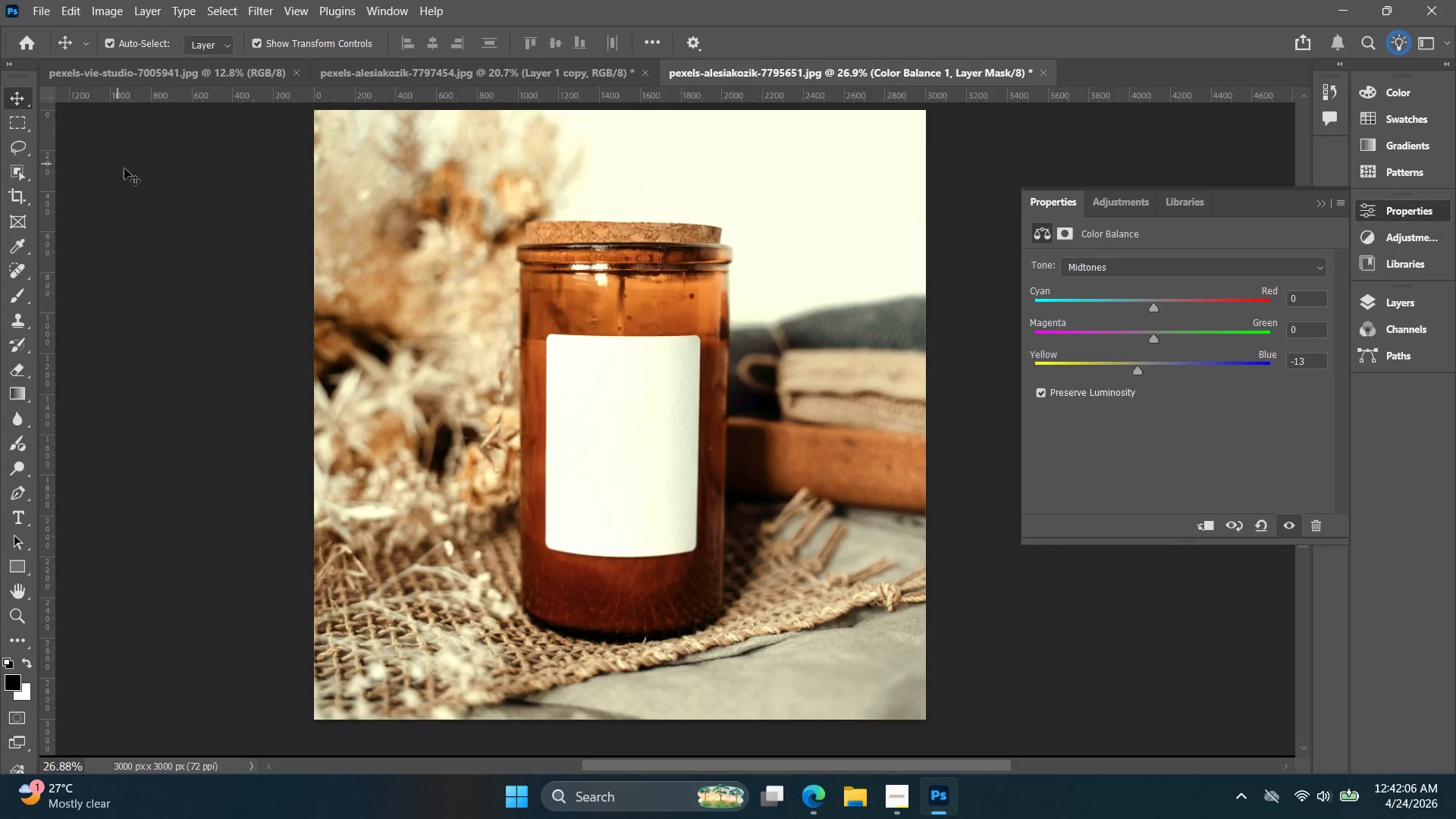 
hold_key(key=AltLeft, duration=0.52)
scroll: coordinate [152, 199], scroll_direction: down, amount: 4.0
 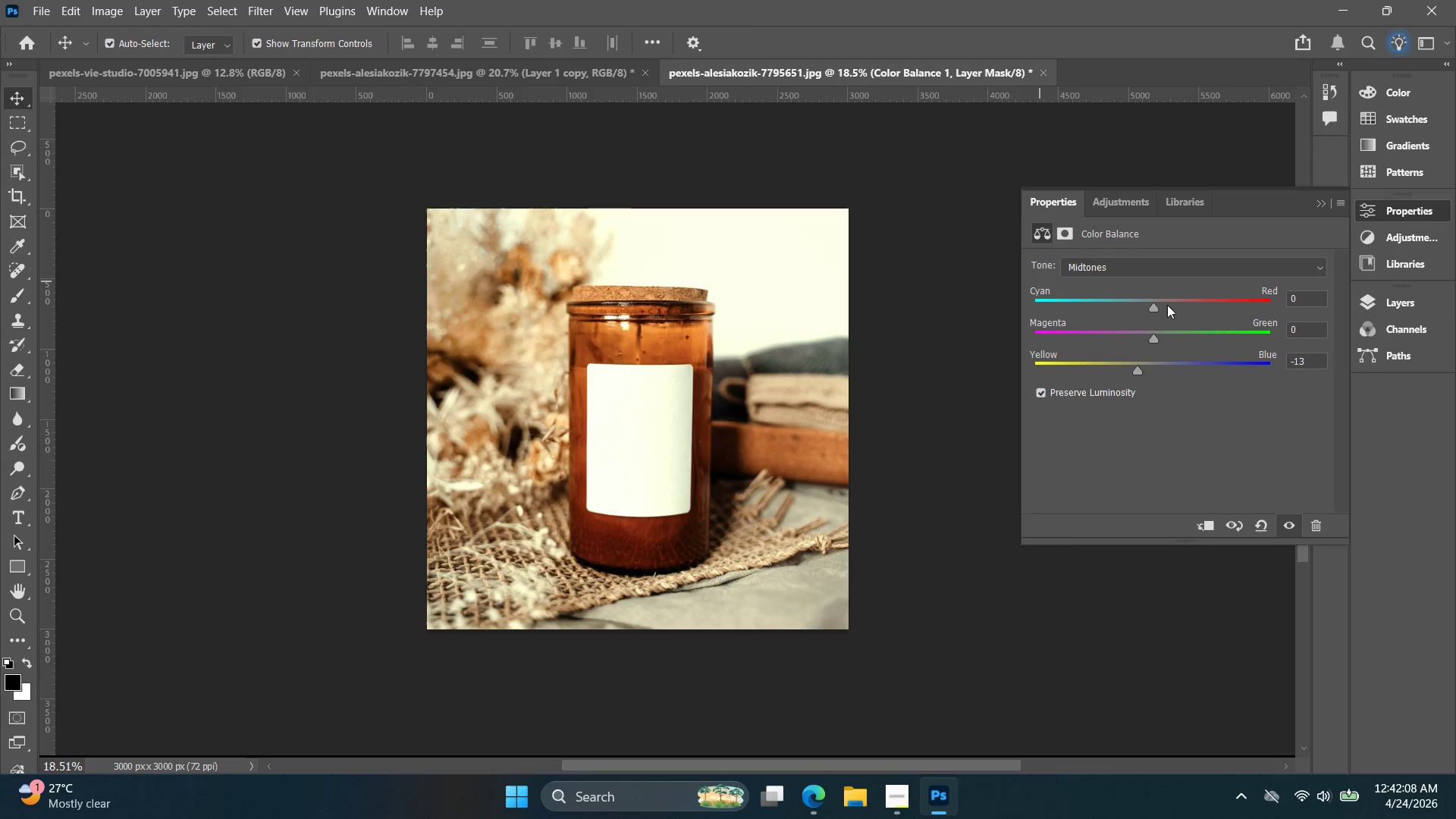 
left_click([1012, 264])
 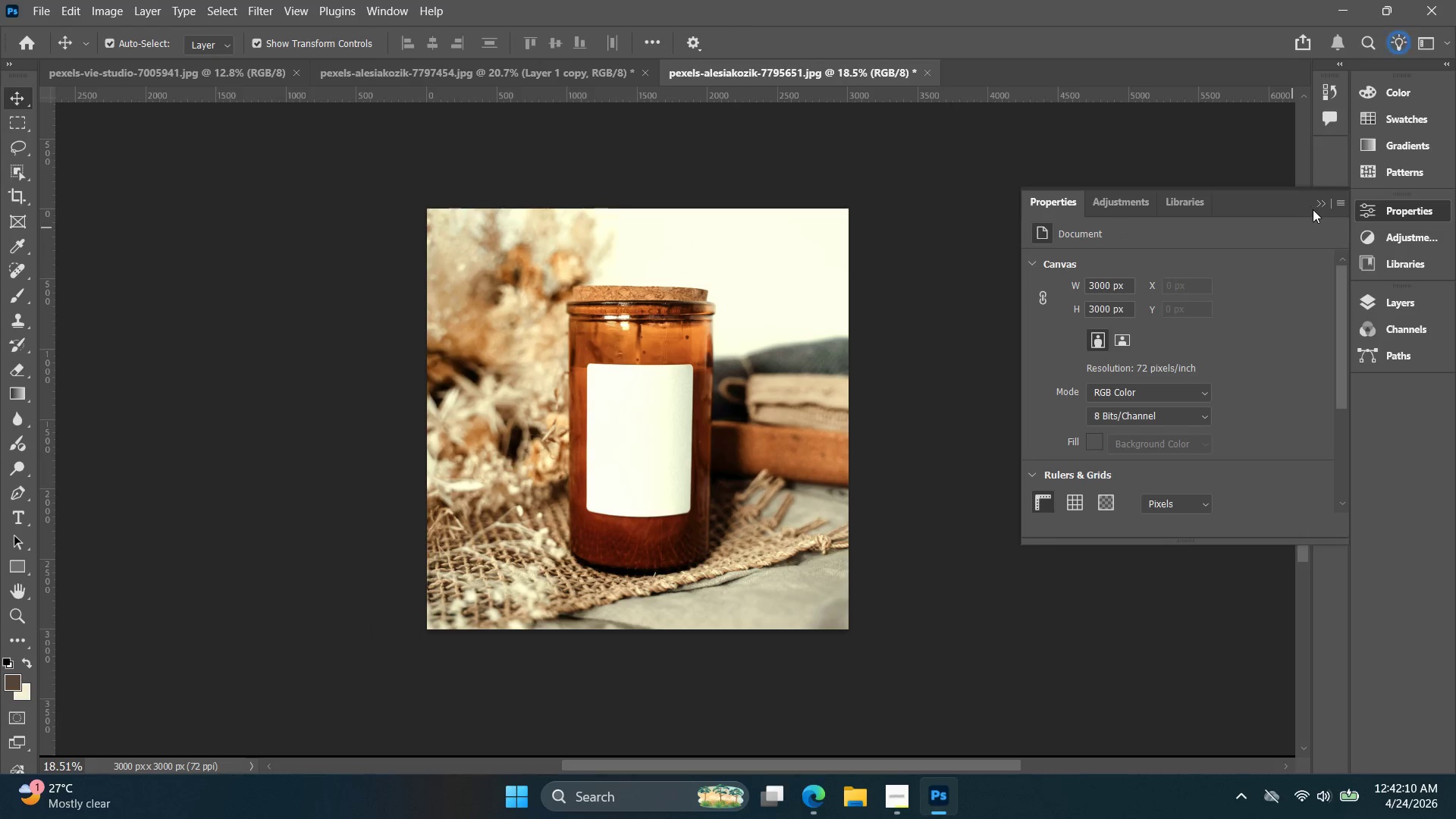 
left_click([1316, 205])
 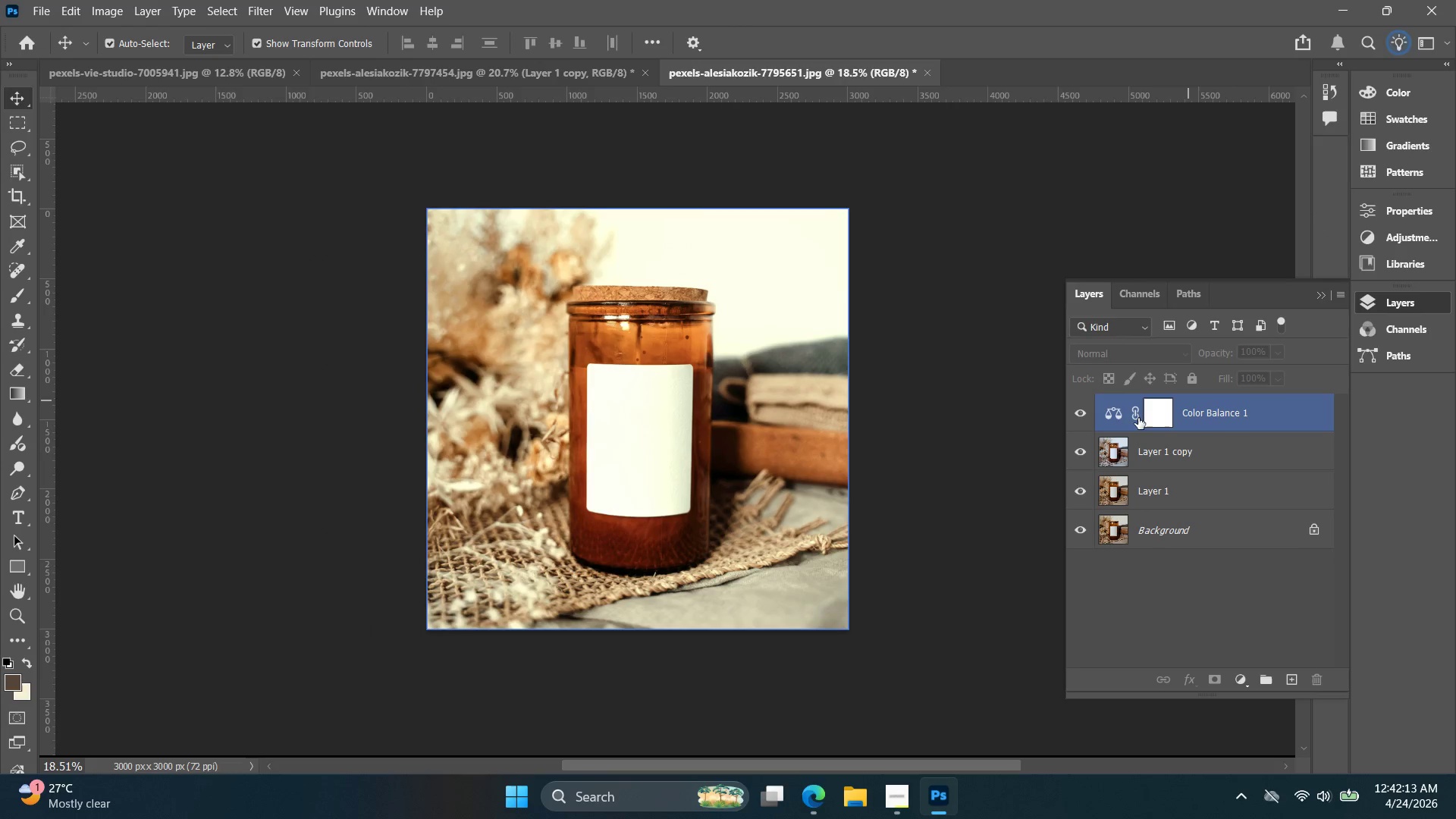 
double_click([1082, 417])
 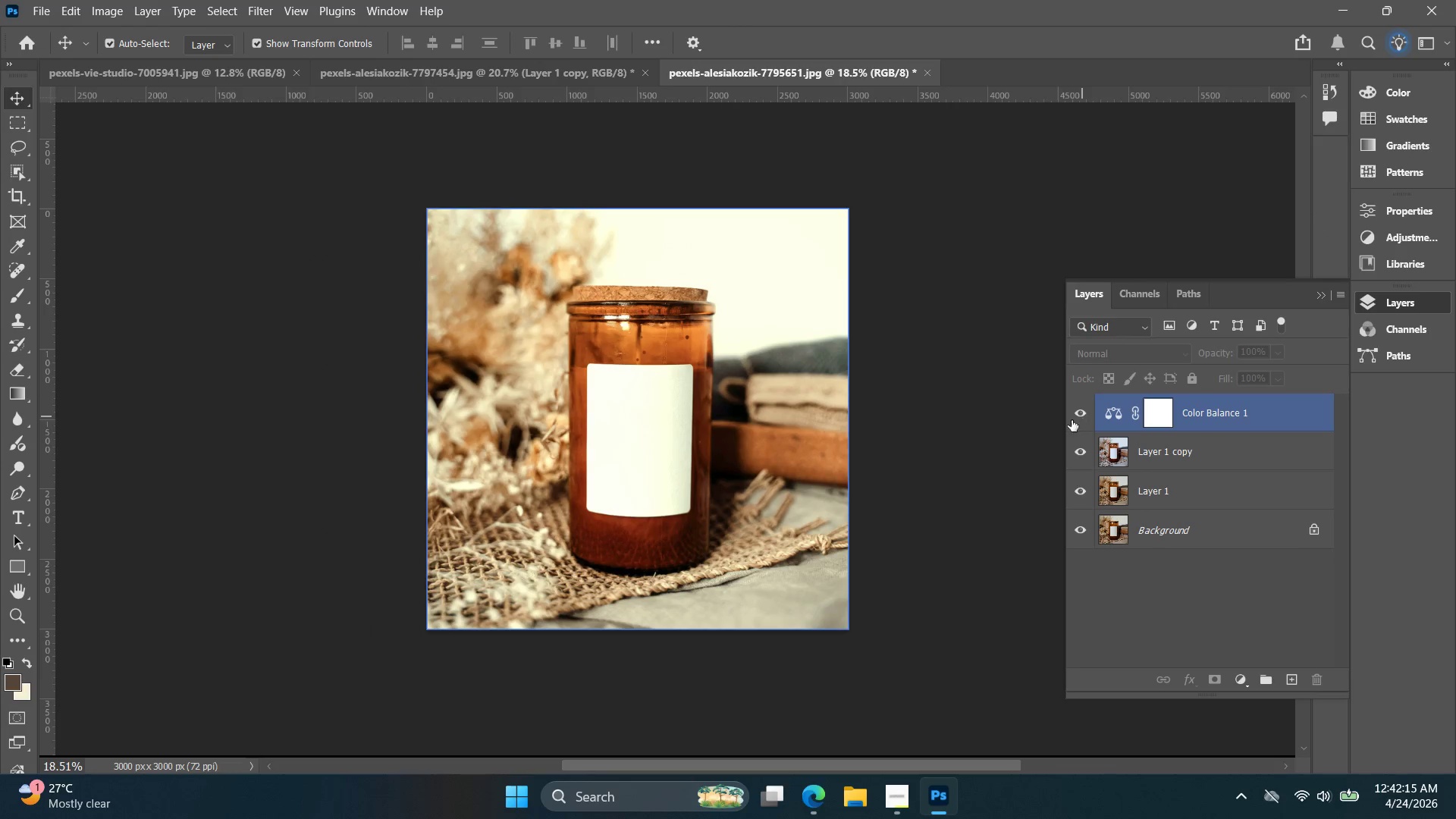 
hold_key(key=Space, duration=0.48)
 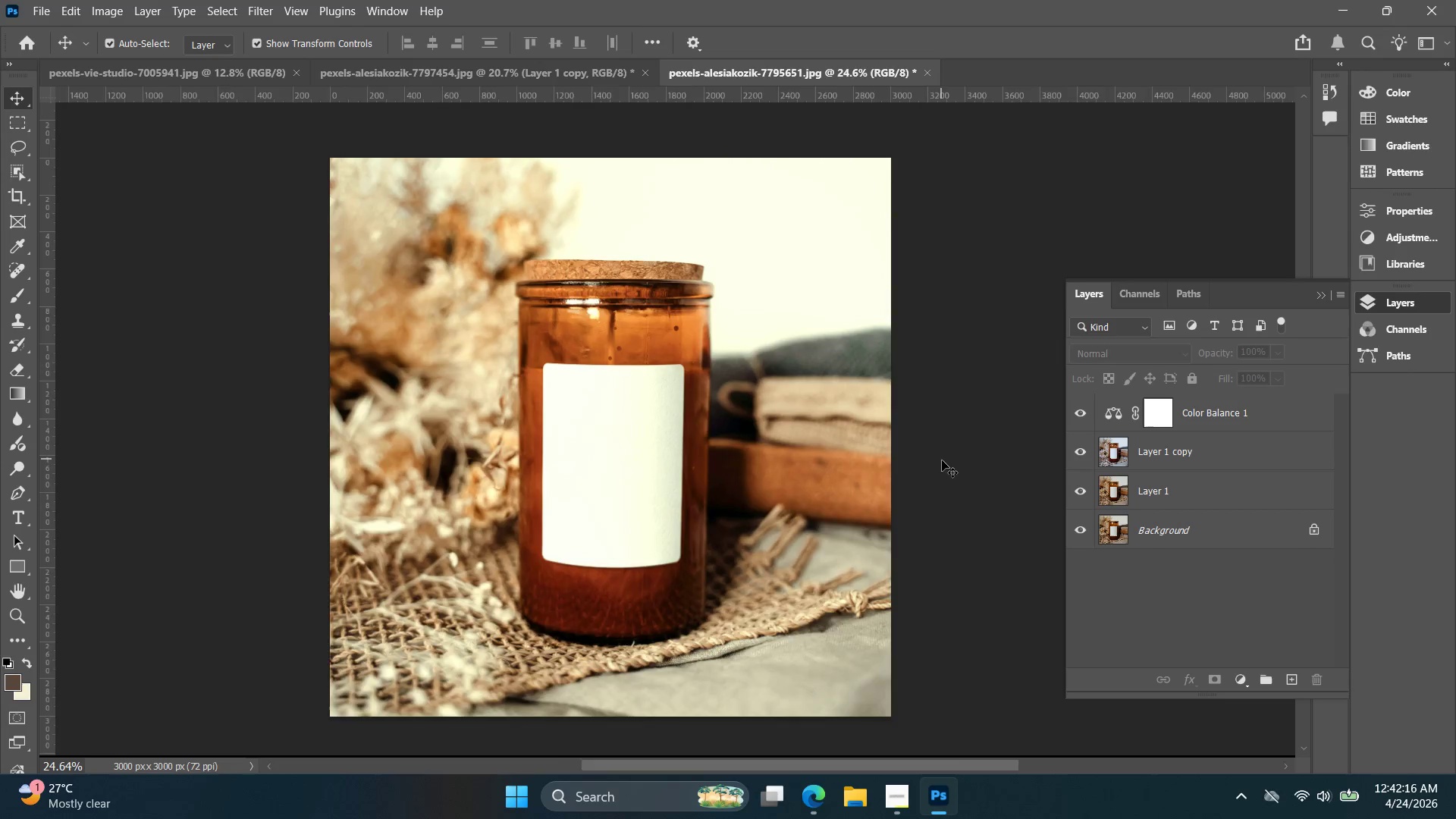 
left_click_drag(start_coordinate=[951, 442], to_coordinate=[940, 458])
 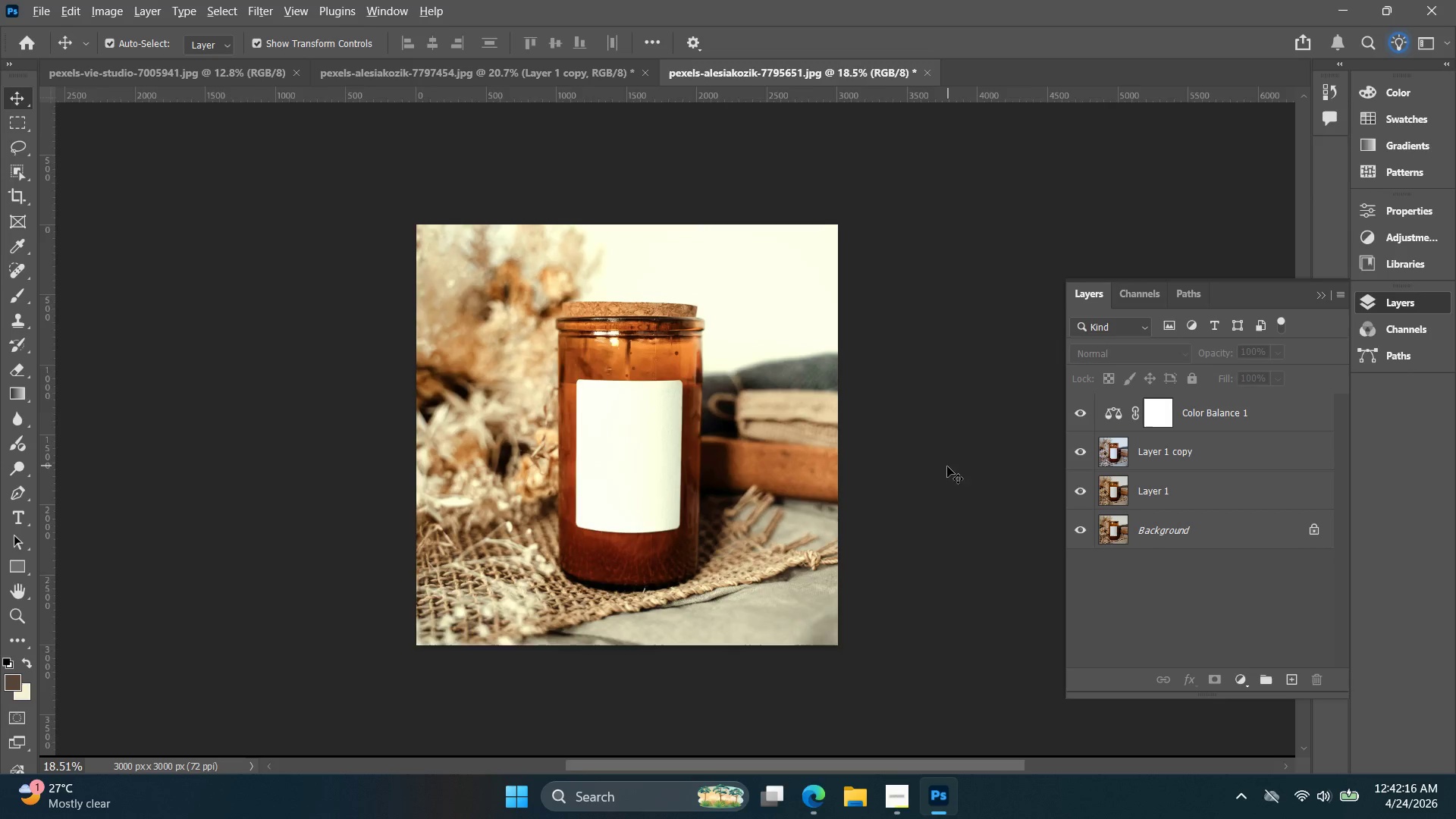 
hold_key(key=AltLeft, duration=1.84)
scroll: coordinate [949, 463], scroll_direction: up, amount: 4.0
 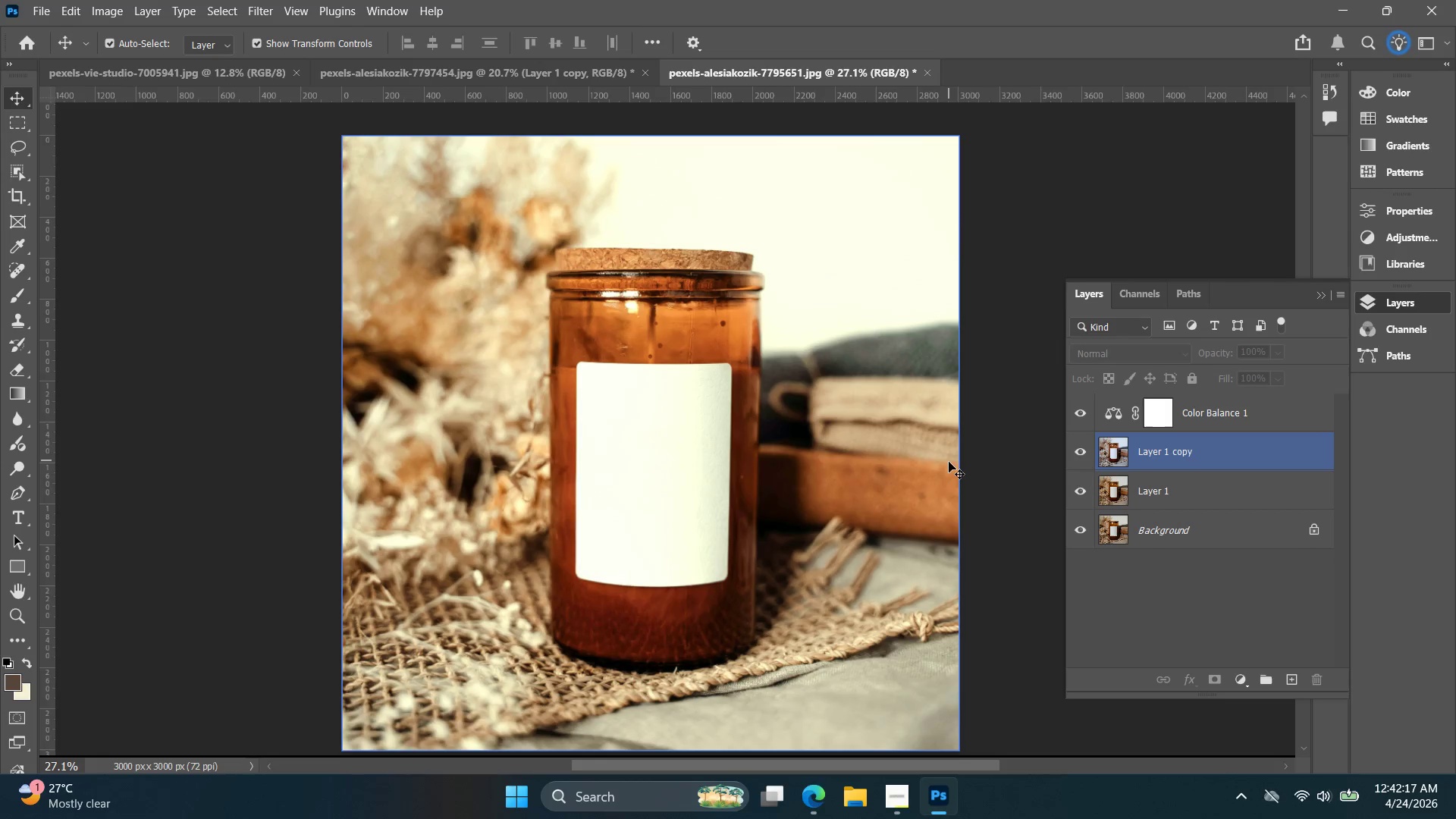 
key(Space)
 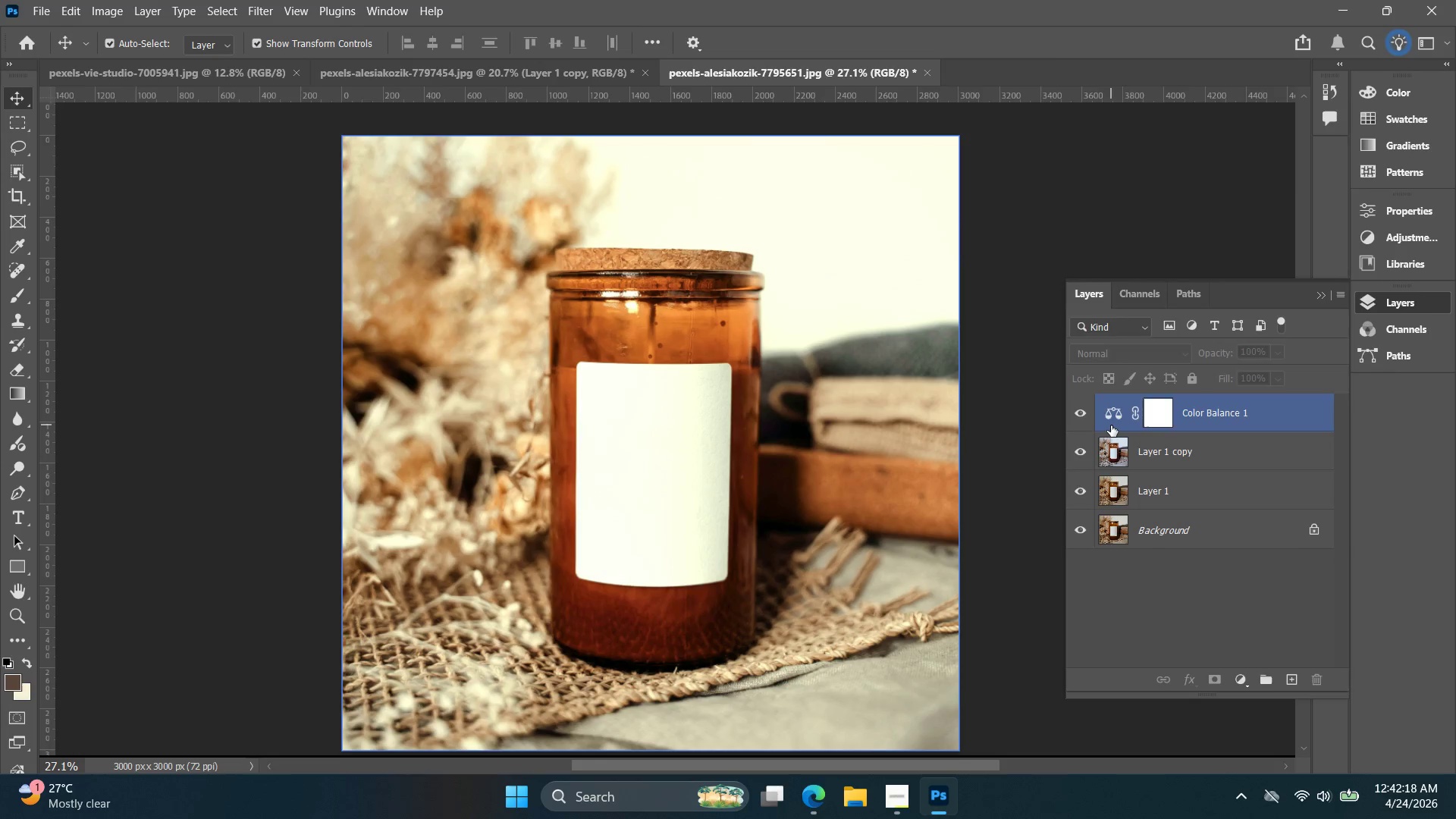 
double_click([1111, 425])
 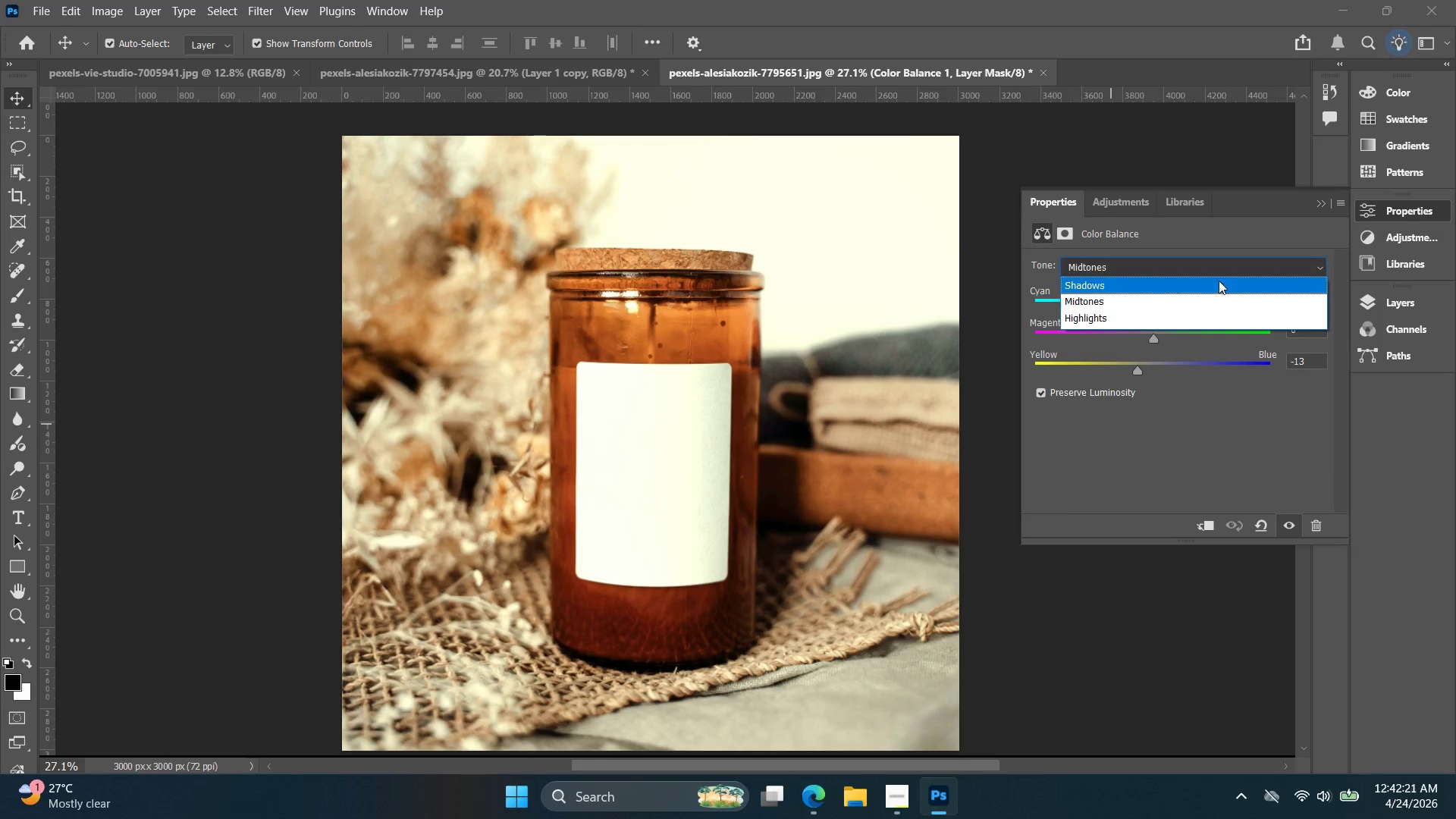 
left_click([1169, 315])
 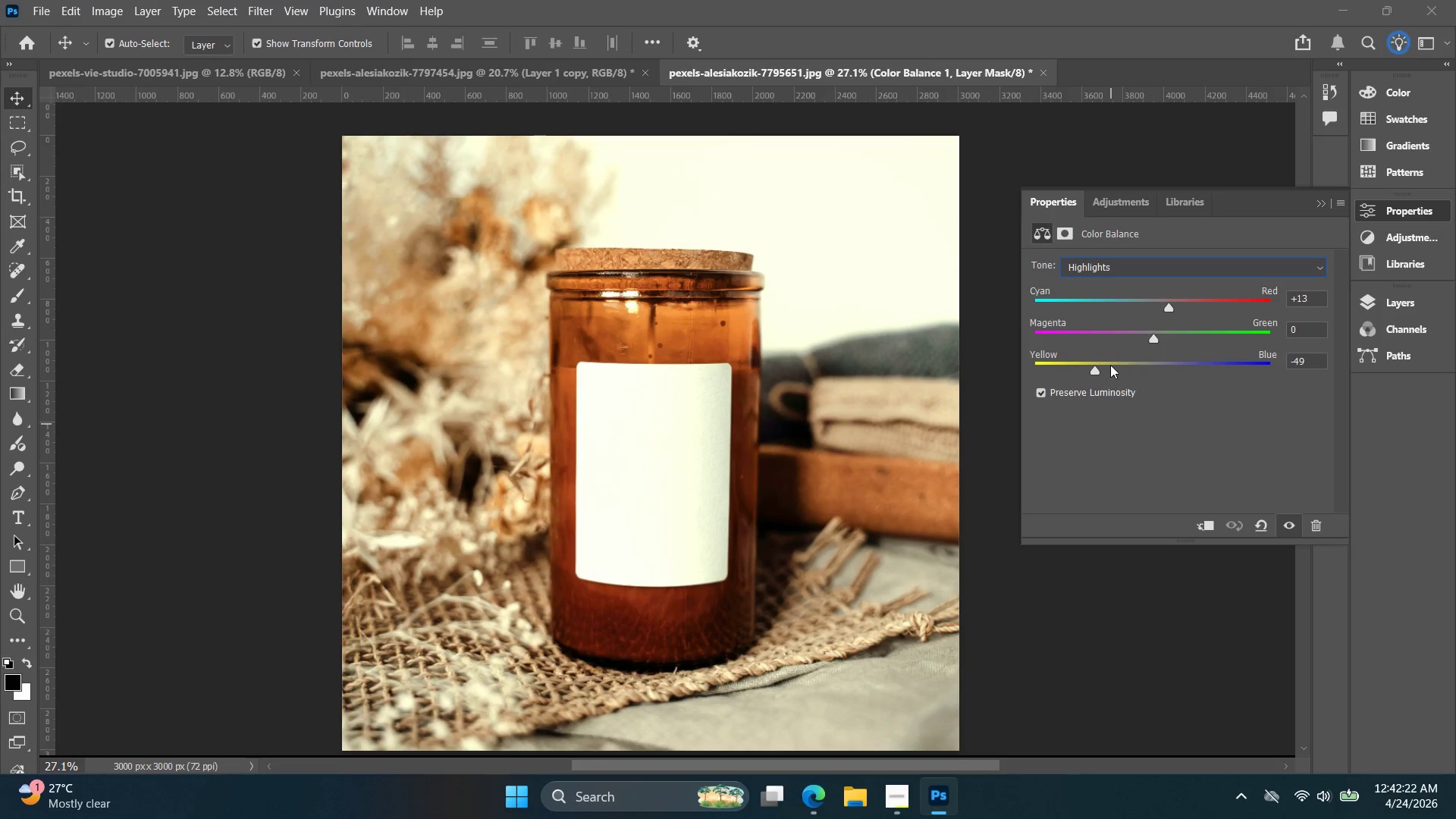 
left_click([1103, 366])
 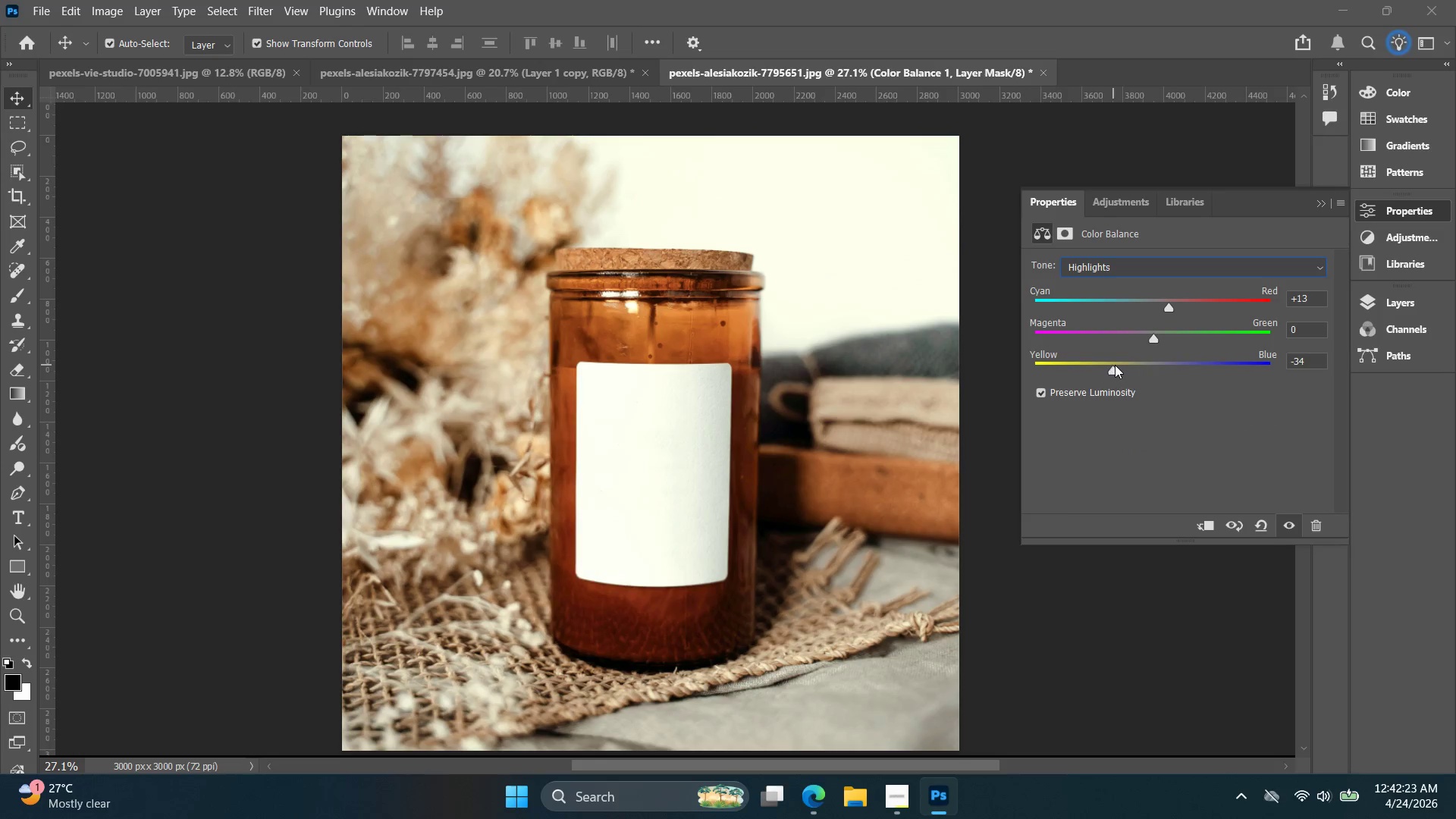 
double_click([1118, 364])
 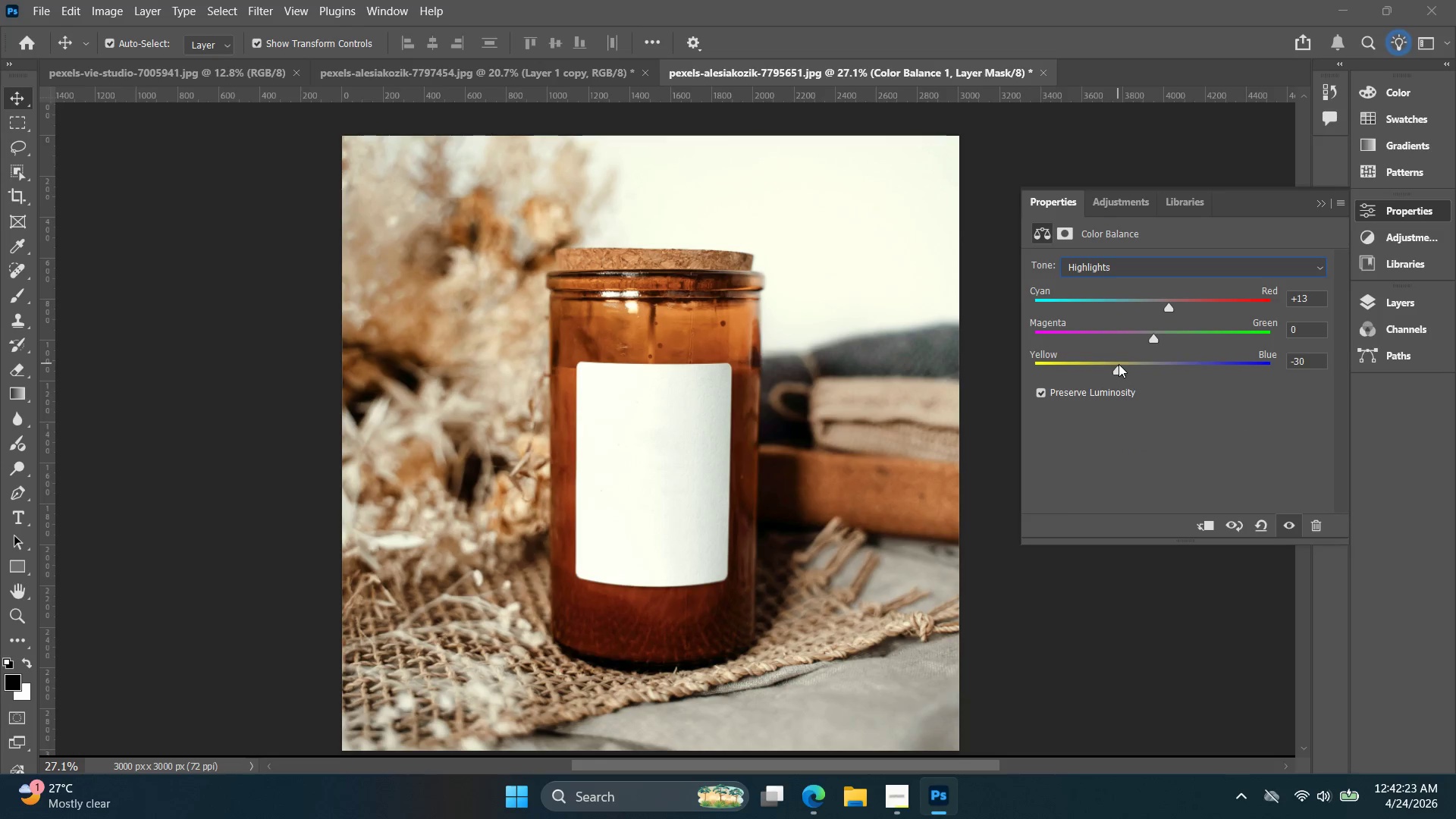 
triple_click([1119, 364])
 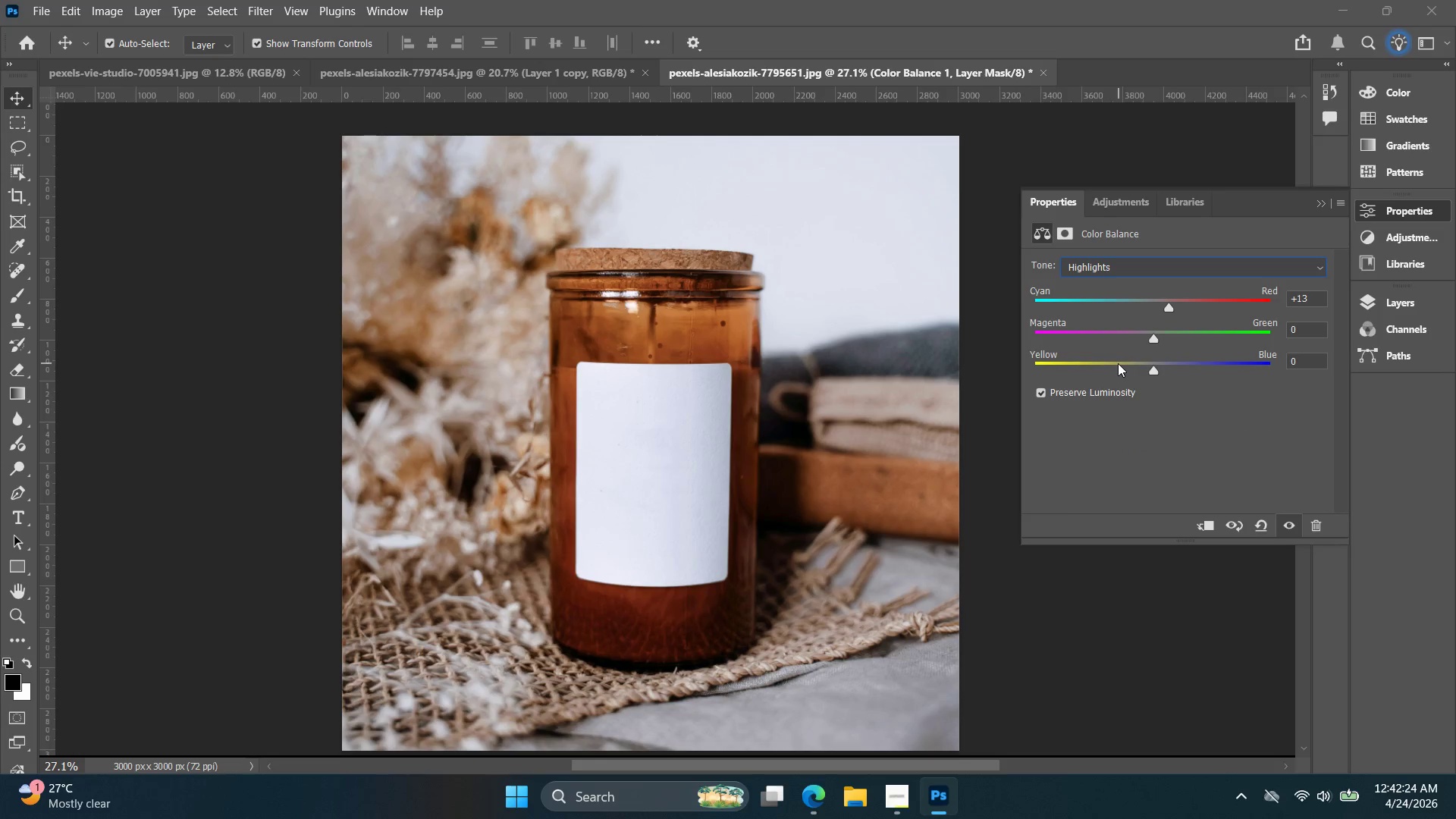 
left_click([1122, 363])
 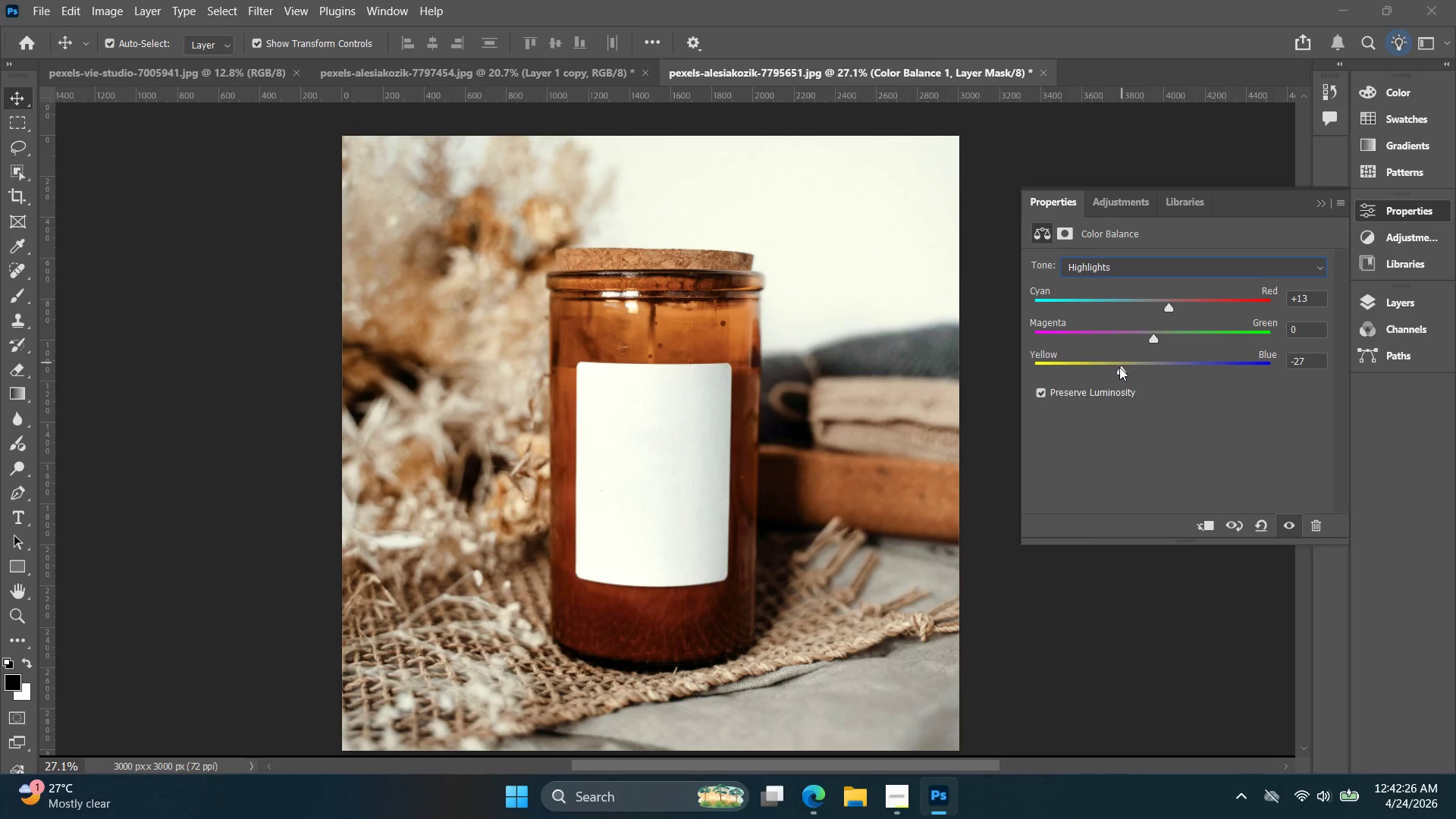 
hold_key(key=AltLeft, duration=0.36)
scroll: coordinate [919, 398], scroll_direction: down, amount: 4.0
 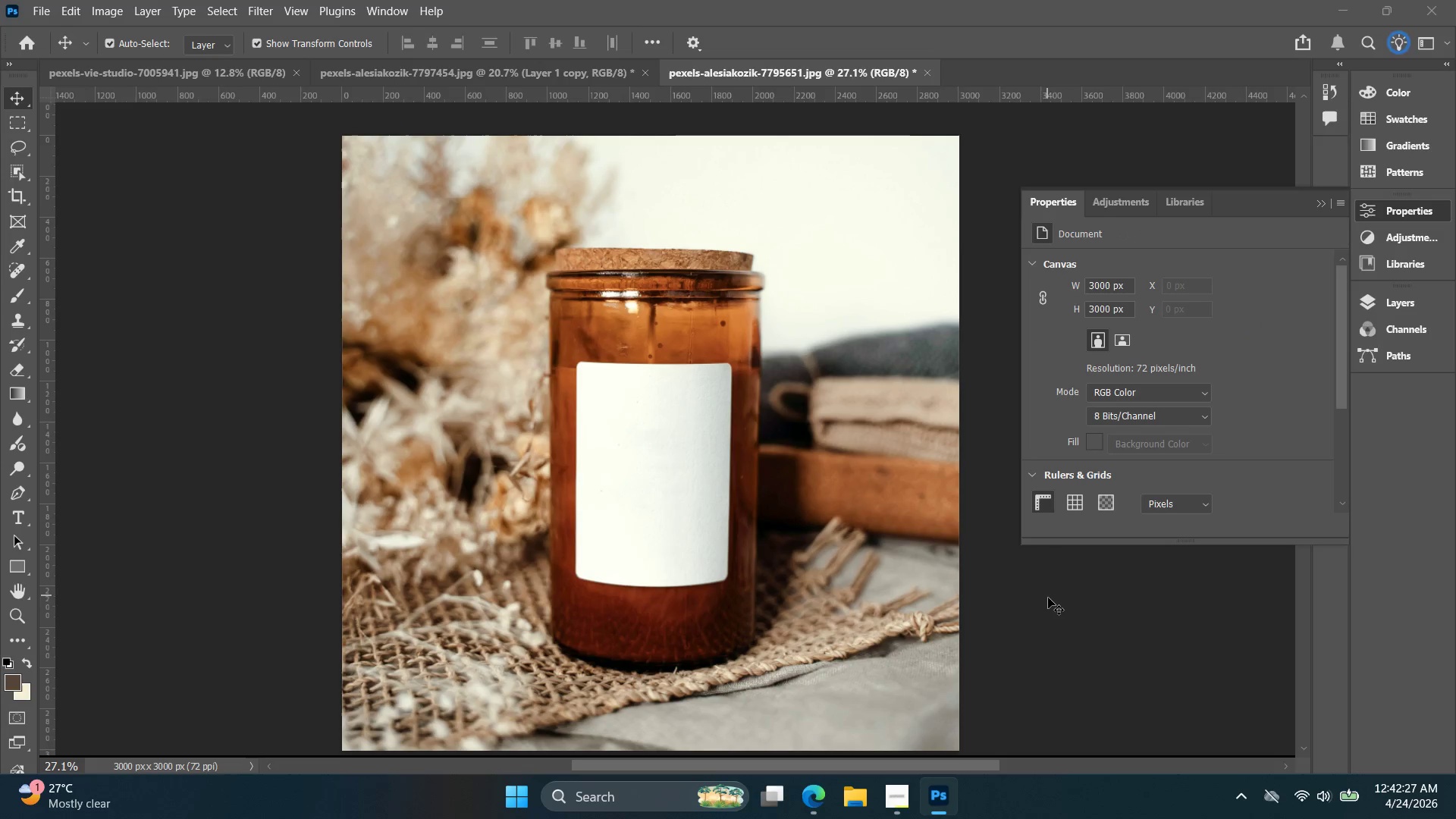 
hold_key(key=AltLeft, duration=0.47)
scroll: coordinate [1048, 599], scroll_direction: down, amount: 4.0
 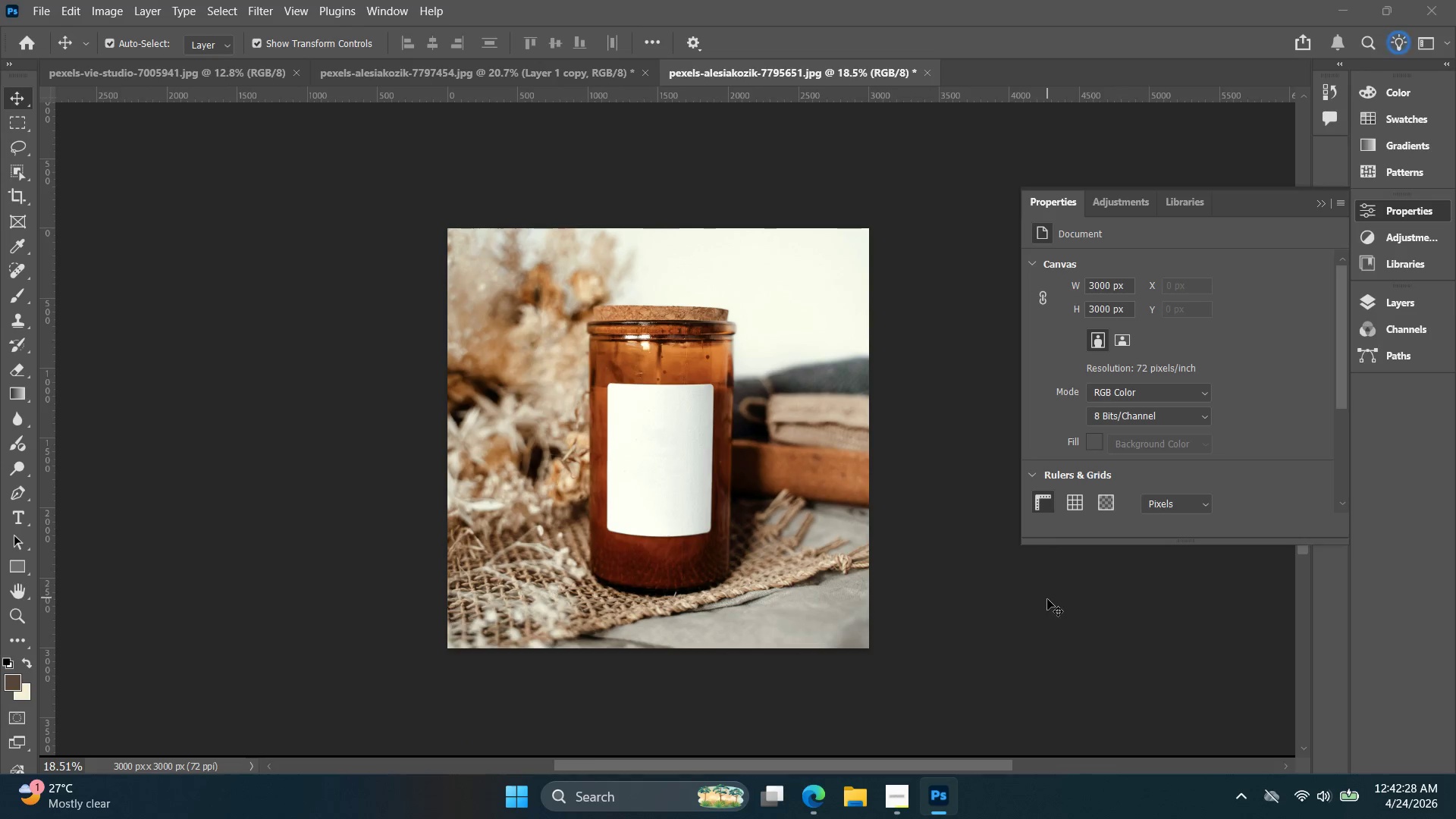 
hold_key(key=AltLeft, duration=0.47)
scroll: coordinate [1040, 598], scroll_direction: up, amount: 4.0
 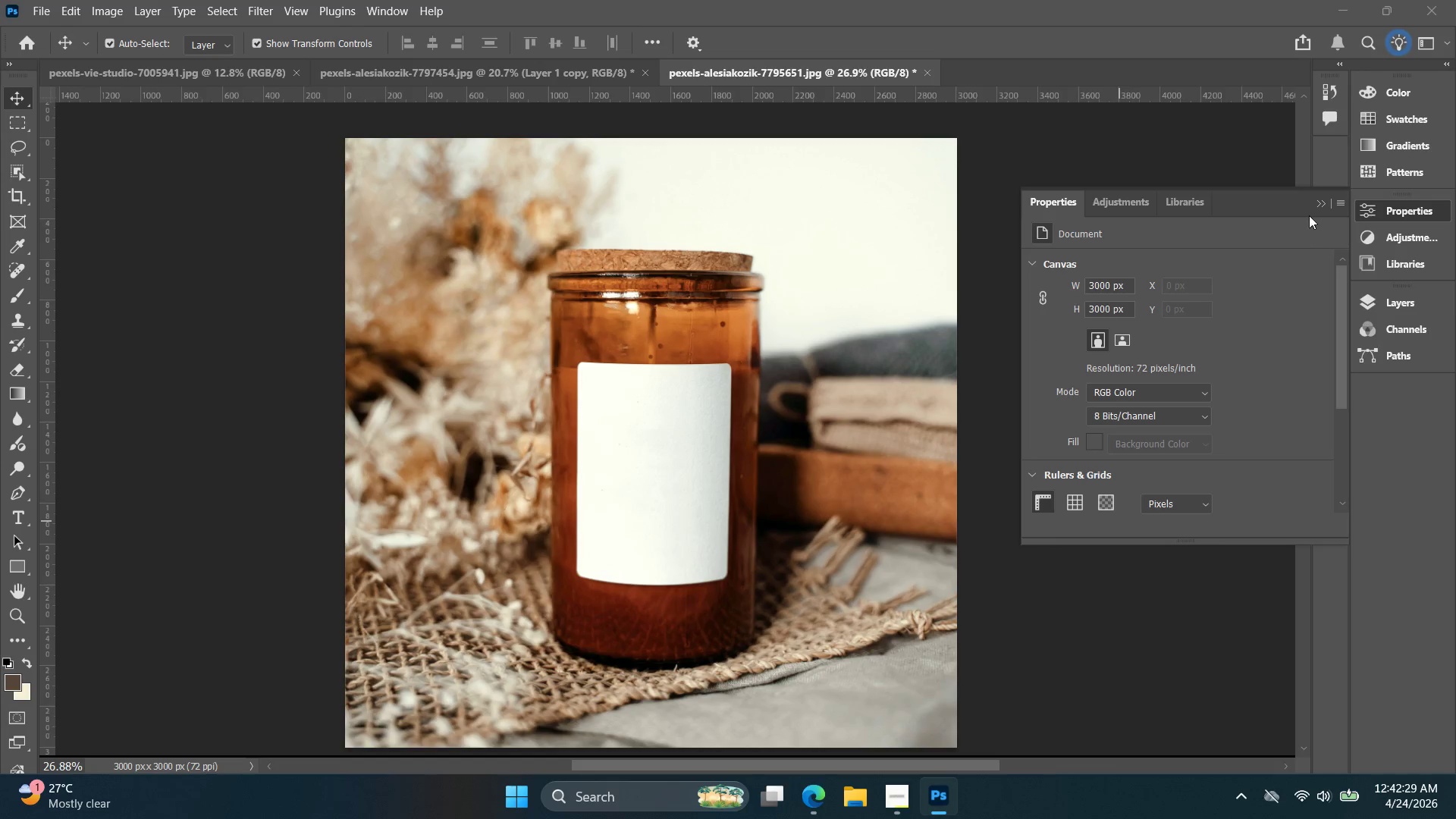 
left_click([1320, 202])
 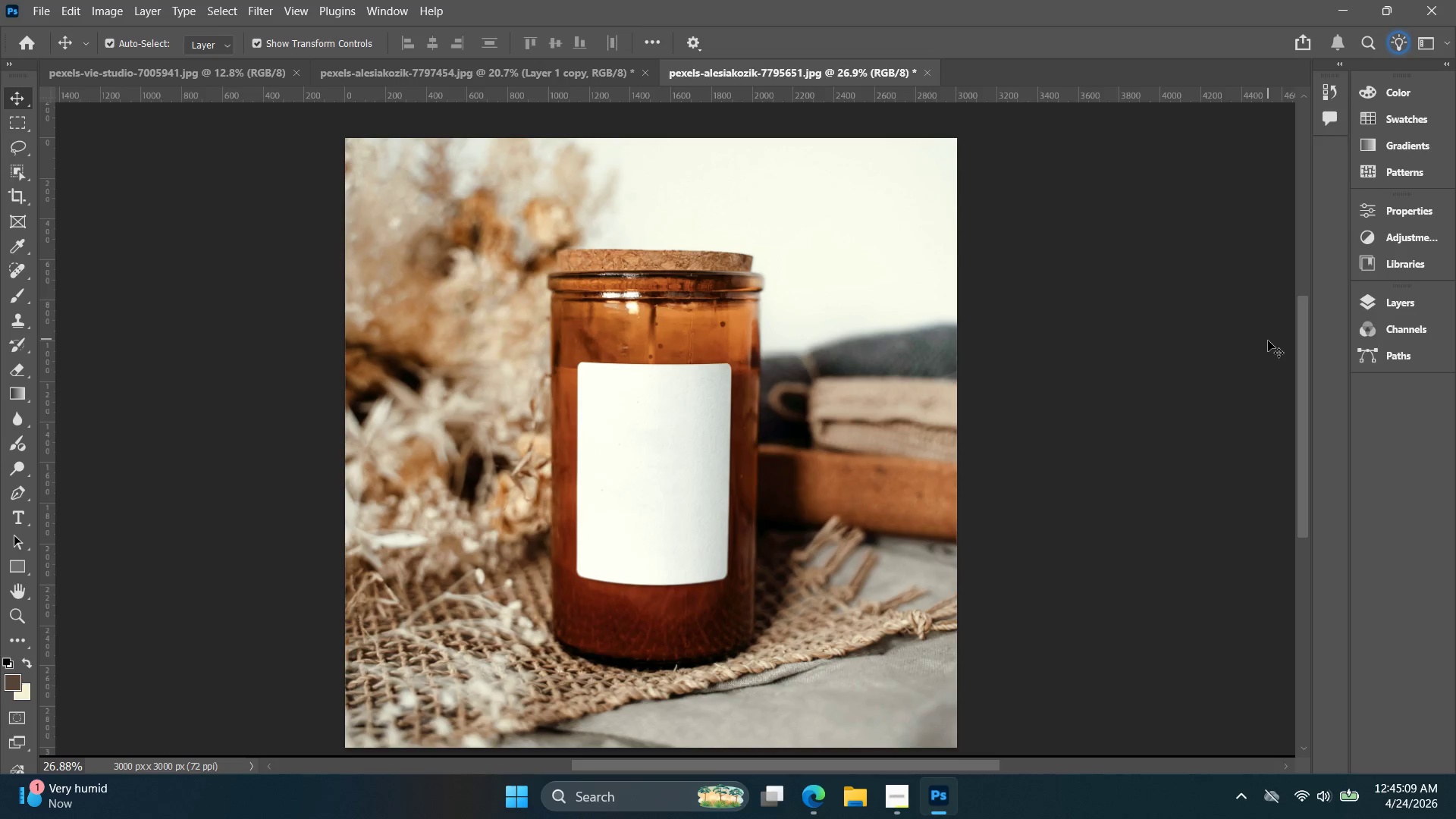 
wait(164.19)
 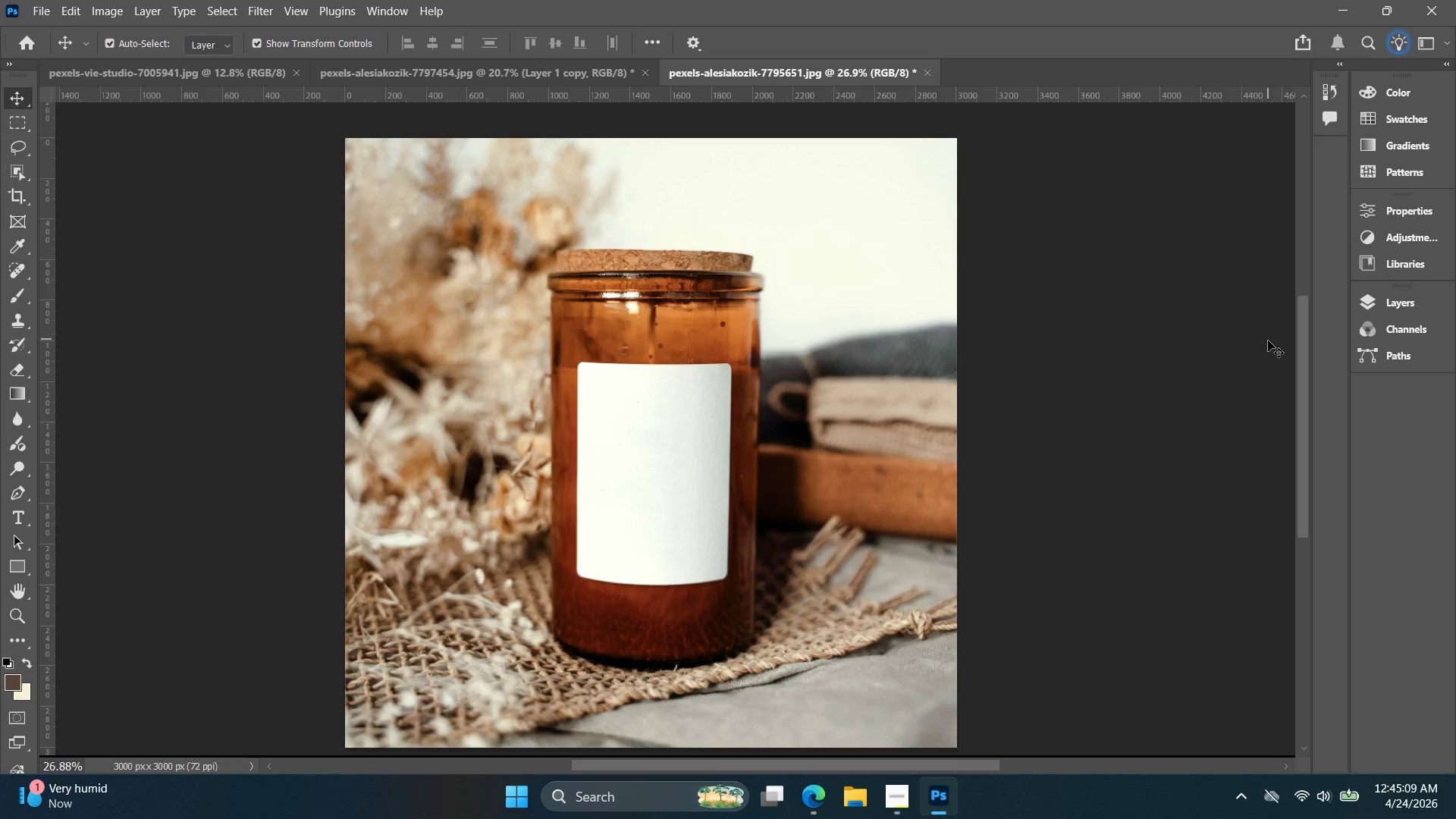 
left_click([1396, 300])
 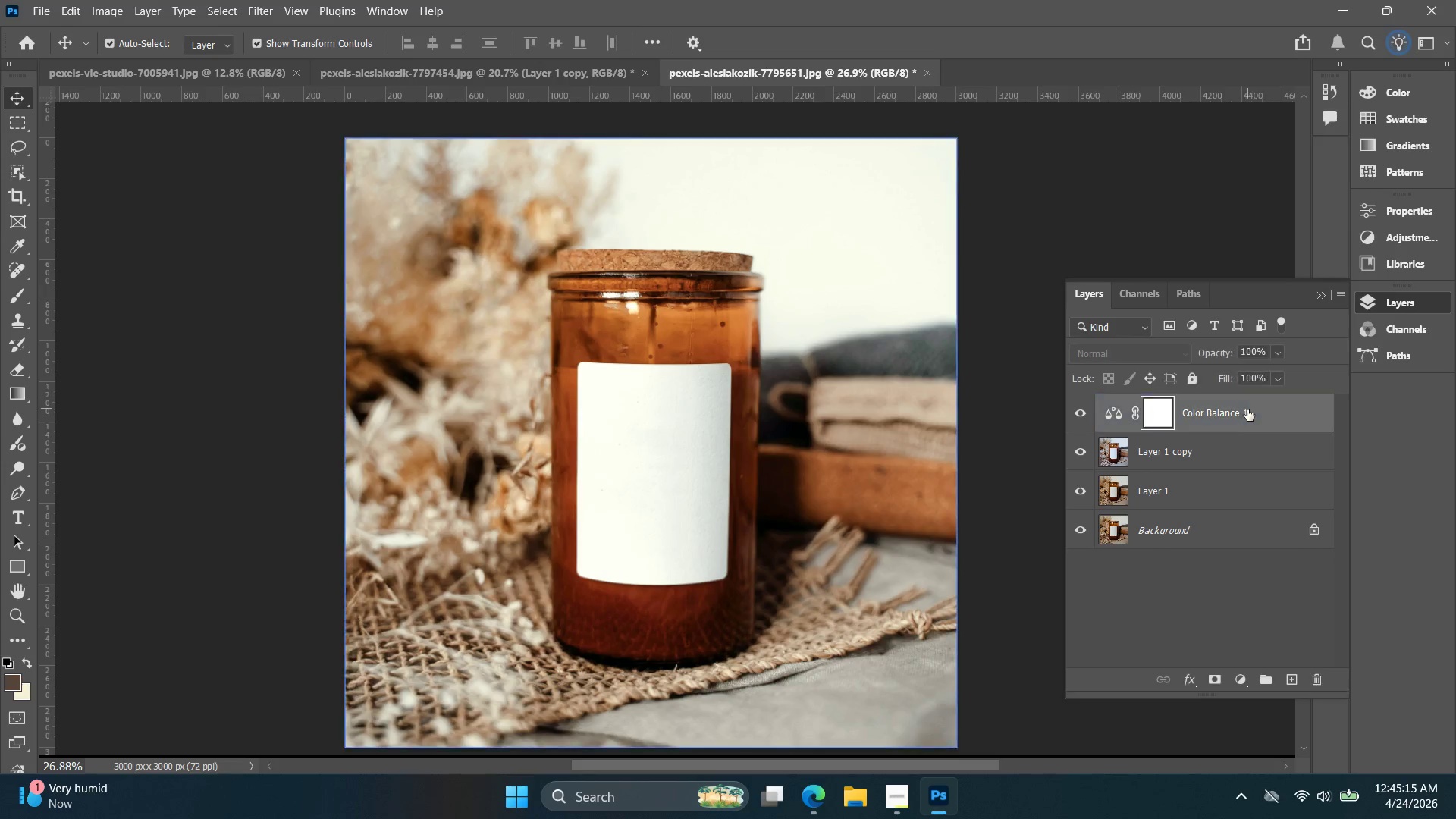 
key(Control+C)
 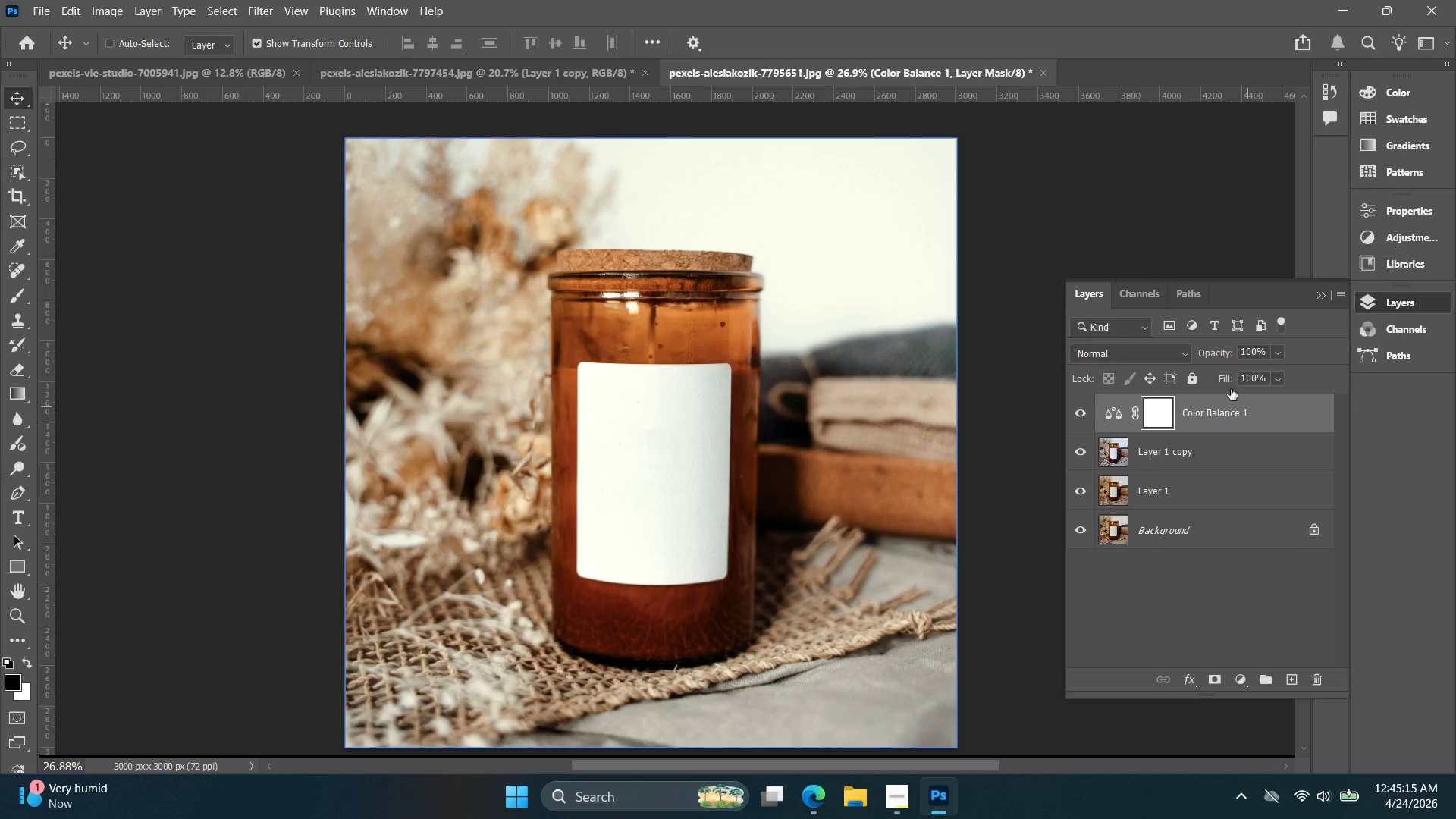 
key(Control+C)
 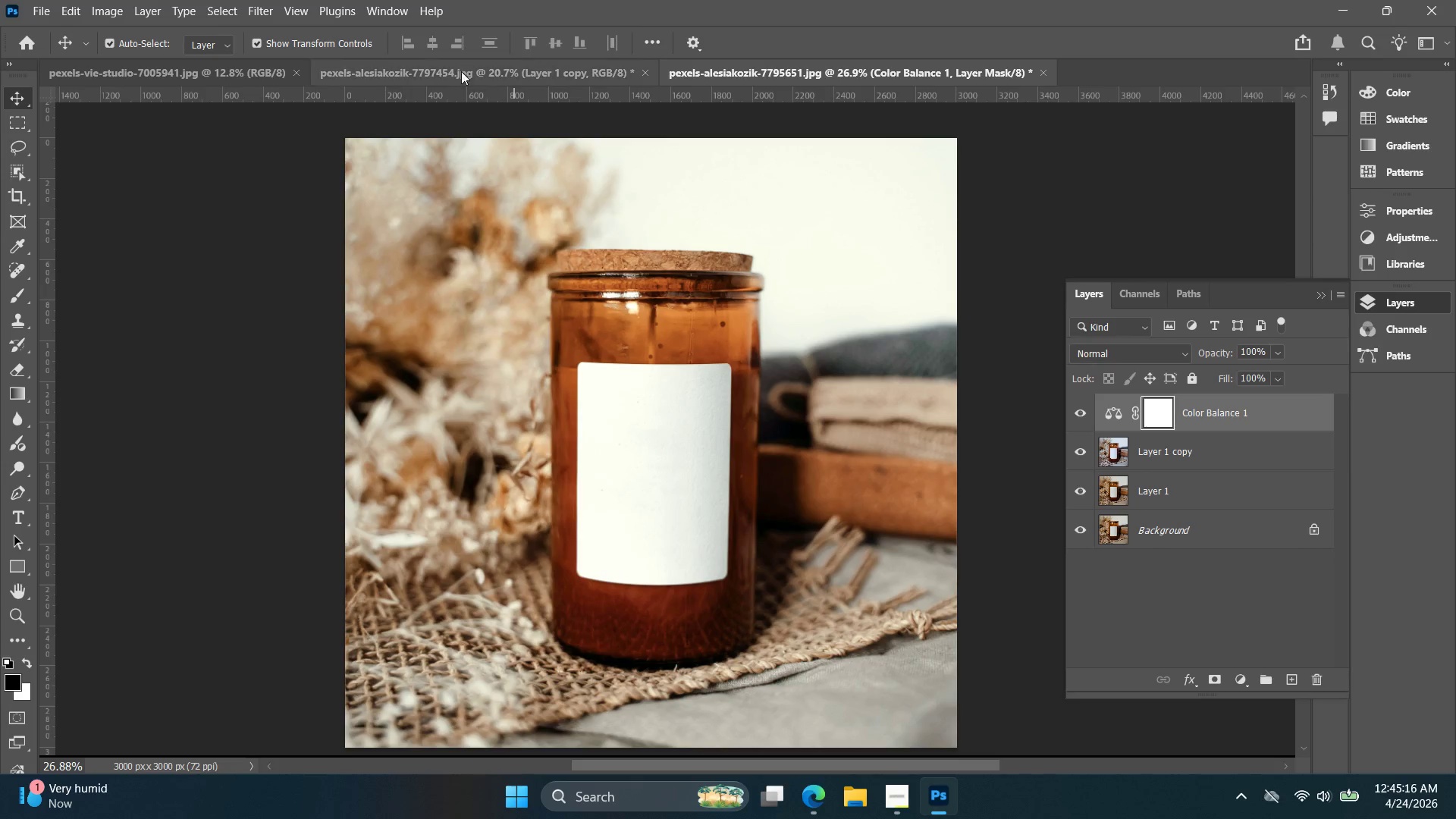 
left_click([463, 74])
 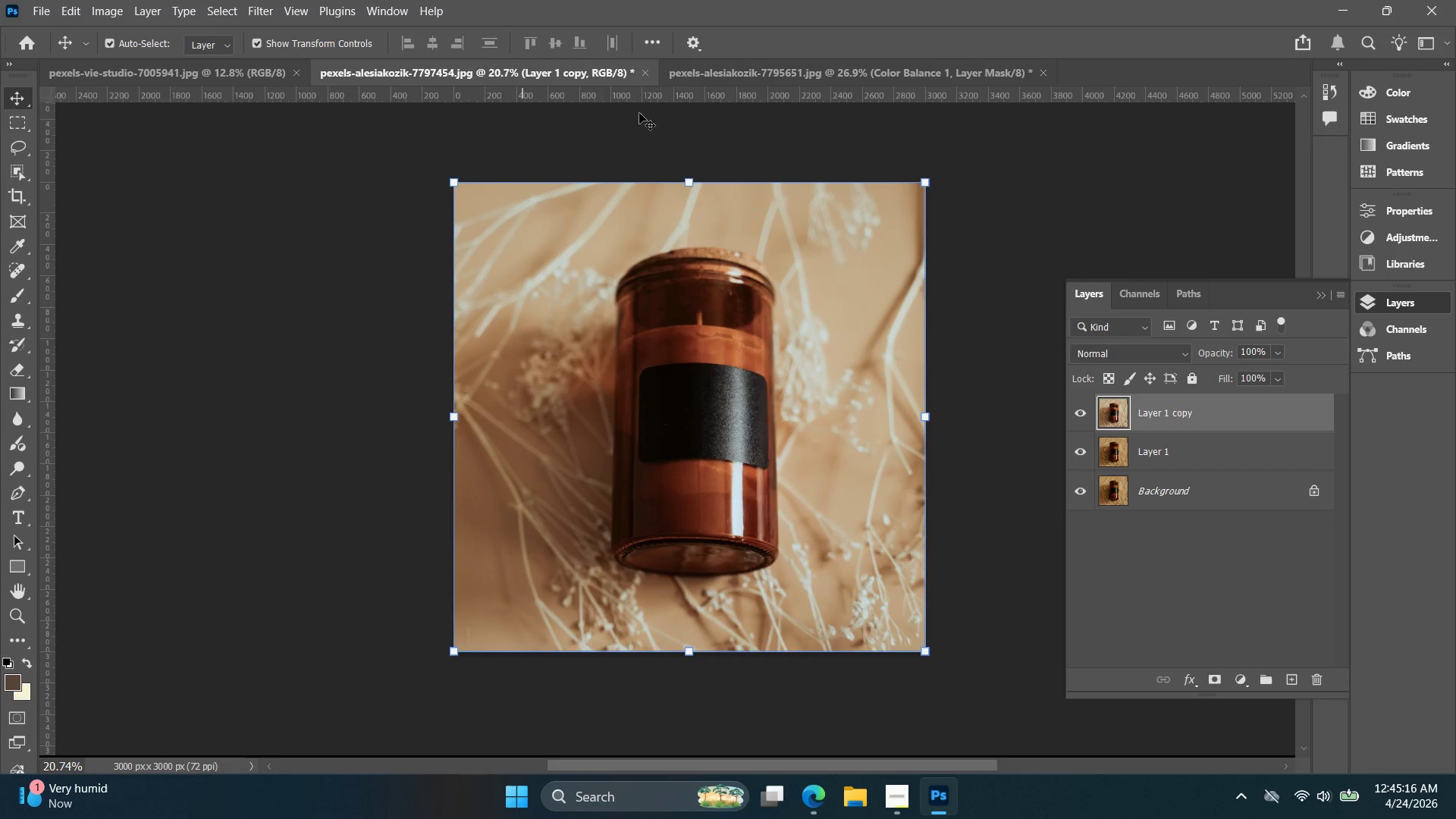 
key(Control+ControlLeft)
 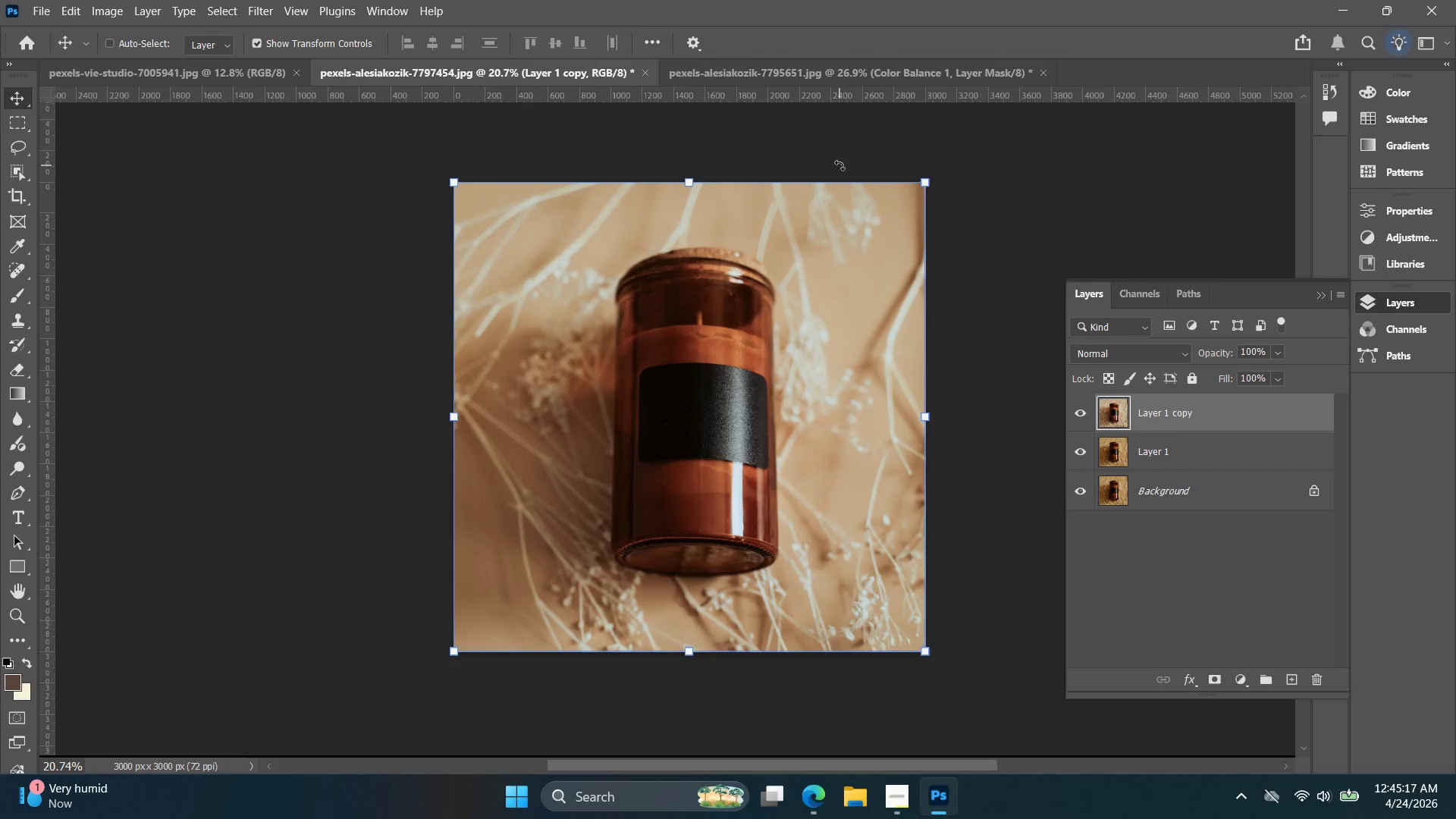 
key(Control+V)
 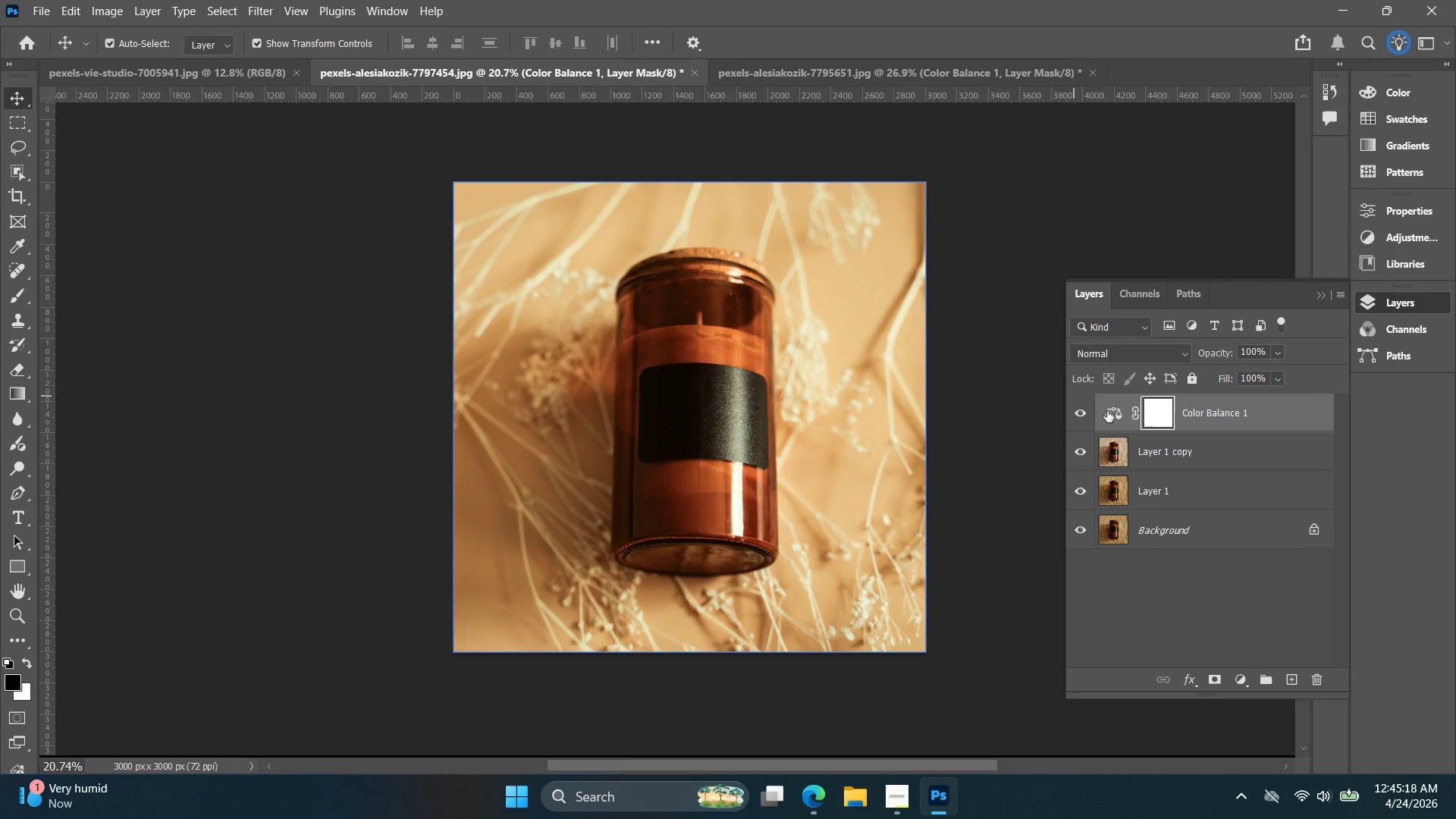 
double_click([1113, 412])
 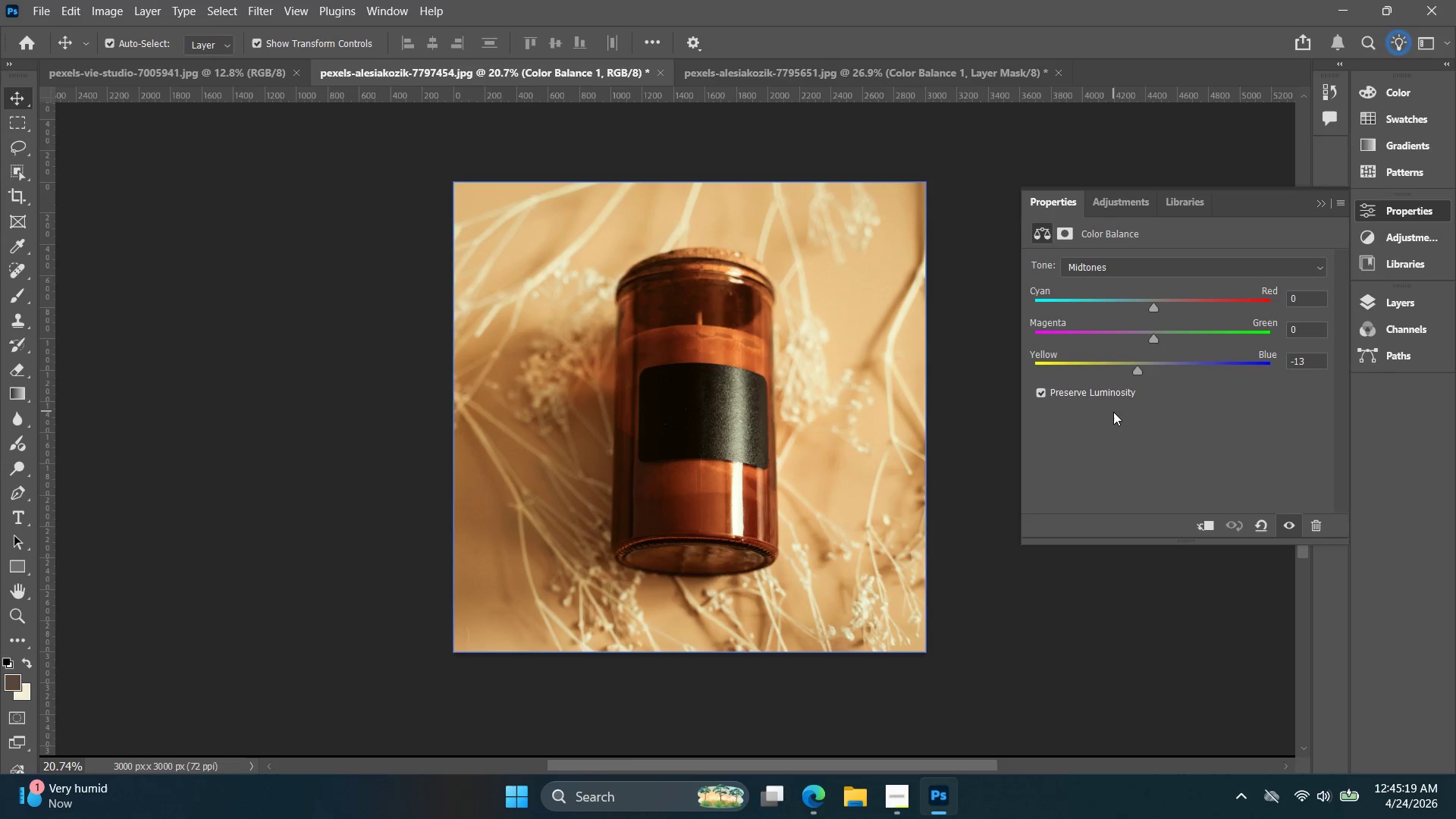 
triple_click([1113, 412])
 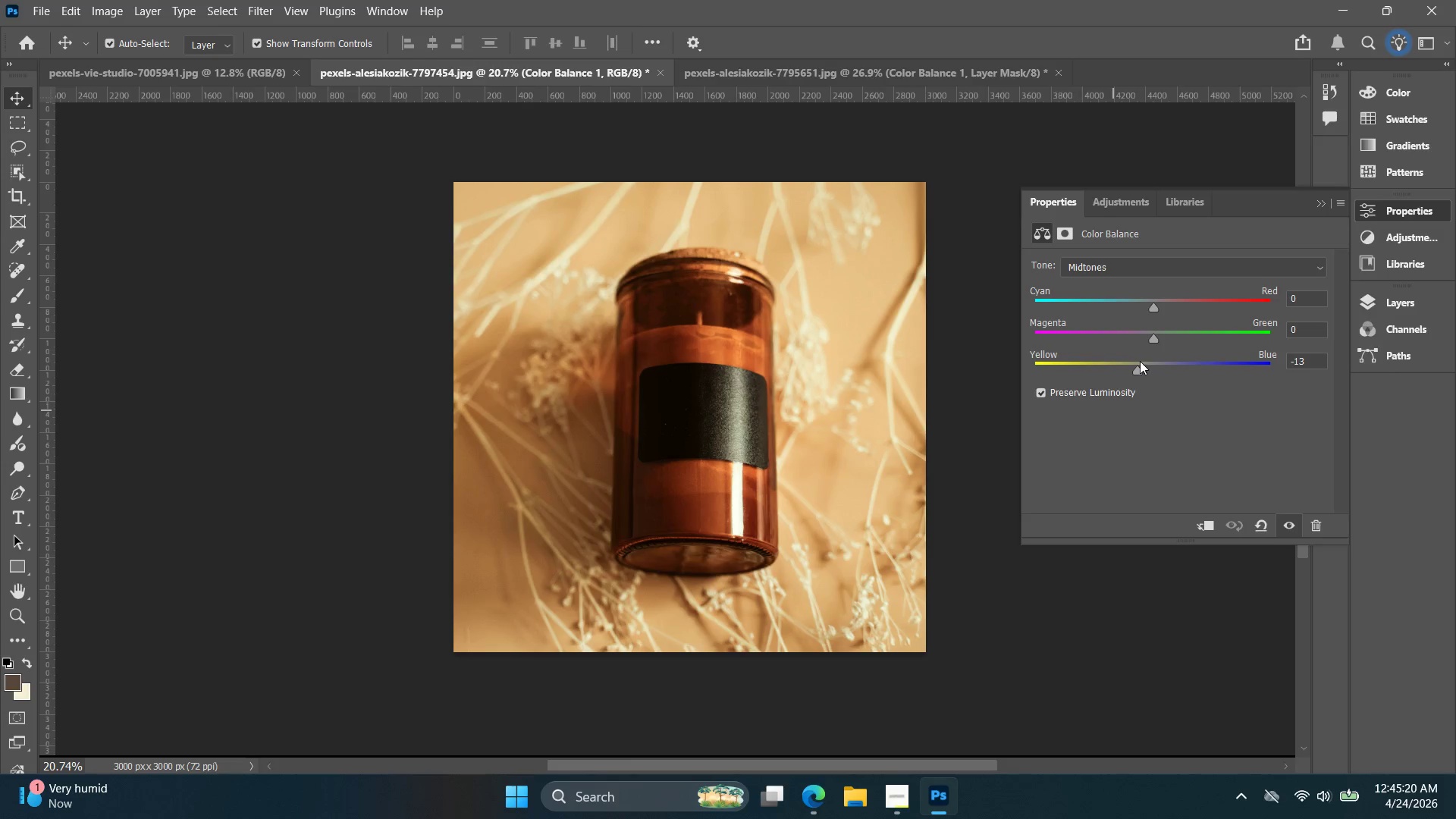 
left_click([1141, 362])
 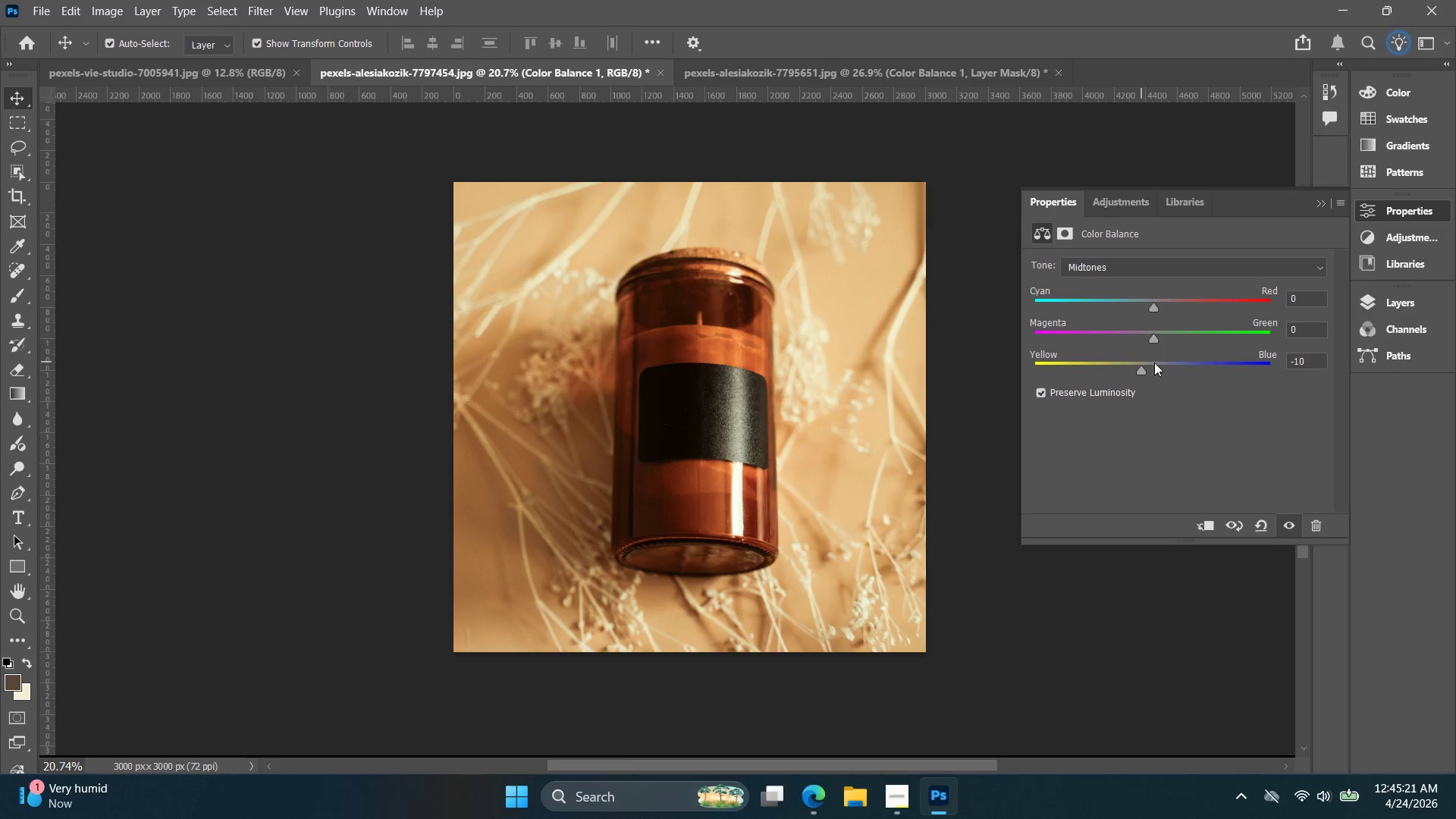 
left_click([1169, 363])
 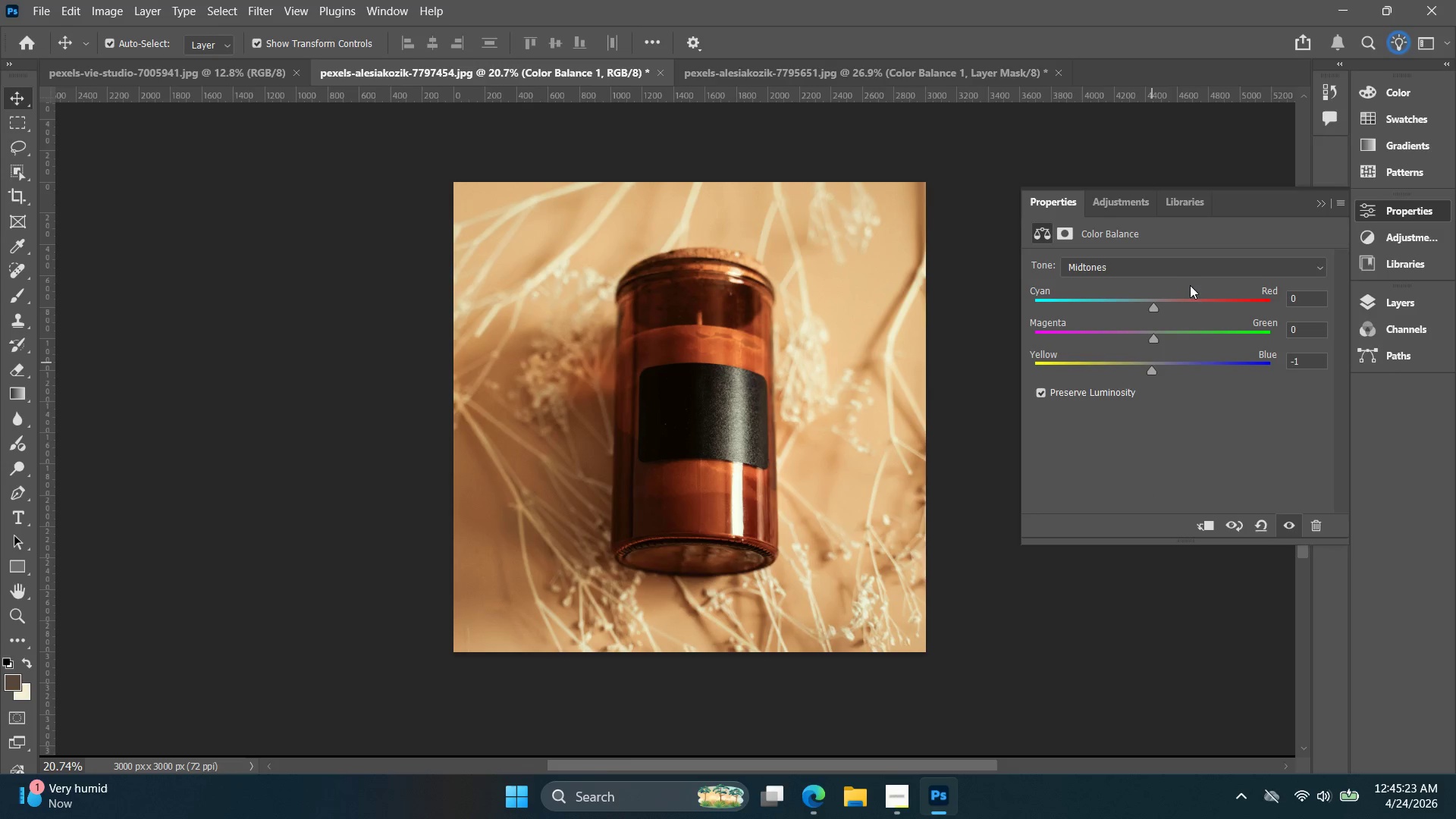 
key(ArrowDown)
 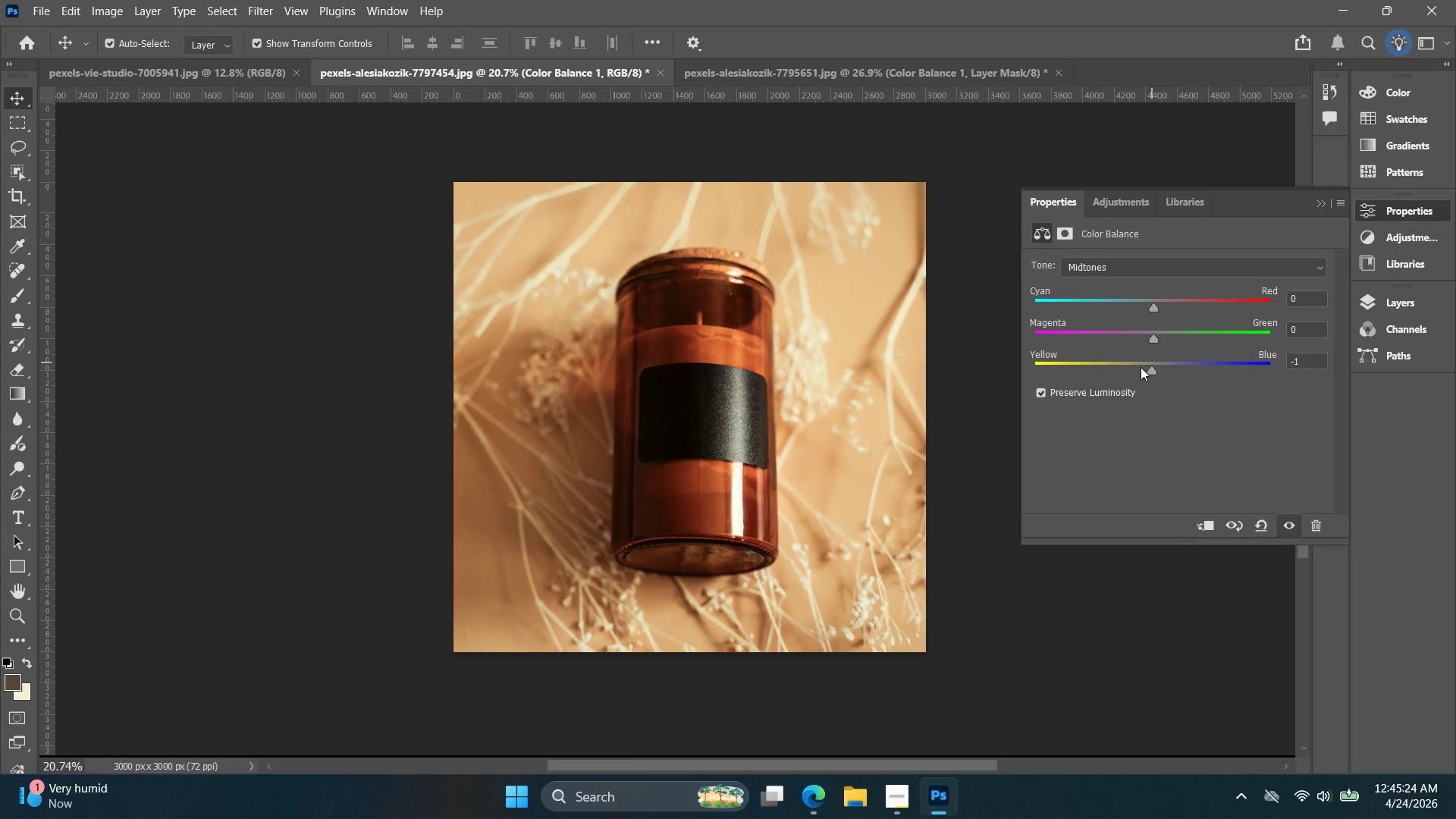 
left_click([1141, 366])
 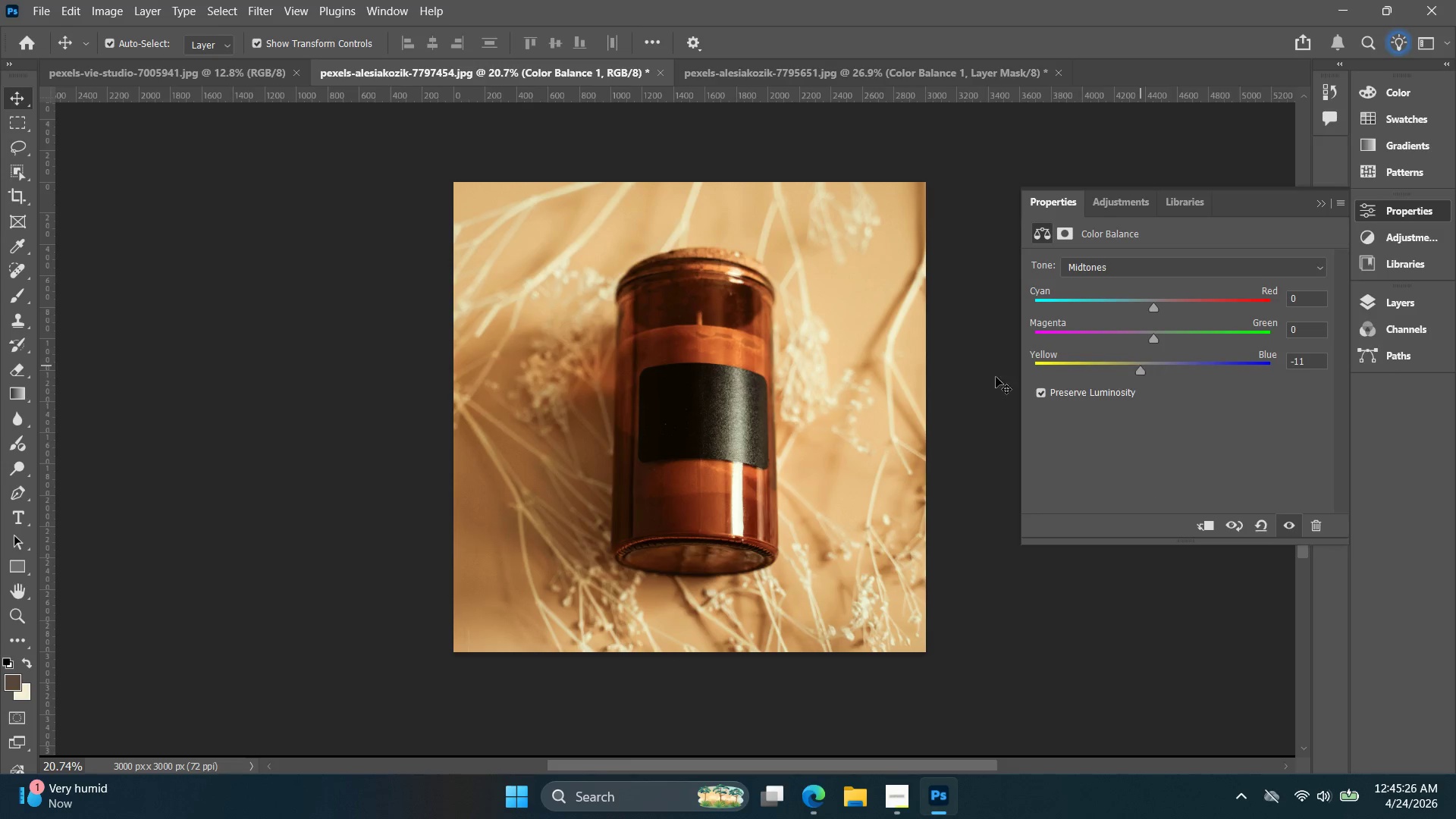 
left_click([986, 378])
 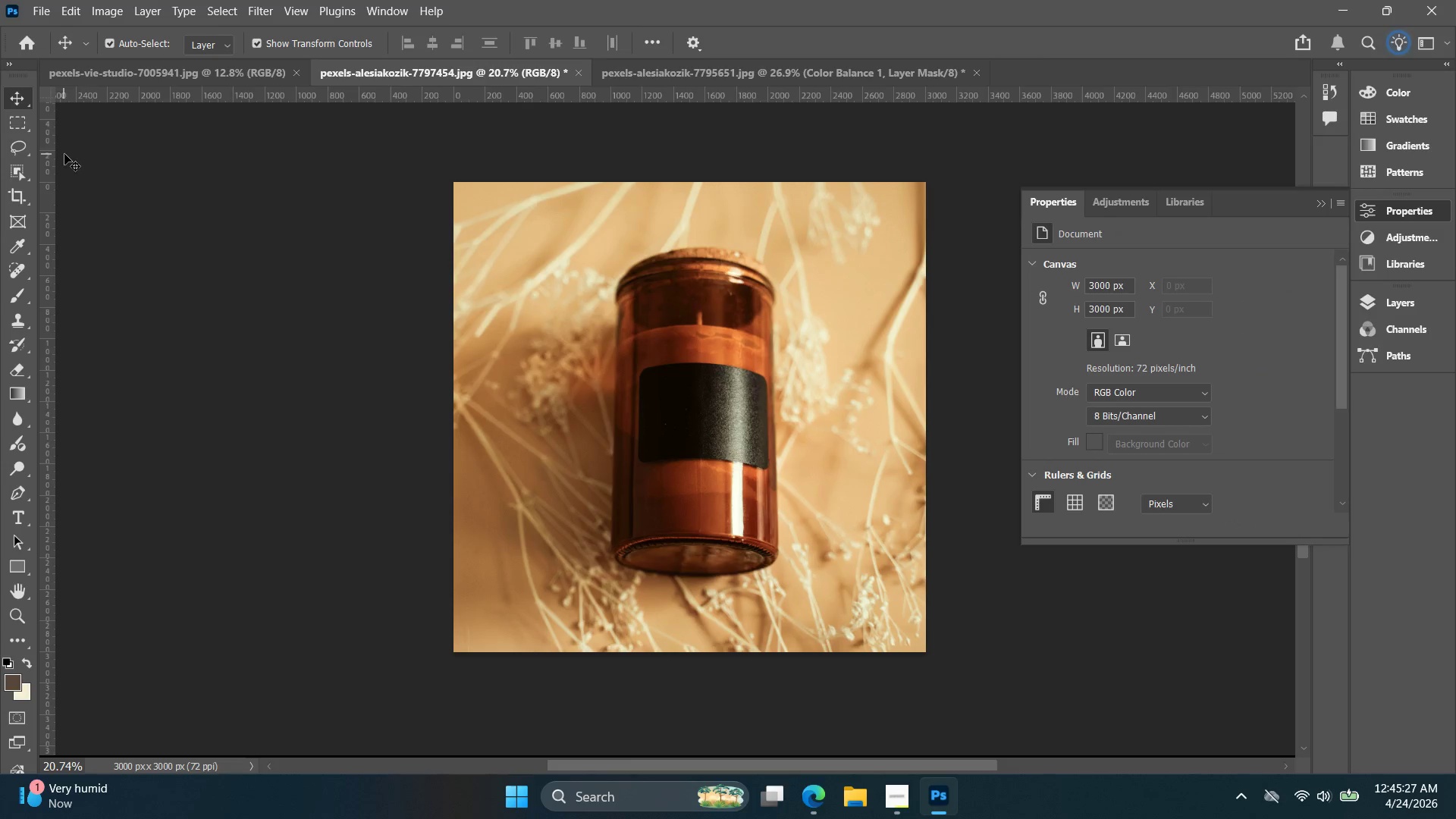 
key(Alt+Control+Shift+W)
 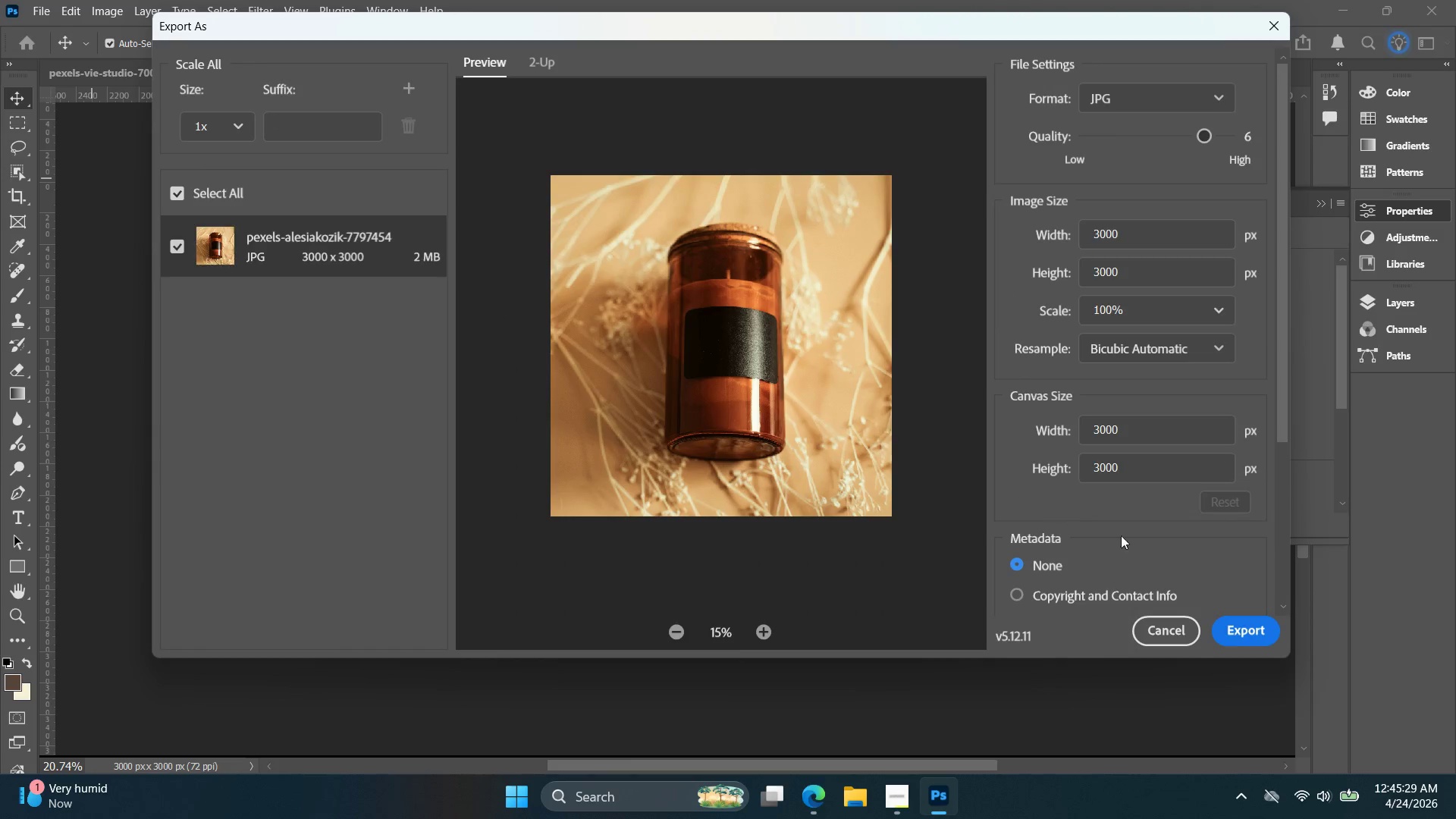 
left_click_drag(start_coordinate=[1139, 437], to_coordinate=[1057, 427])
 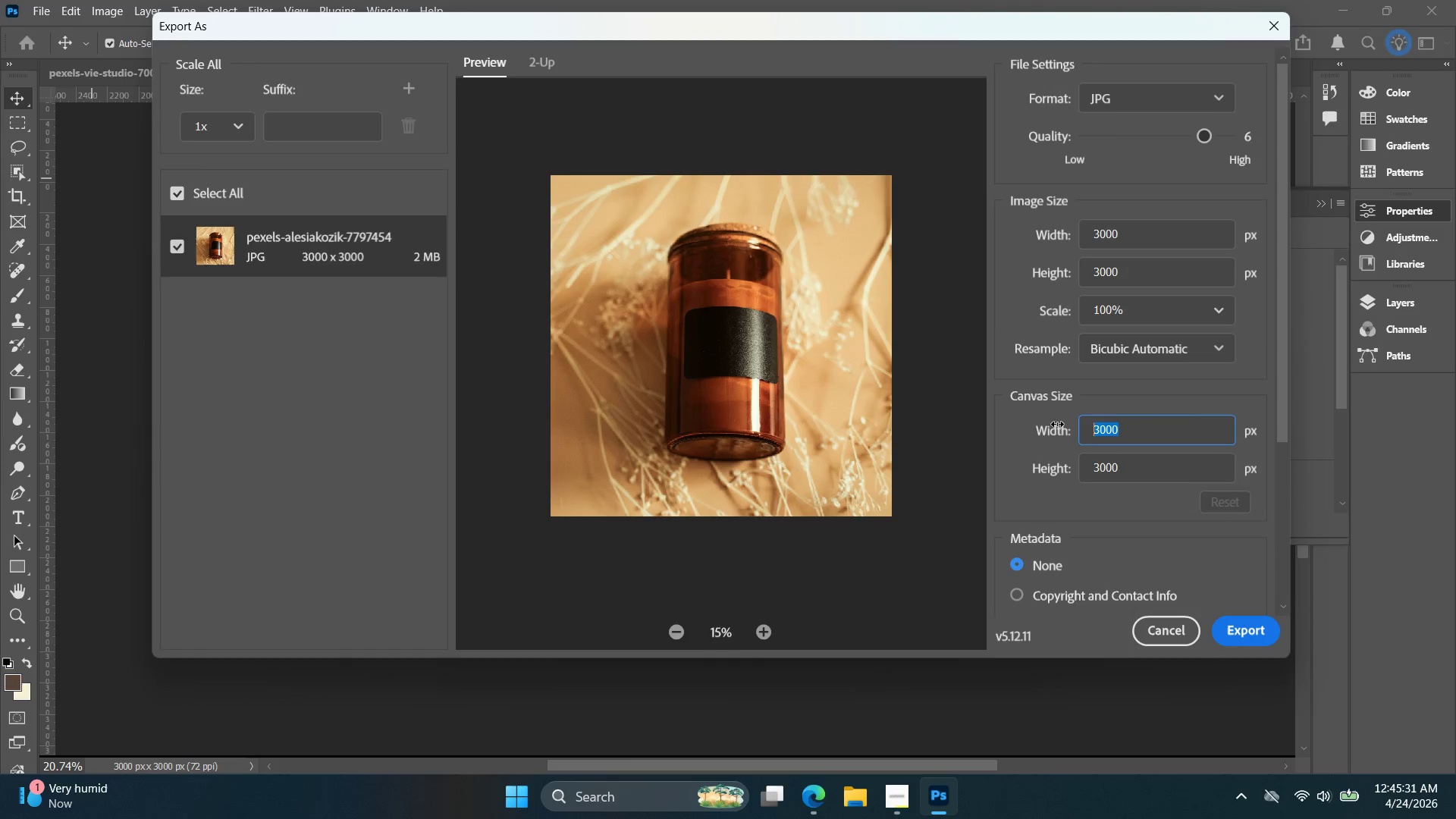 
type(200)
key(Tab)
type(2000)
 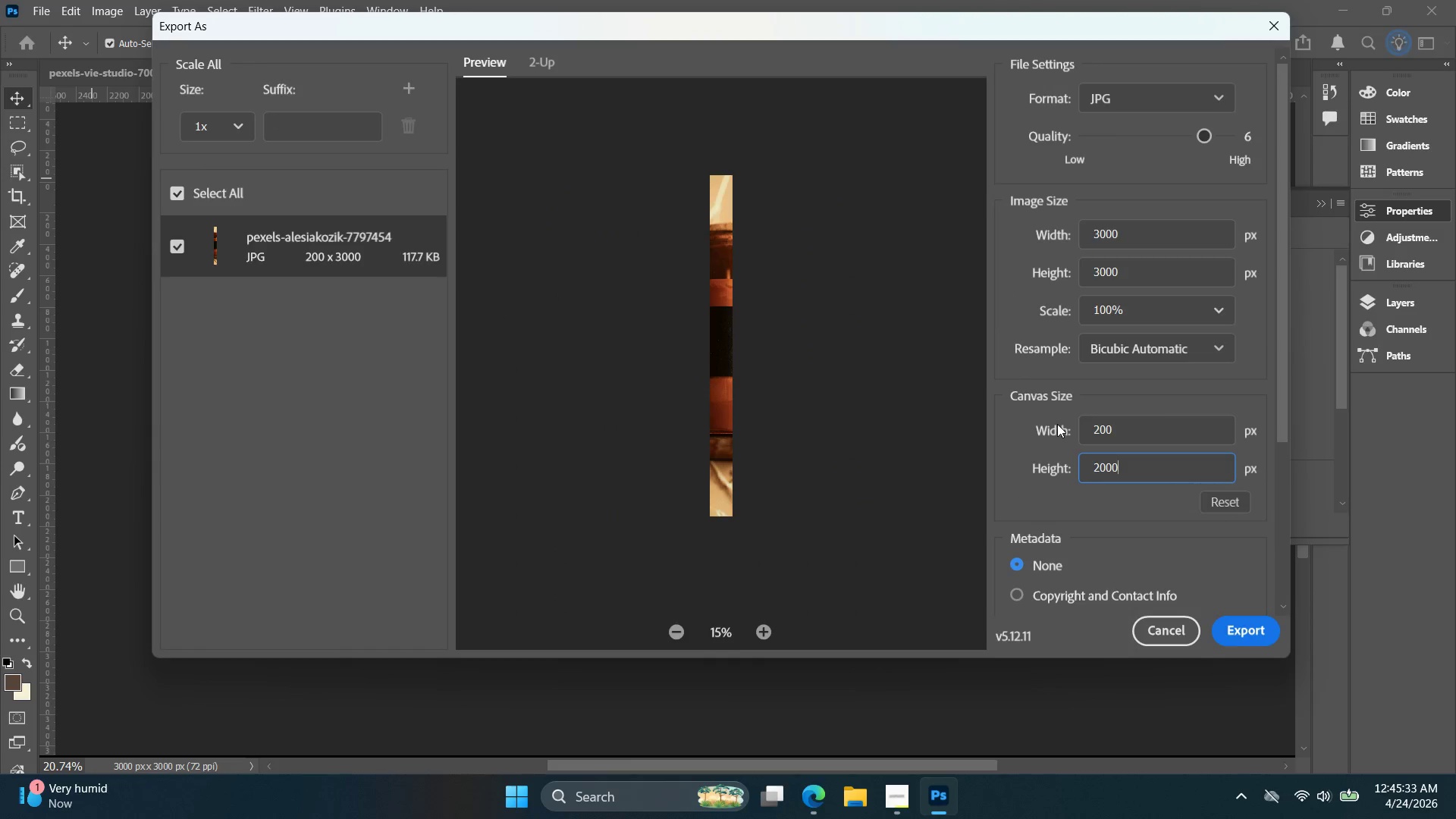 
key(Enter)
 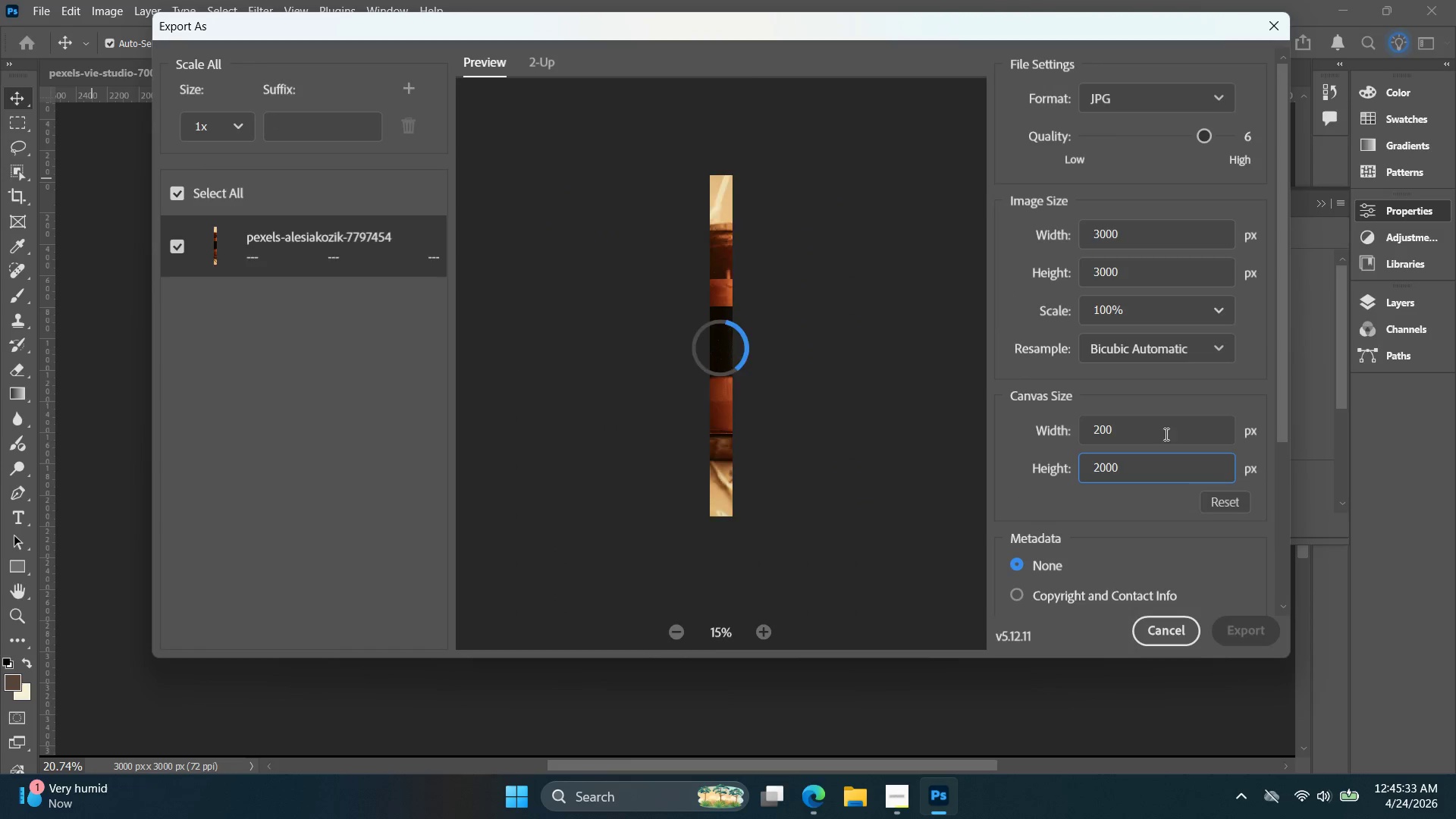 
left_click([1164, 434])
 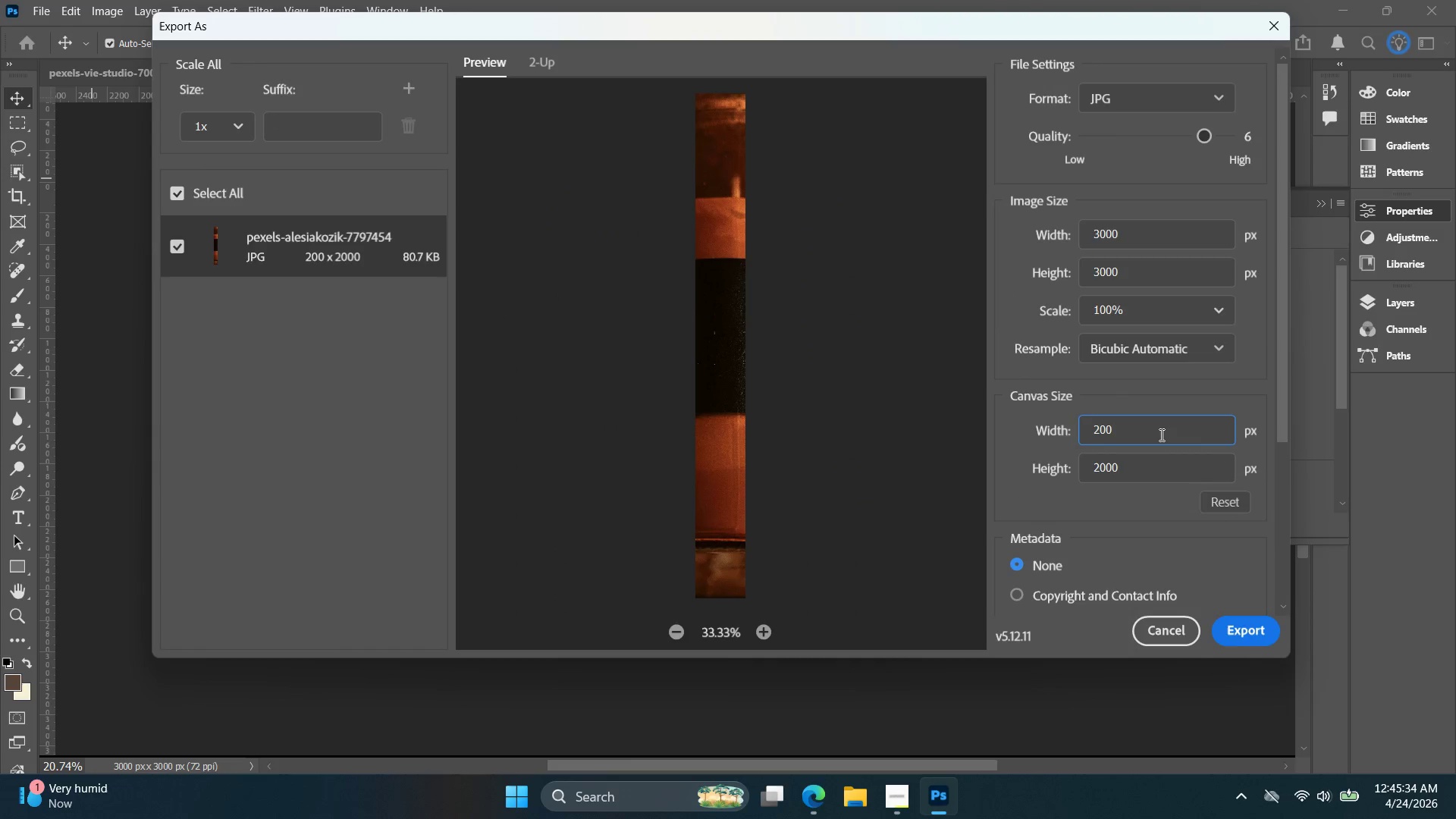 
key(0)
 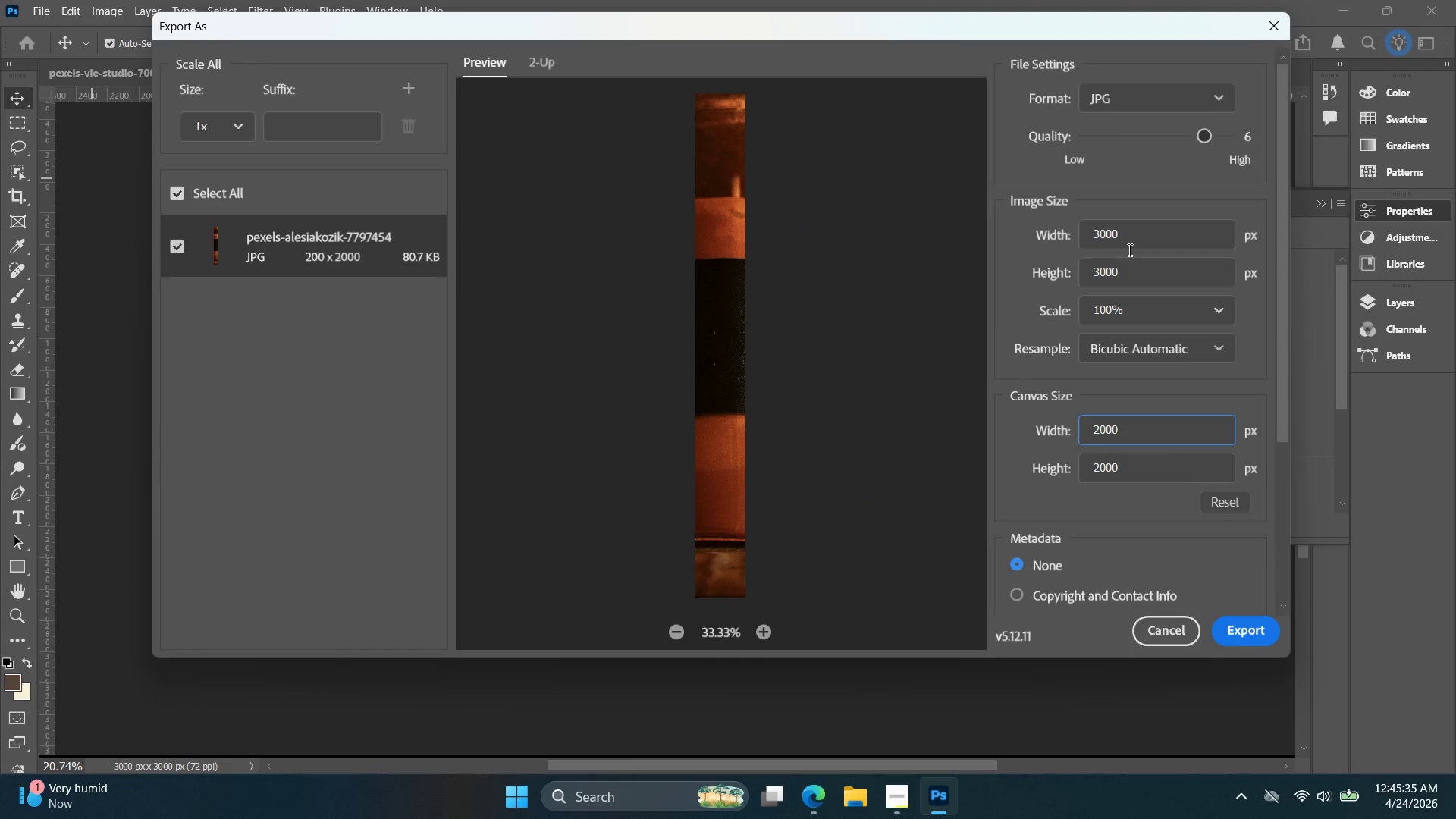 
left_click_drag(start_coordinate=[1131, 237], to_coordinate=[1090, 234])
 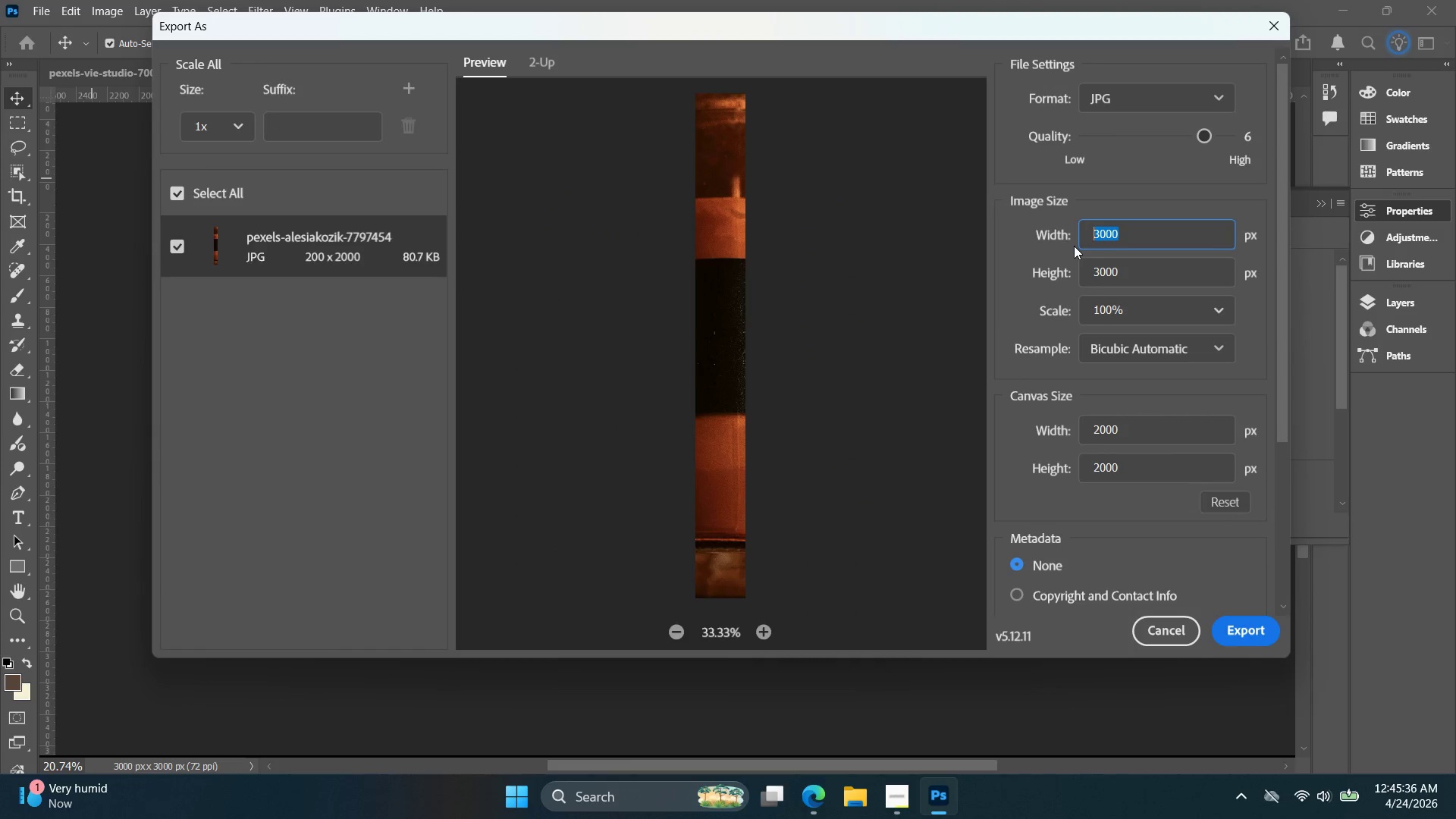 
type(2000)
key(Tab)
type(2000)
 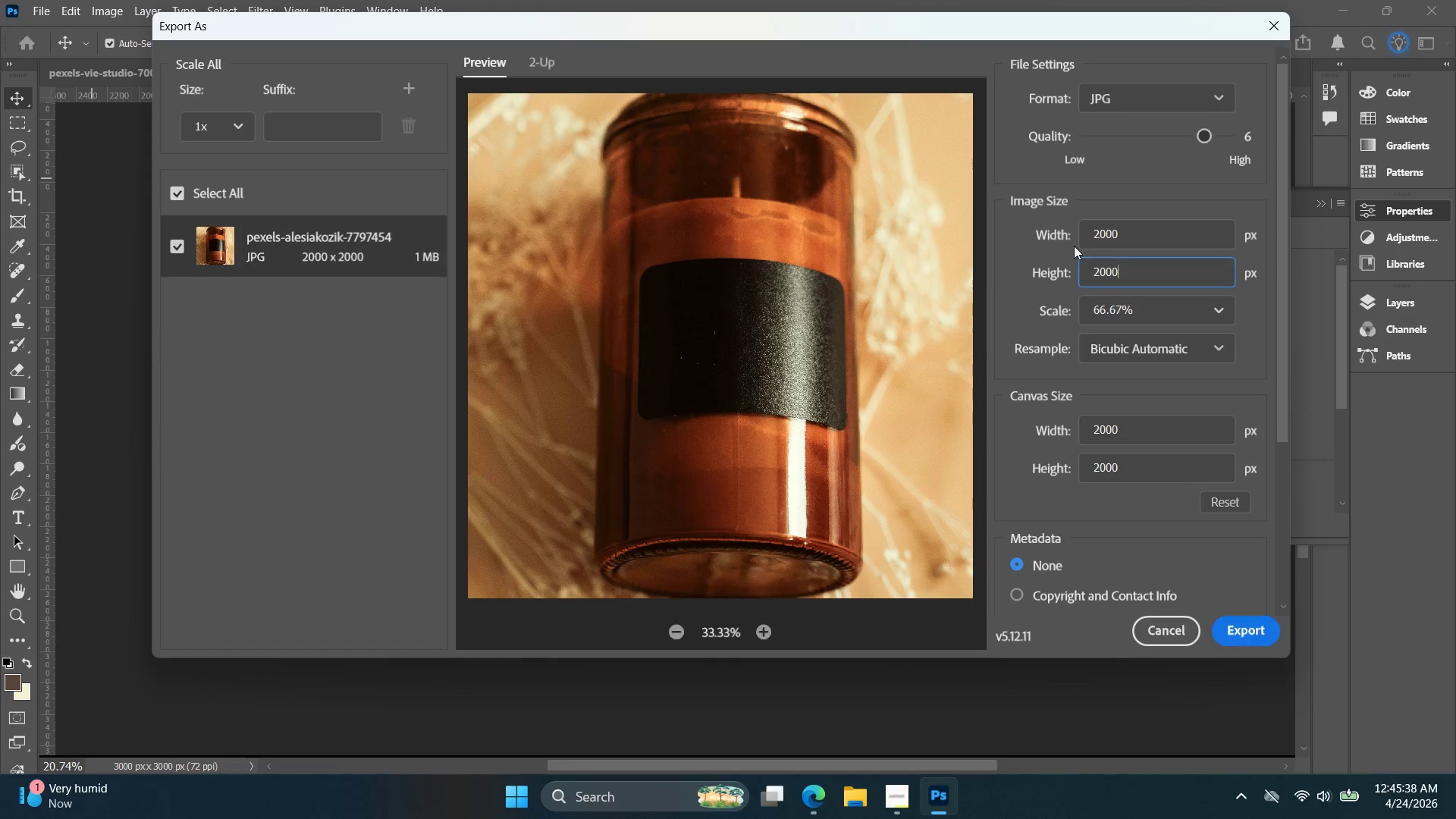 
key(Enter)
 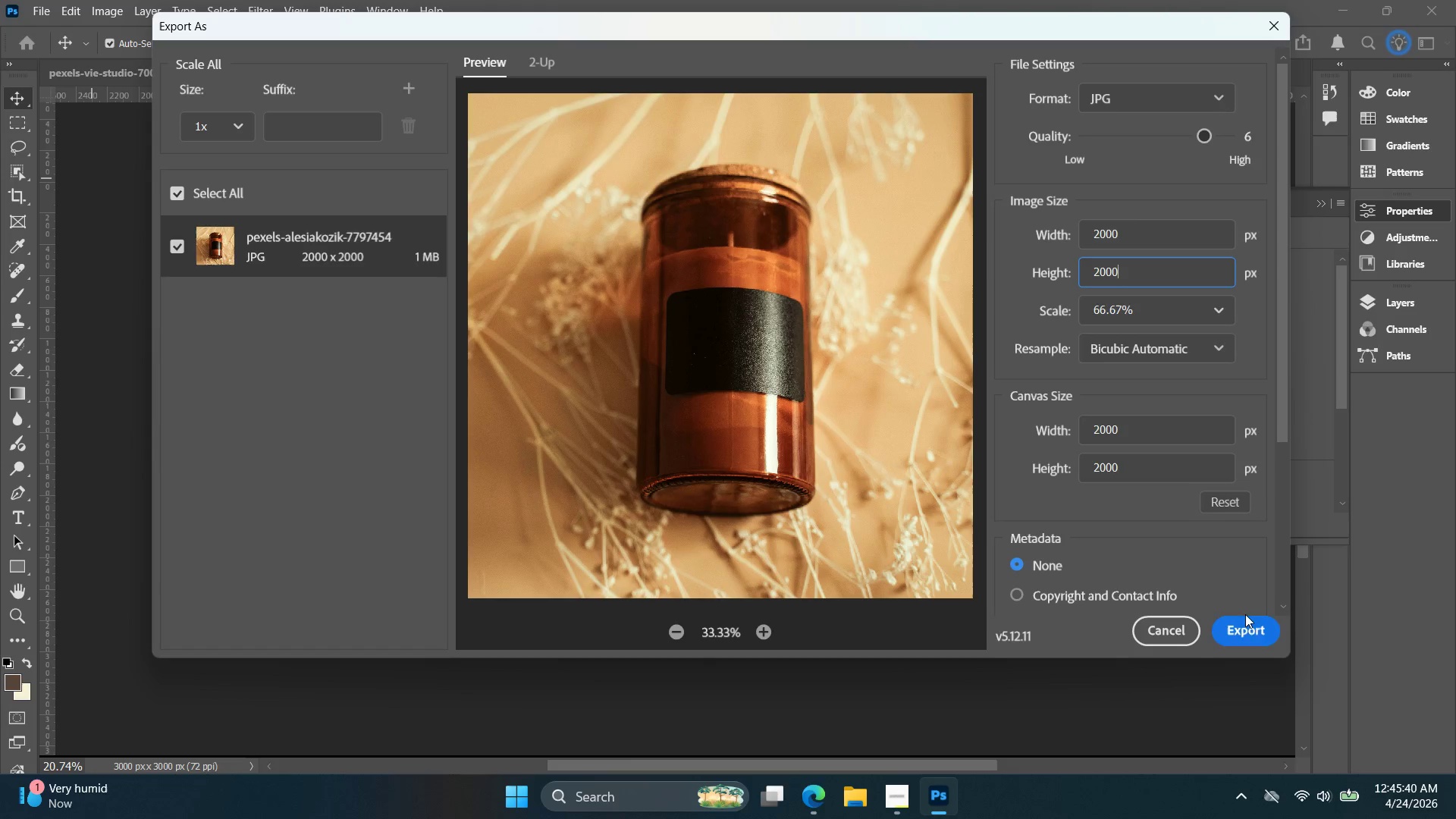 
left_click([1257, 626])
 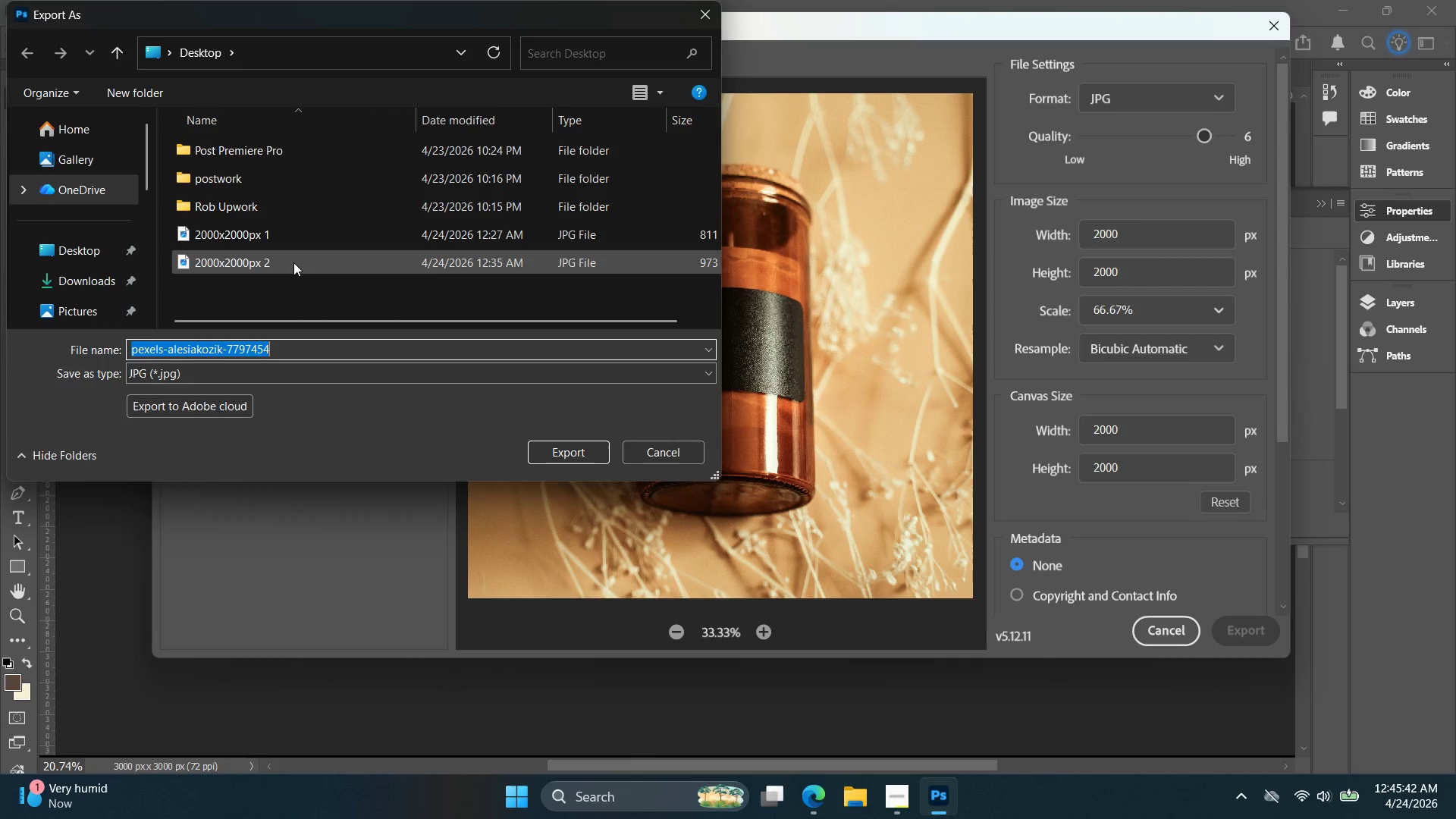 
left_click([293, 262])
 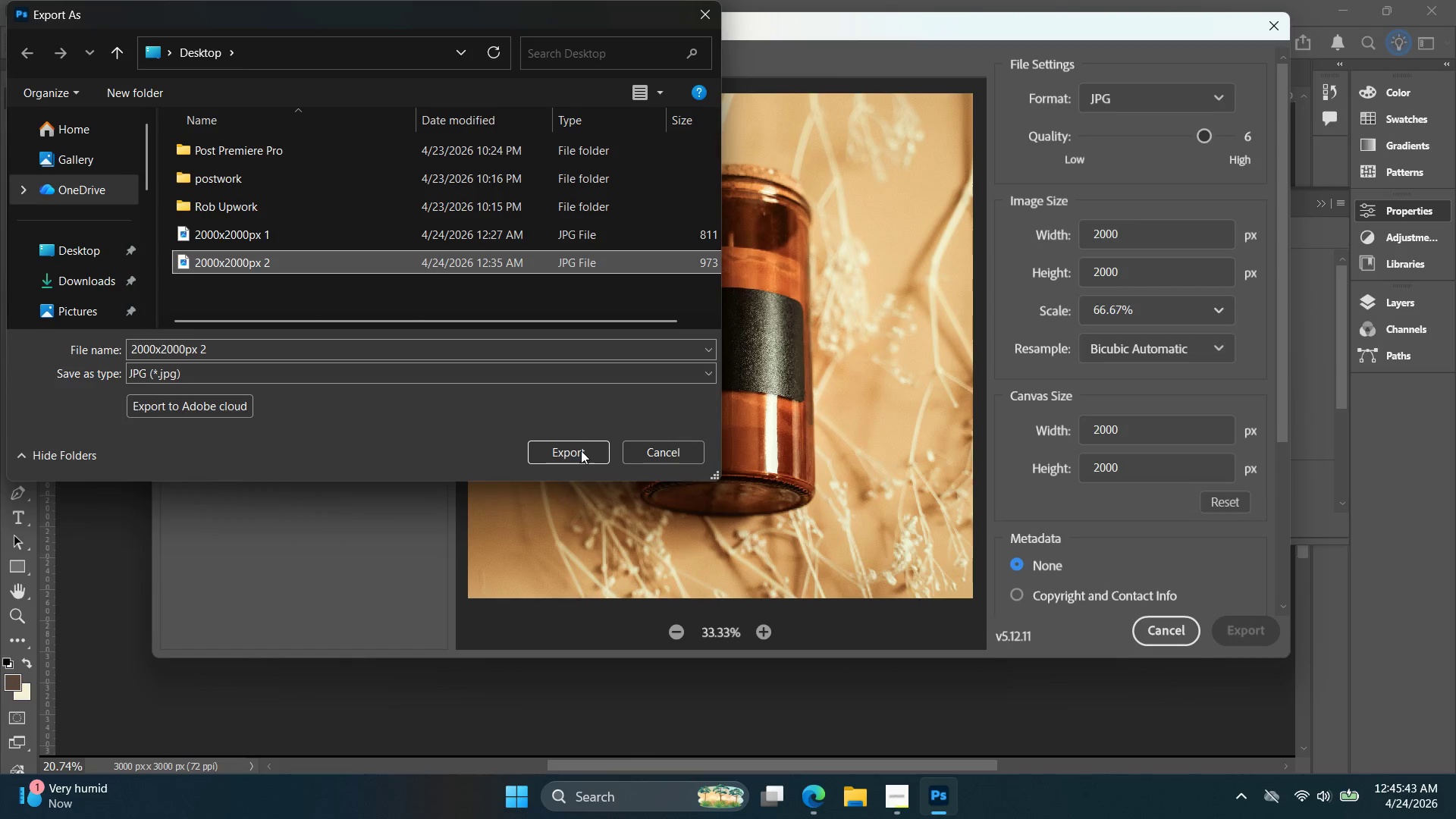 
left_click([581, 451])
 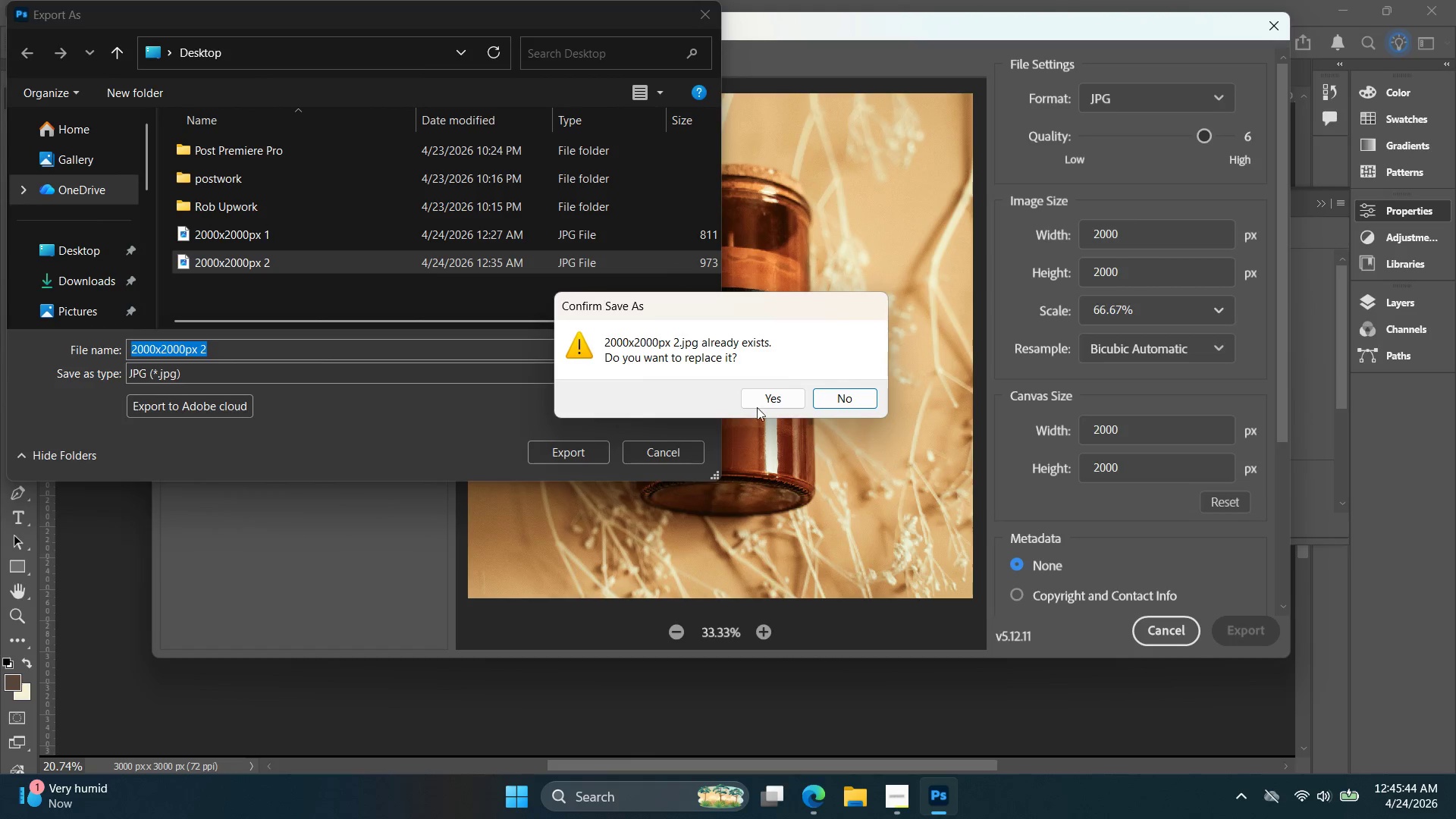 
left_click([759, 400])
 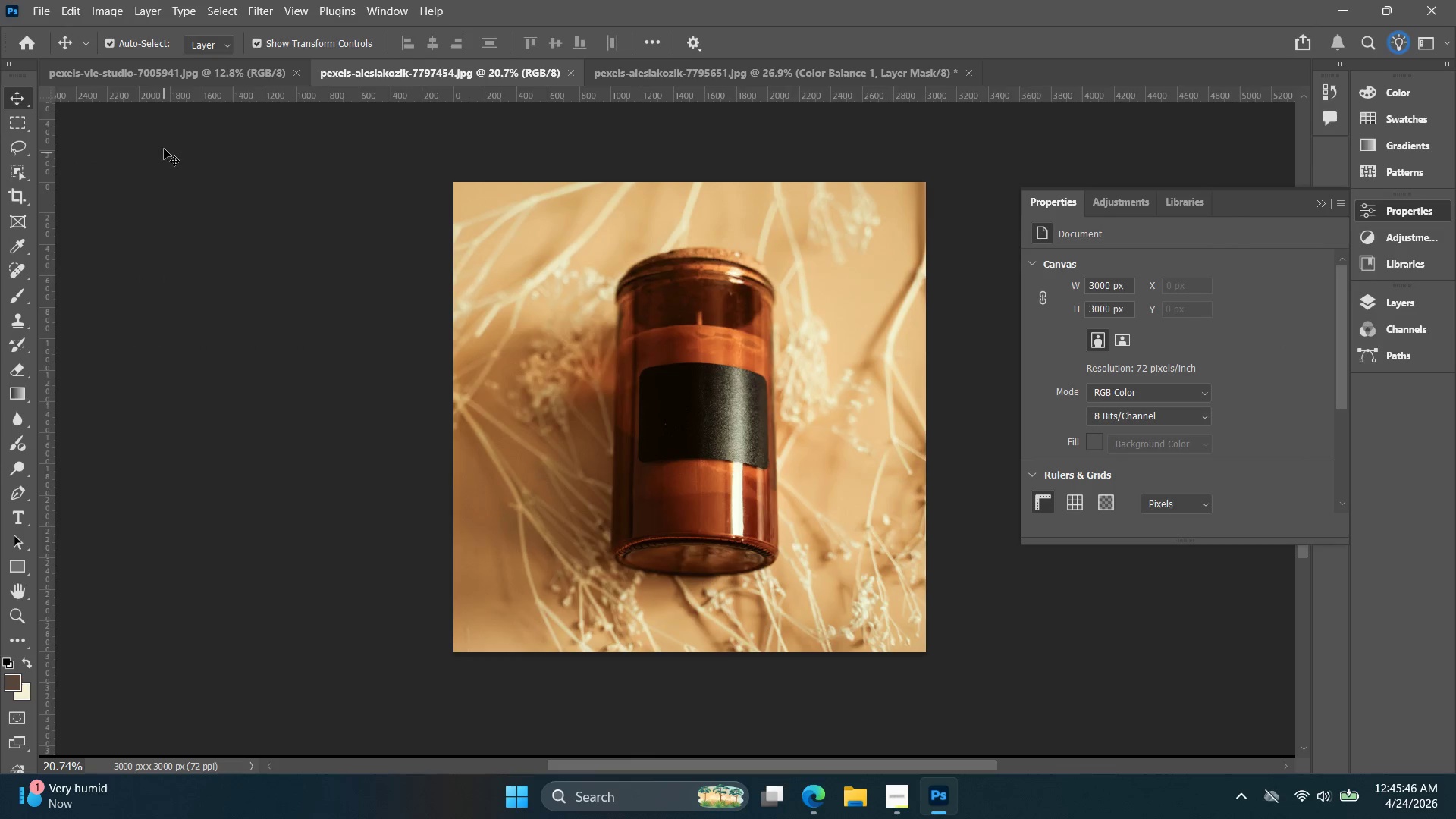 
left_click([166, 73])
 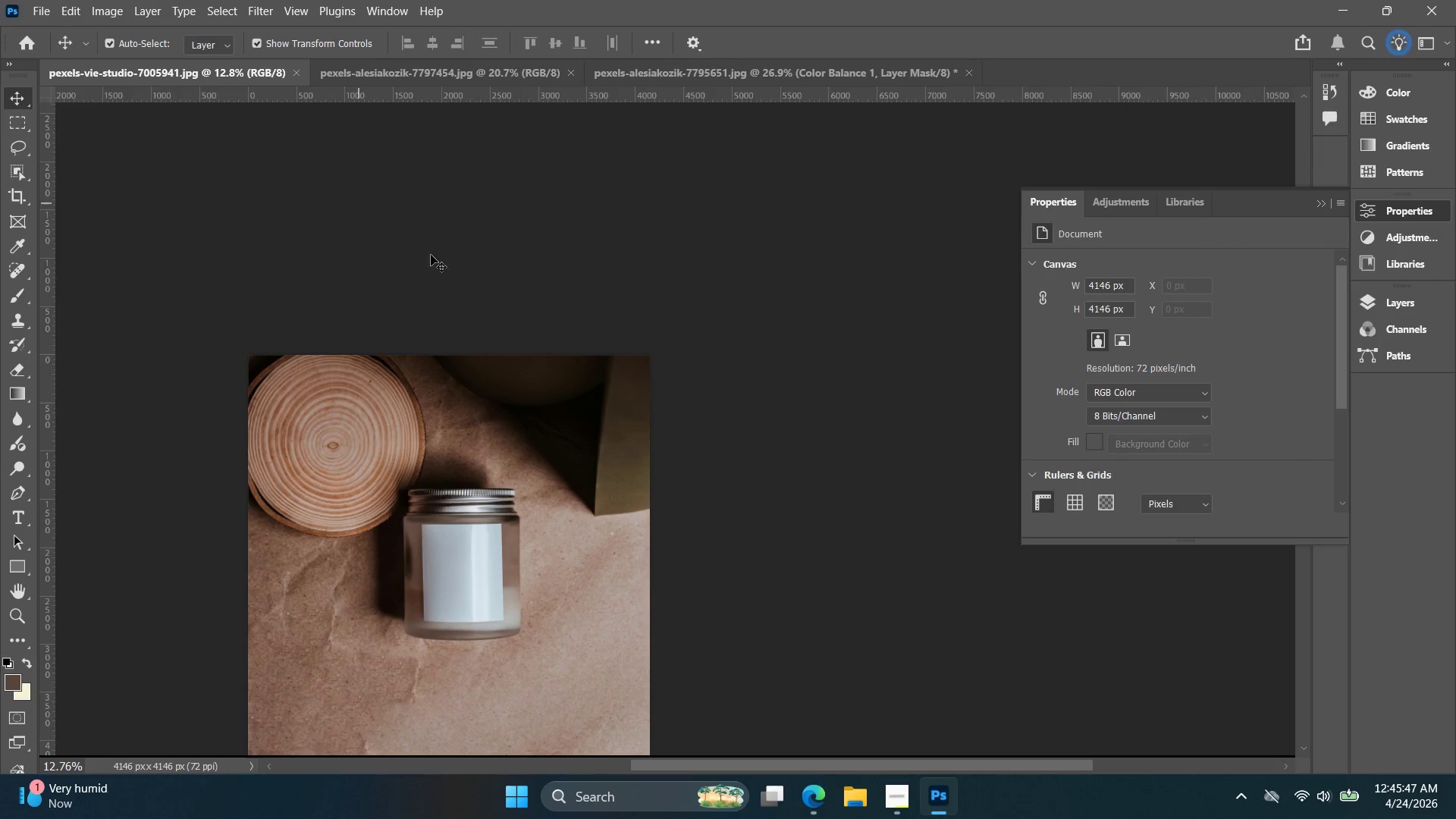 
scroll: coordinate [683, 410], scroll_direction: down, amount: 7.0
 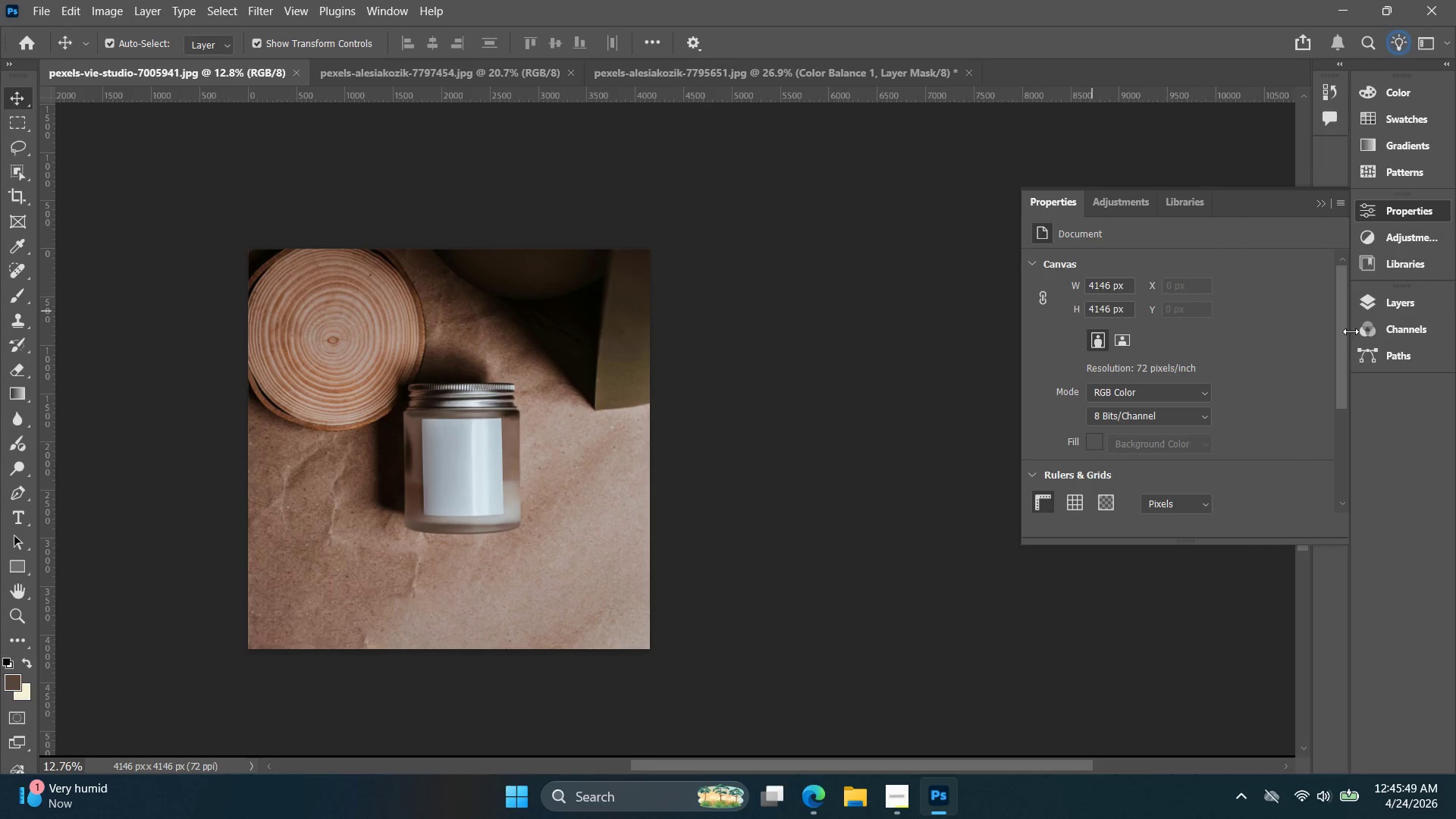 
left_click([1381, 305])
 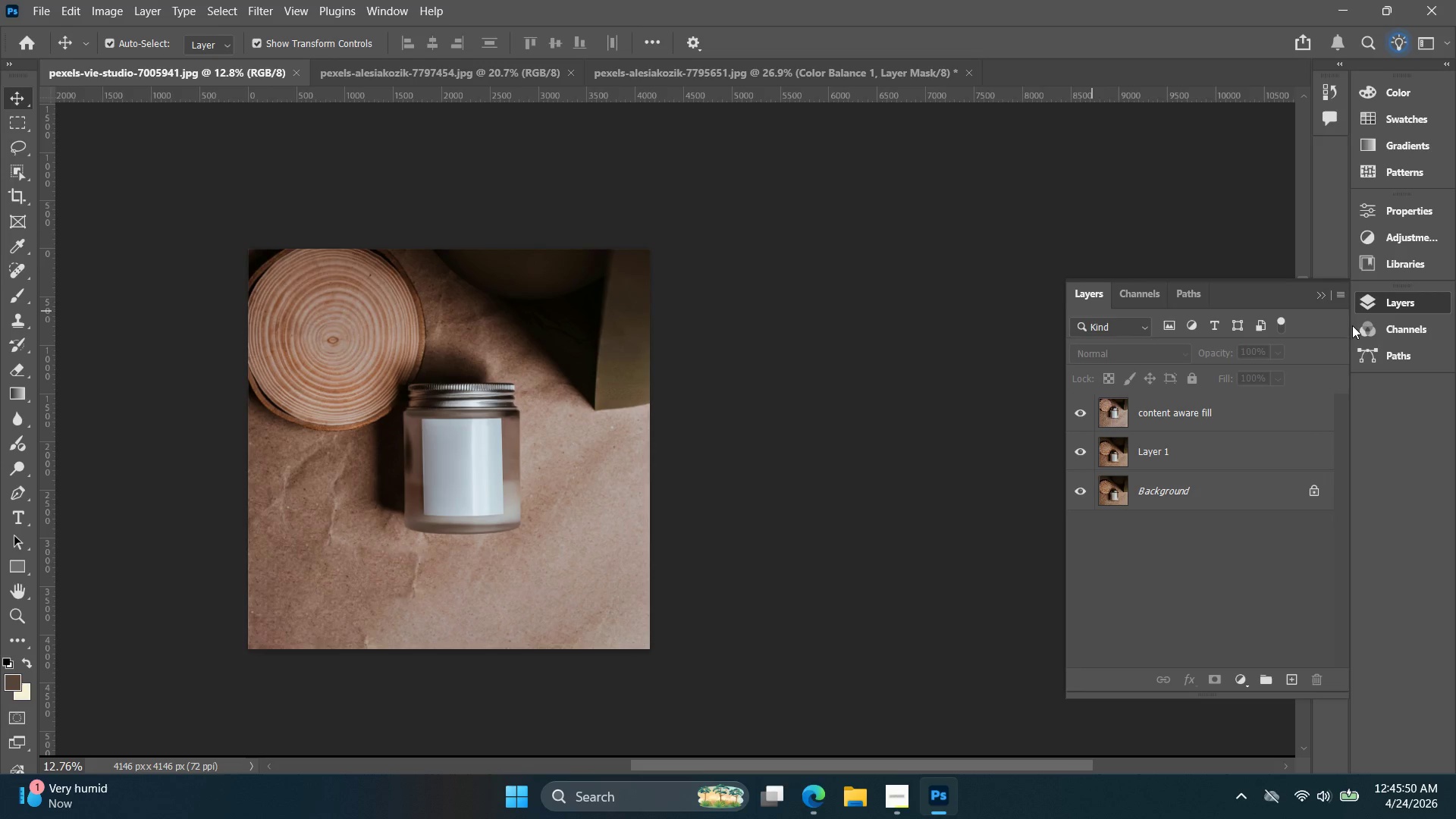 
key(Control+V)
 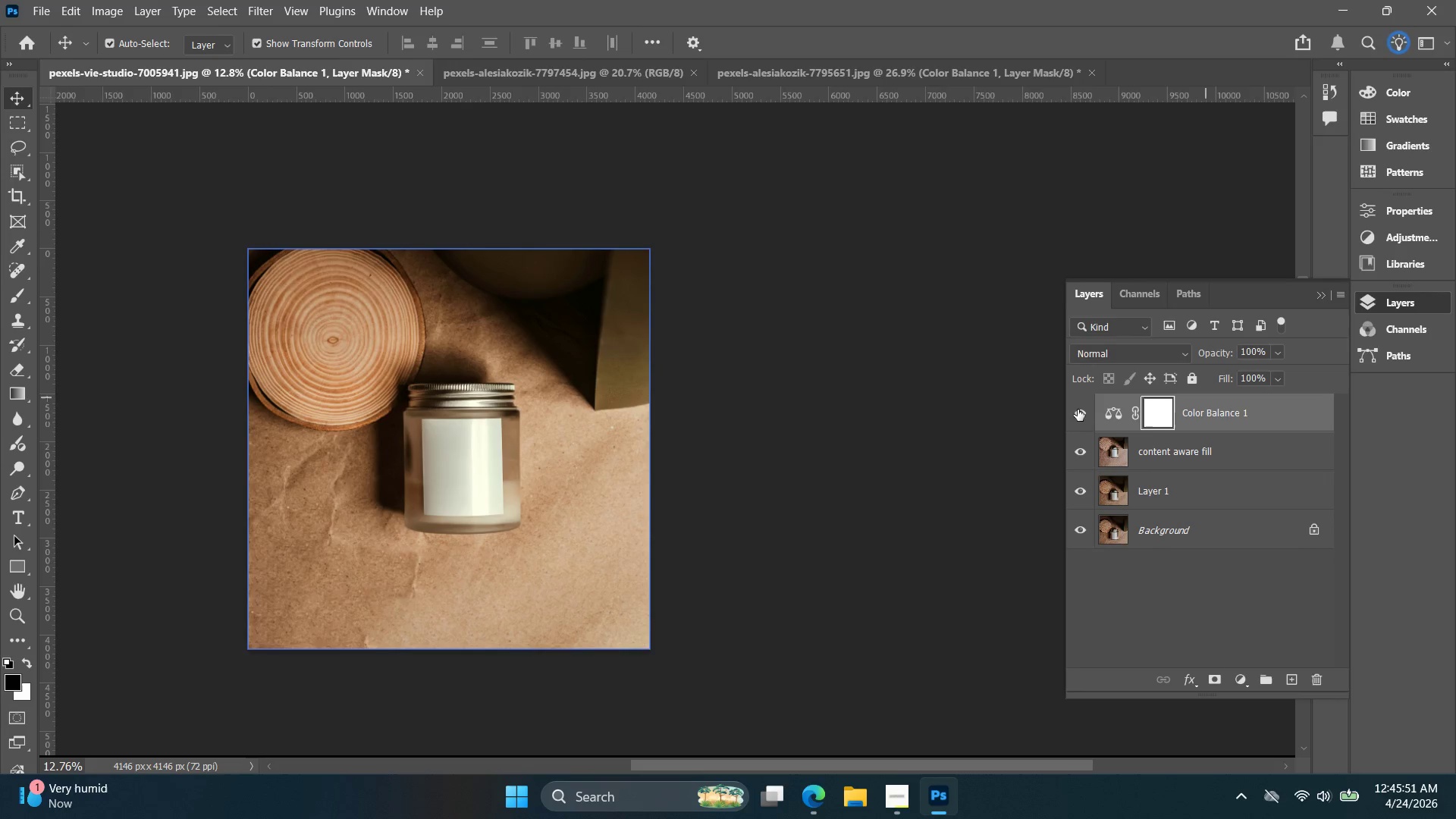 
hold_key(key=AltLeft, duration=0.38)
 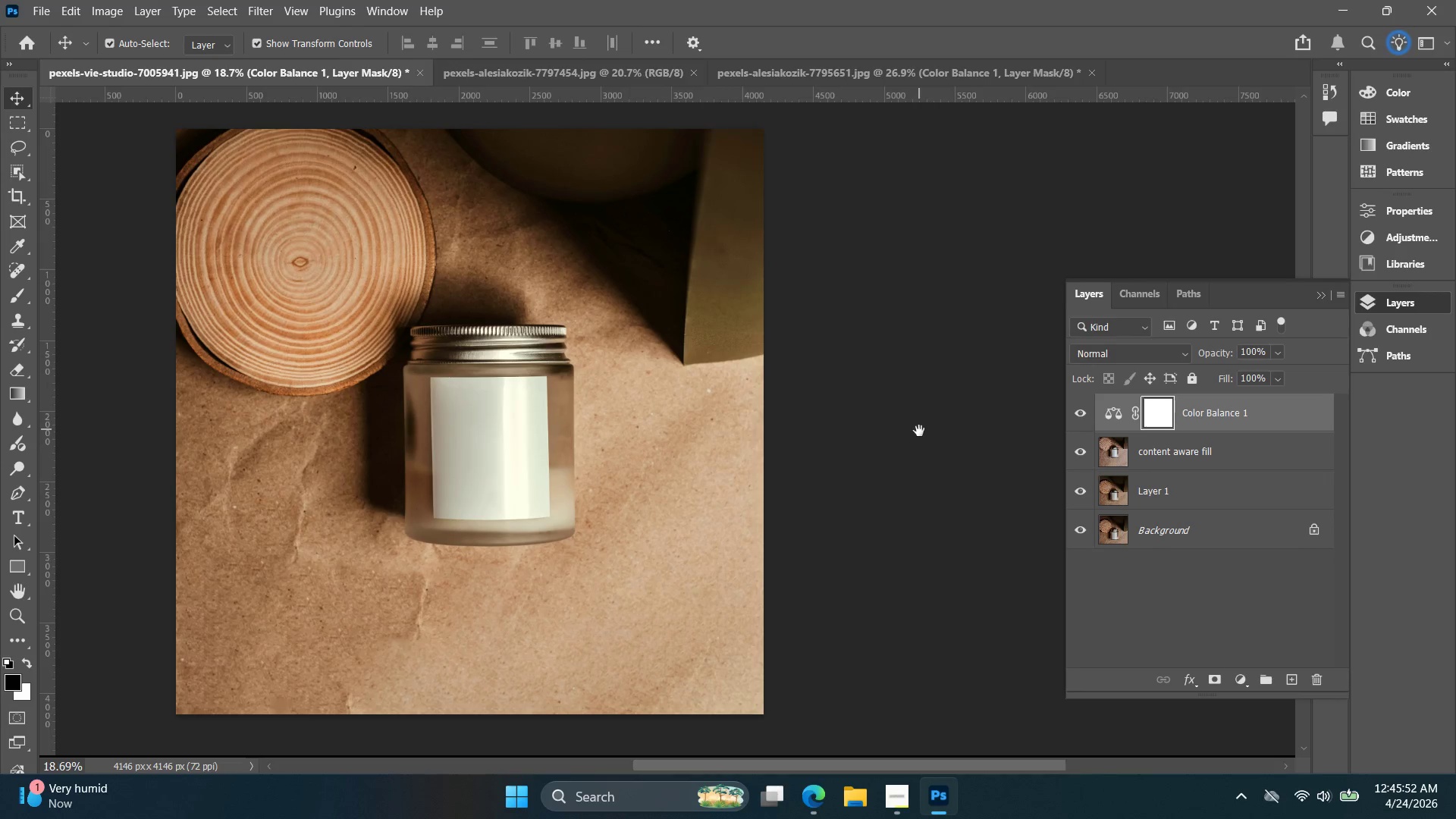 
hold_key(key=Space, duration=0.56)
 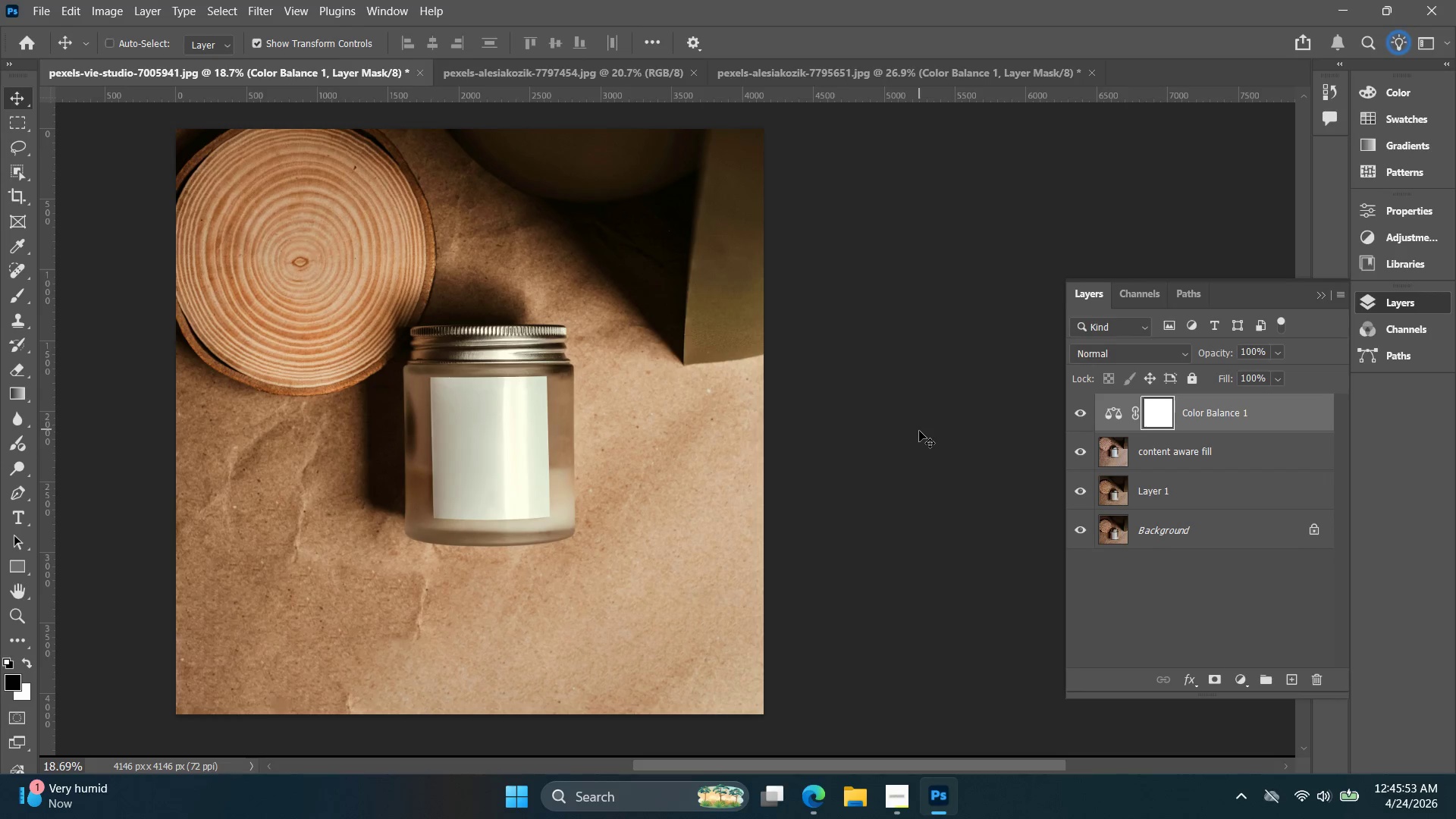 
left_click_drag(start_coordinate=[806, 468], to_coordinate=[919, 431])
 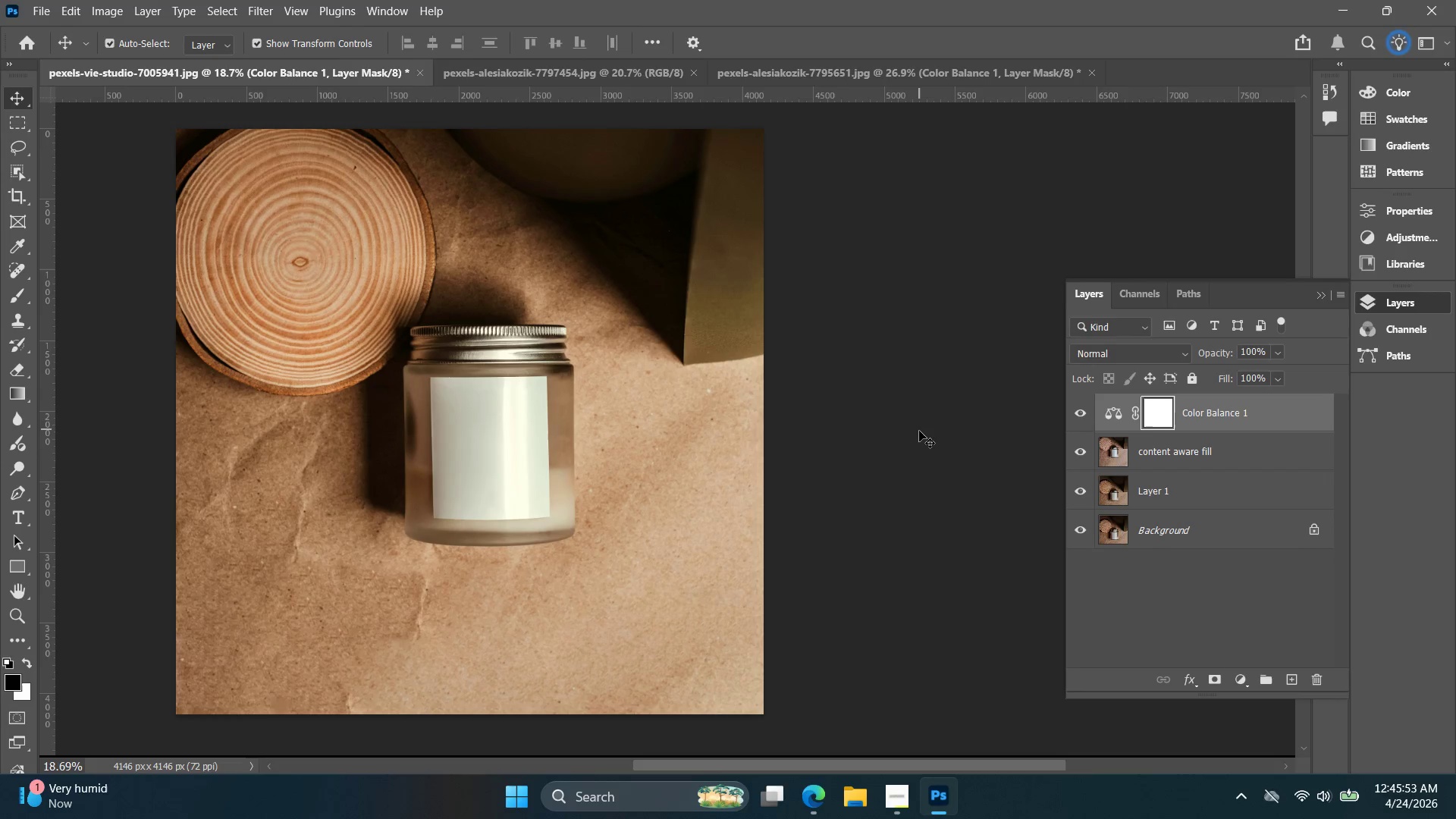 
scroll: coordinate [813, 452], scroll_direction: up, amount: 4.0
 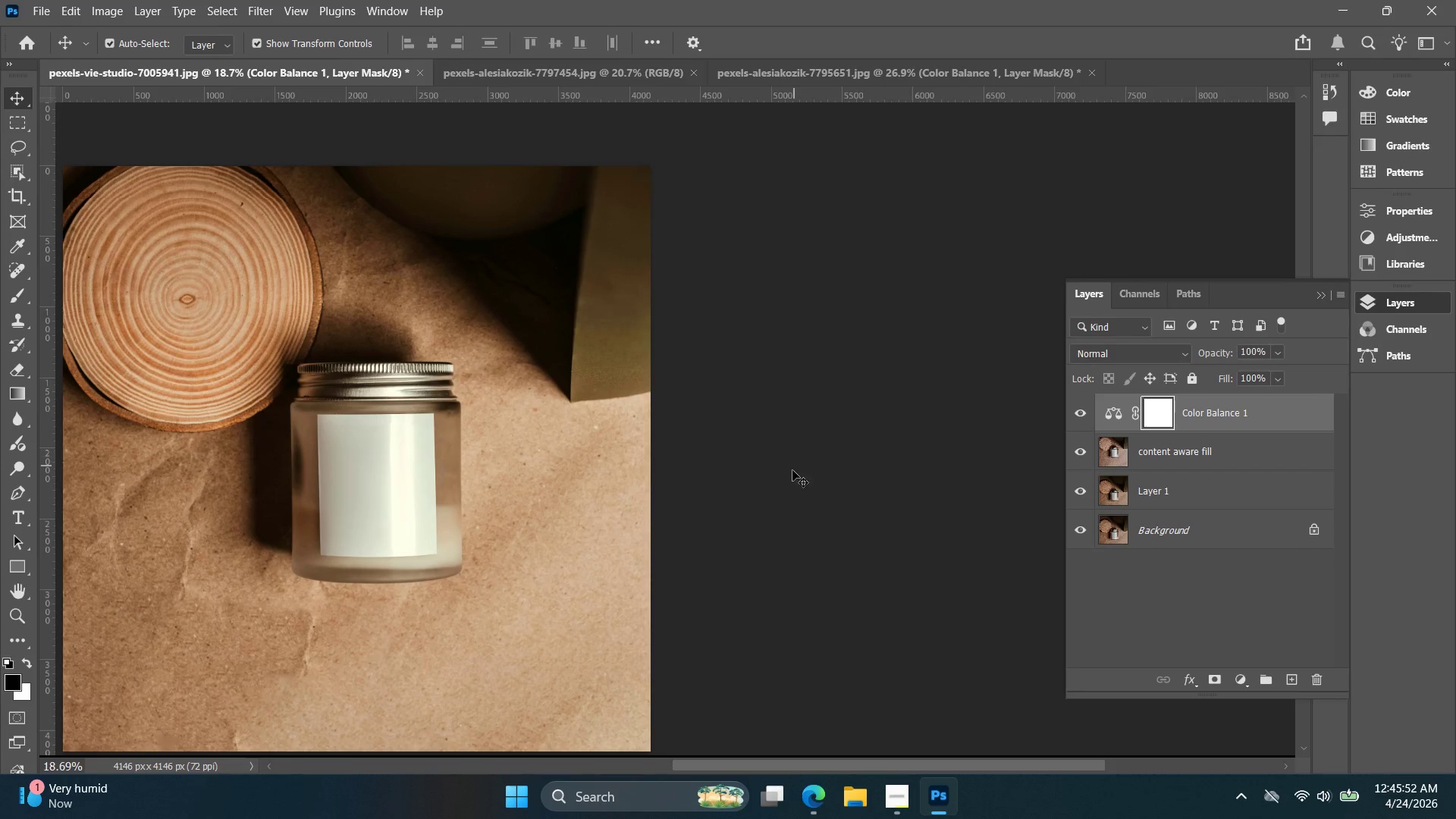 
key(Alt+Control+Shift+W)
 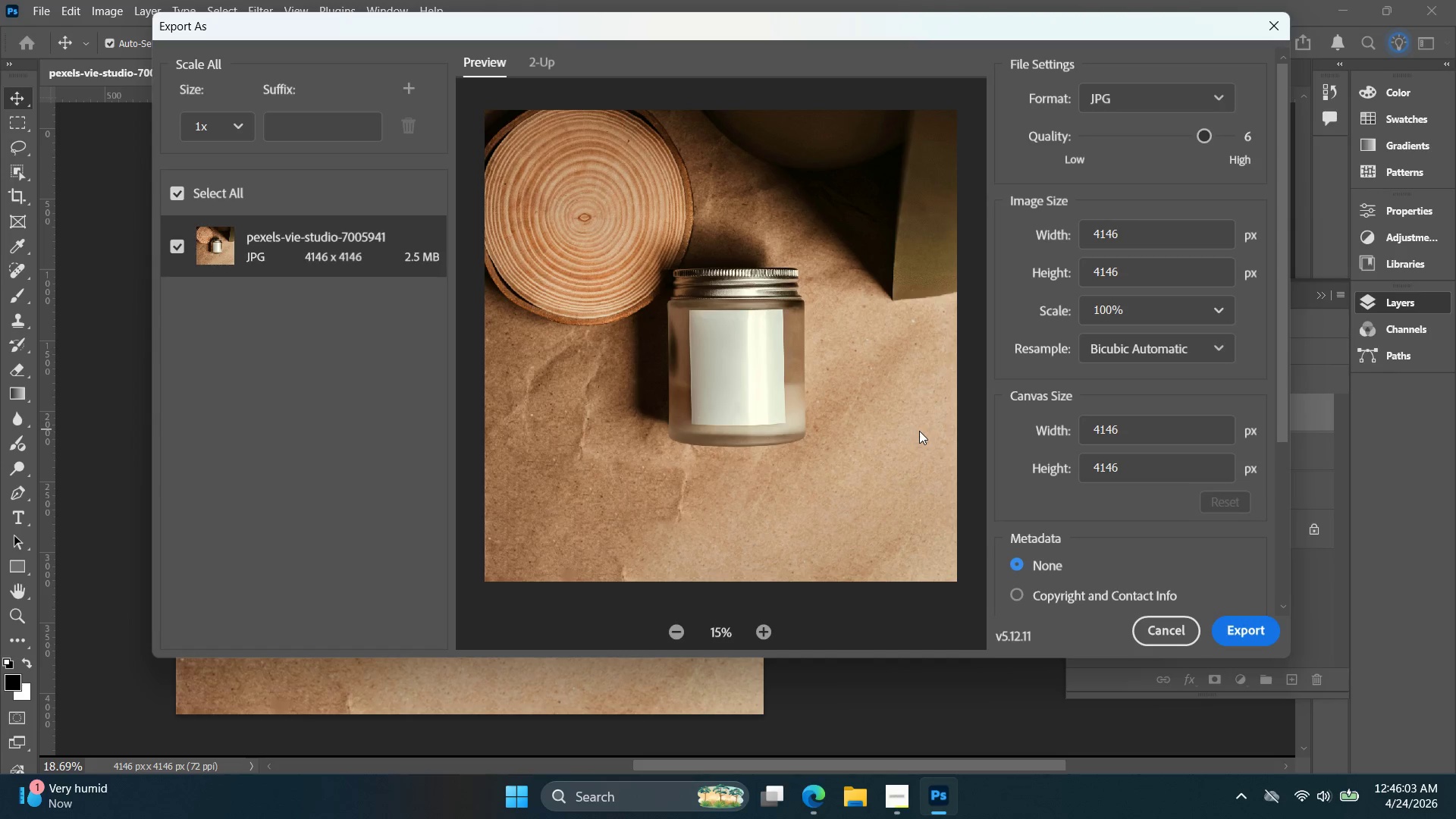 
wait(14.55)
 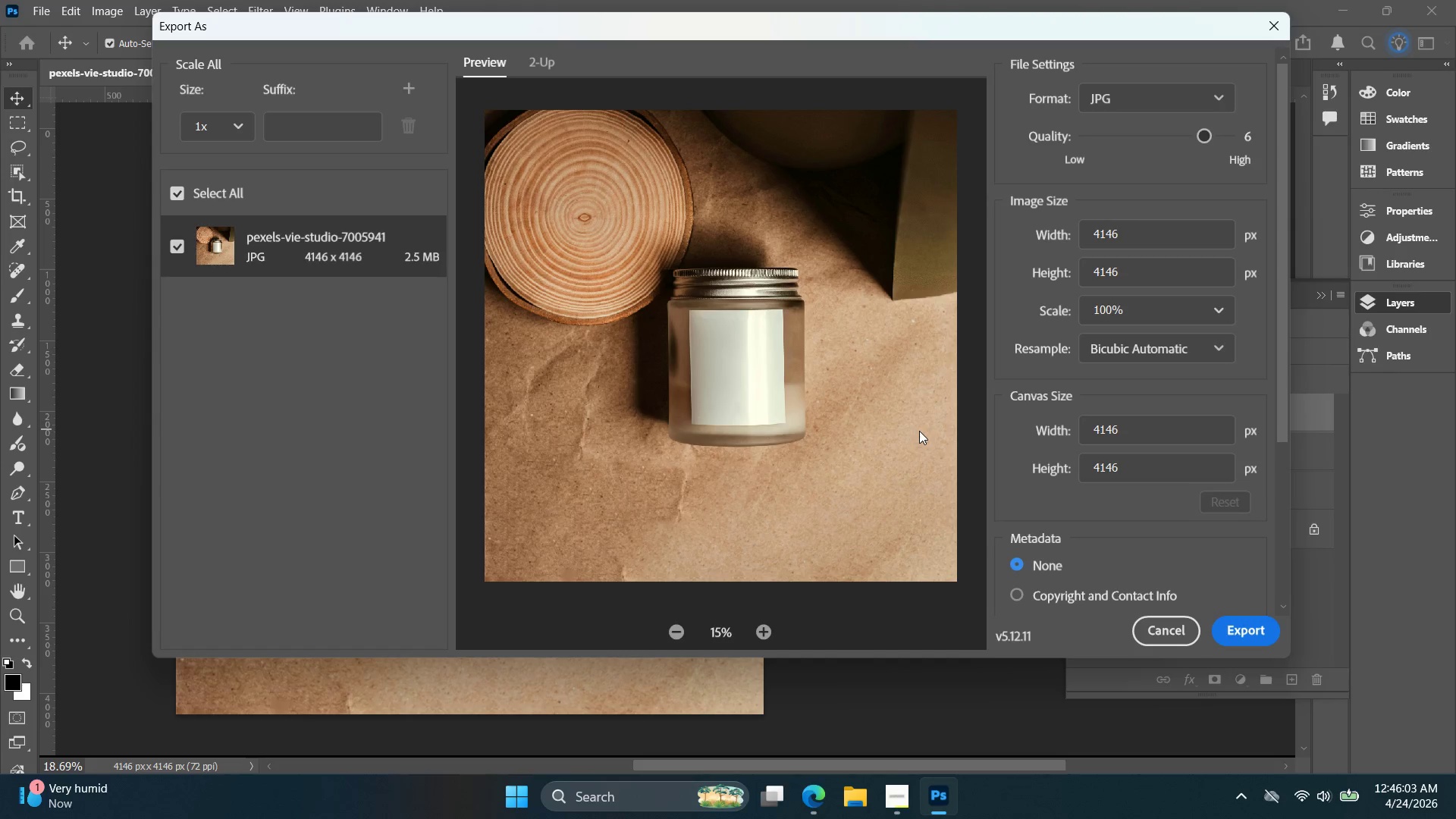 
left_click_drag(start_coordinate=[1163, 418], to_coordinate=[1065, 430])
 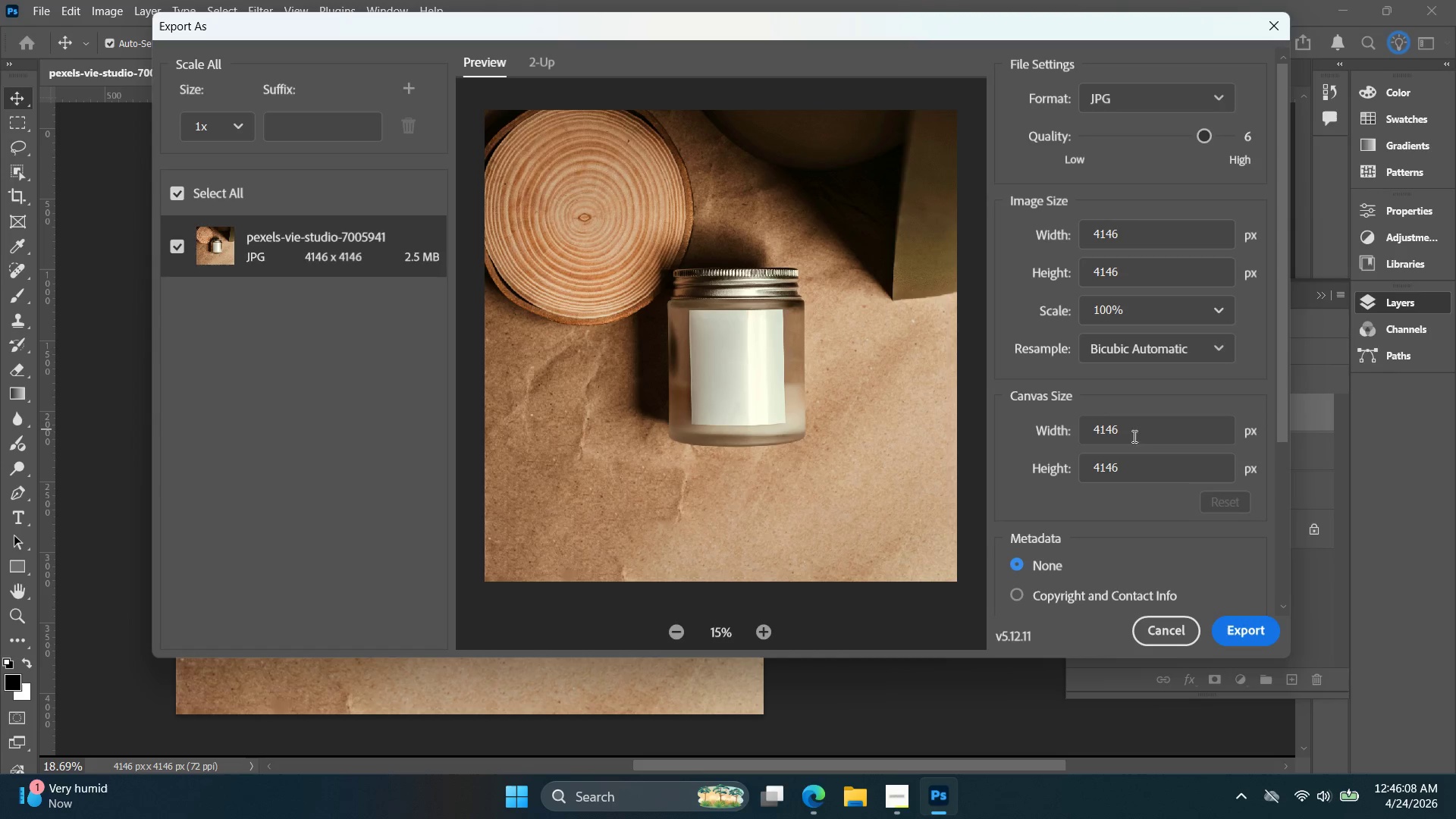 
left_click_drag(start_coordinate=[1146, 438], to_coordinate=[1070, 429])
 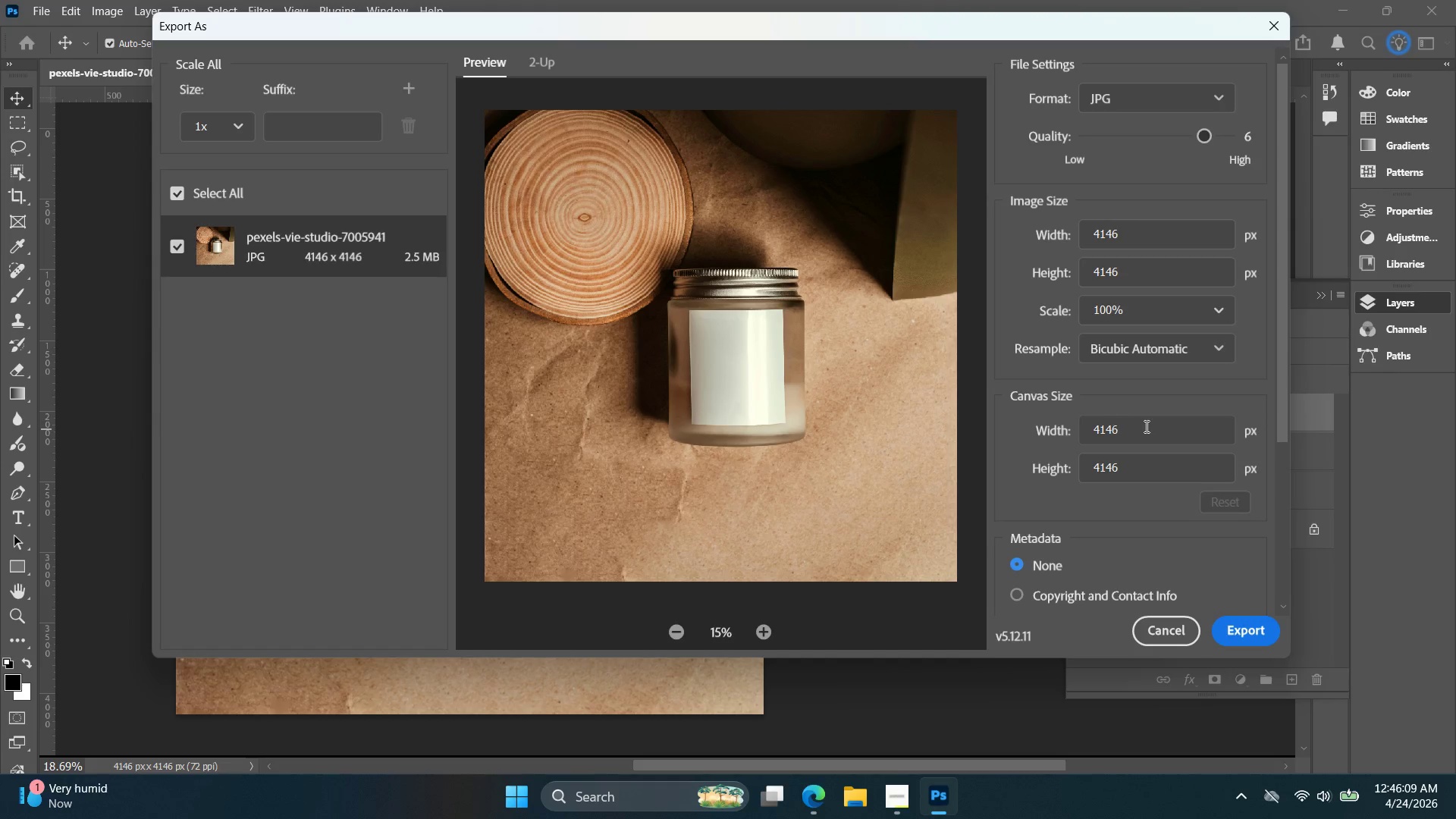 
left_click_drag(start_coordinate=[1142, 426], to_coordinate=[1061, 425])
 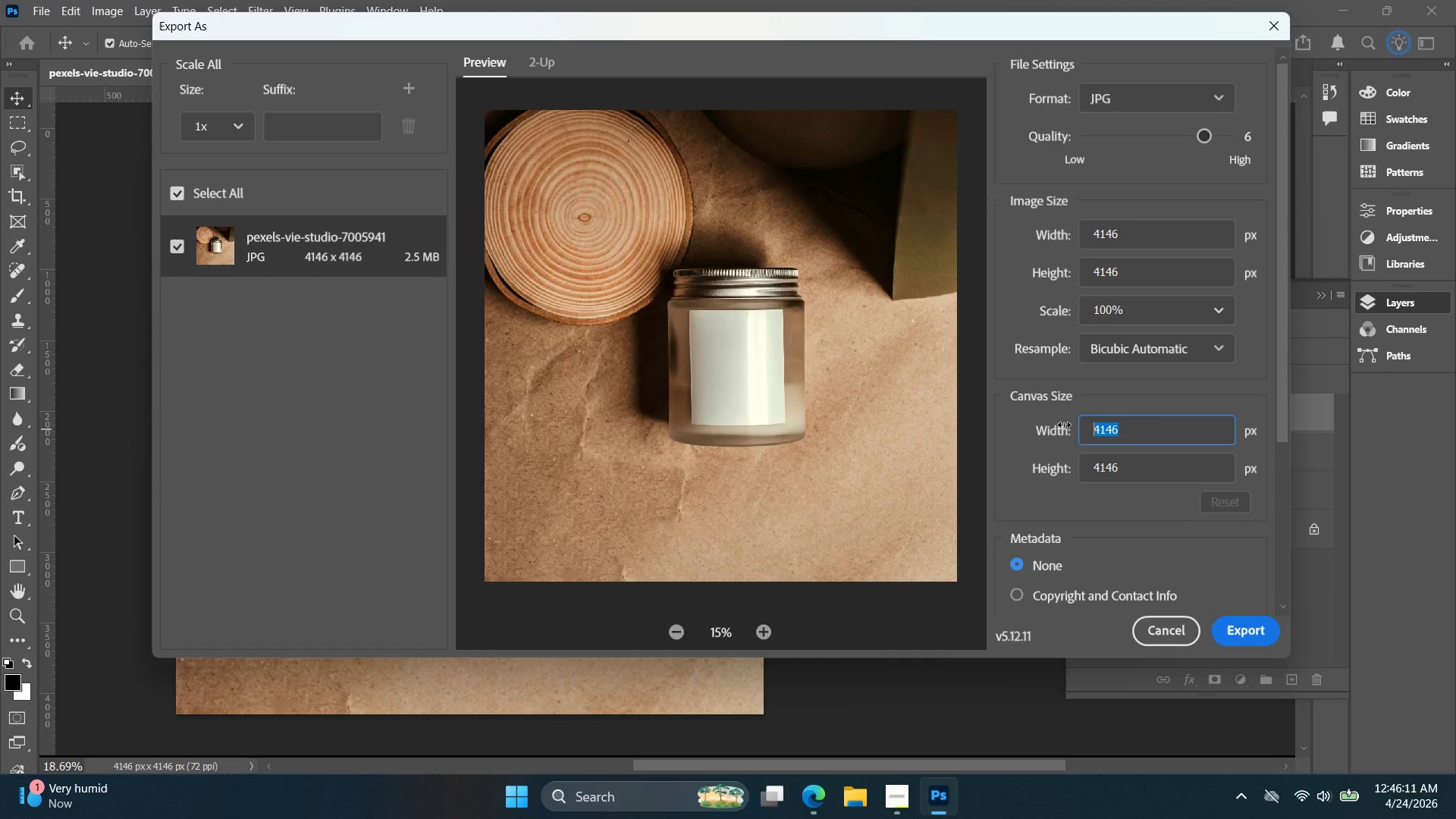 
type(2000)
key(Tab)
type(2000)
 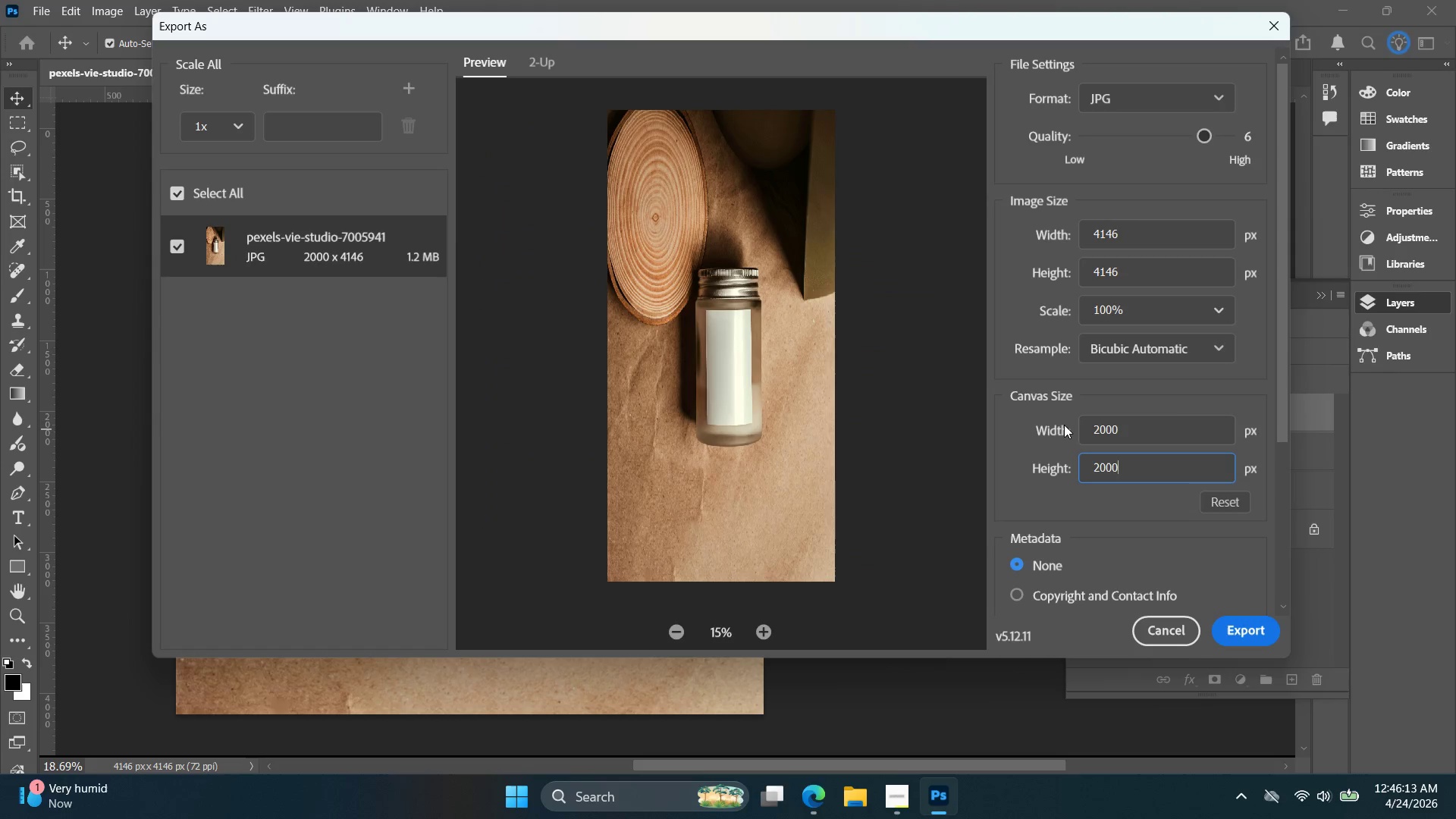 
key(Enter)
 